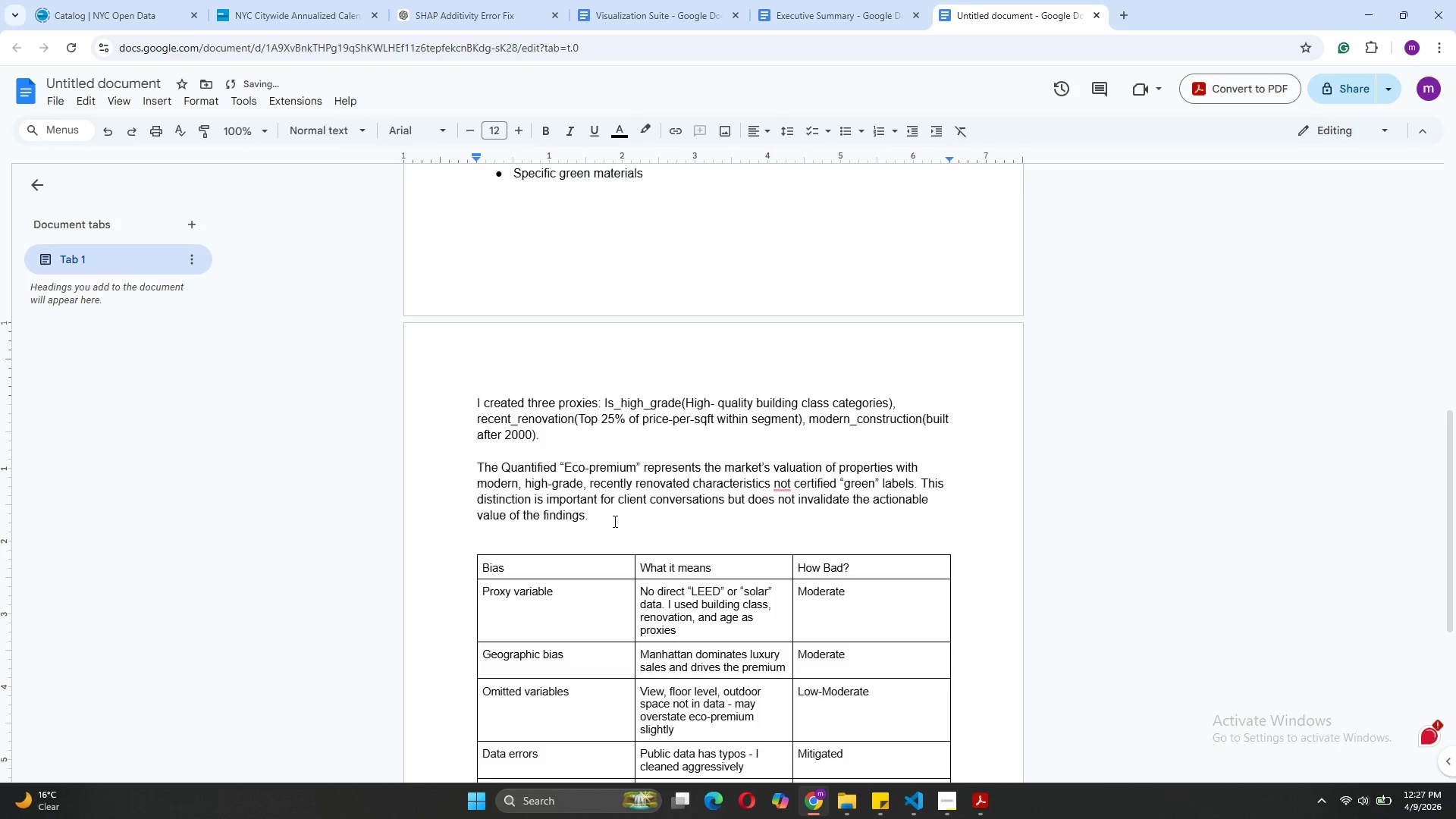 
key(Enter)
 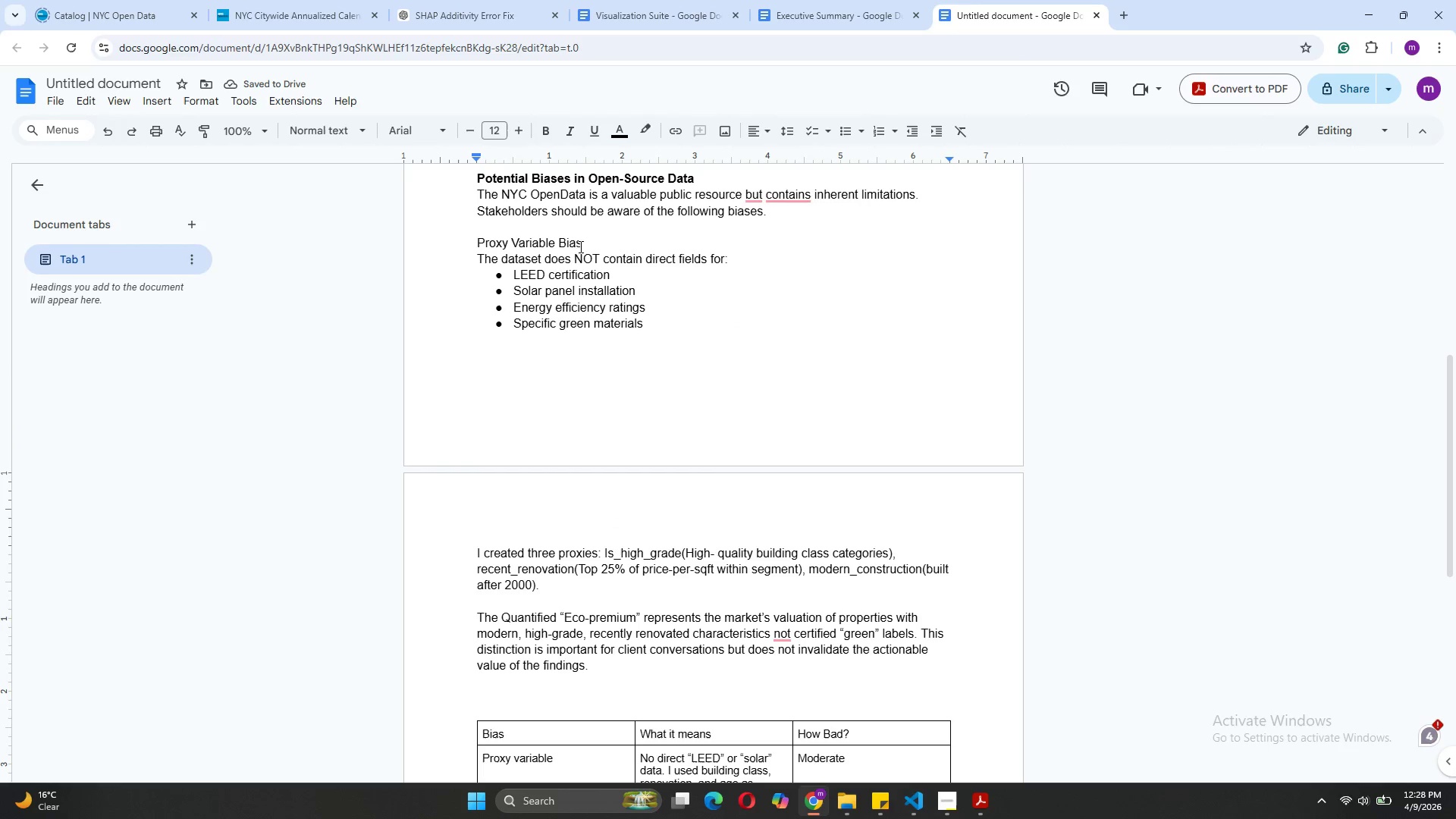 
wait(6.45)
 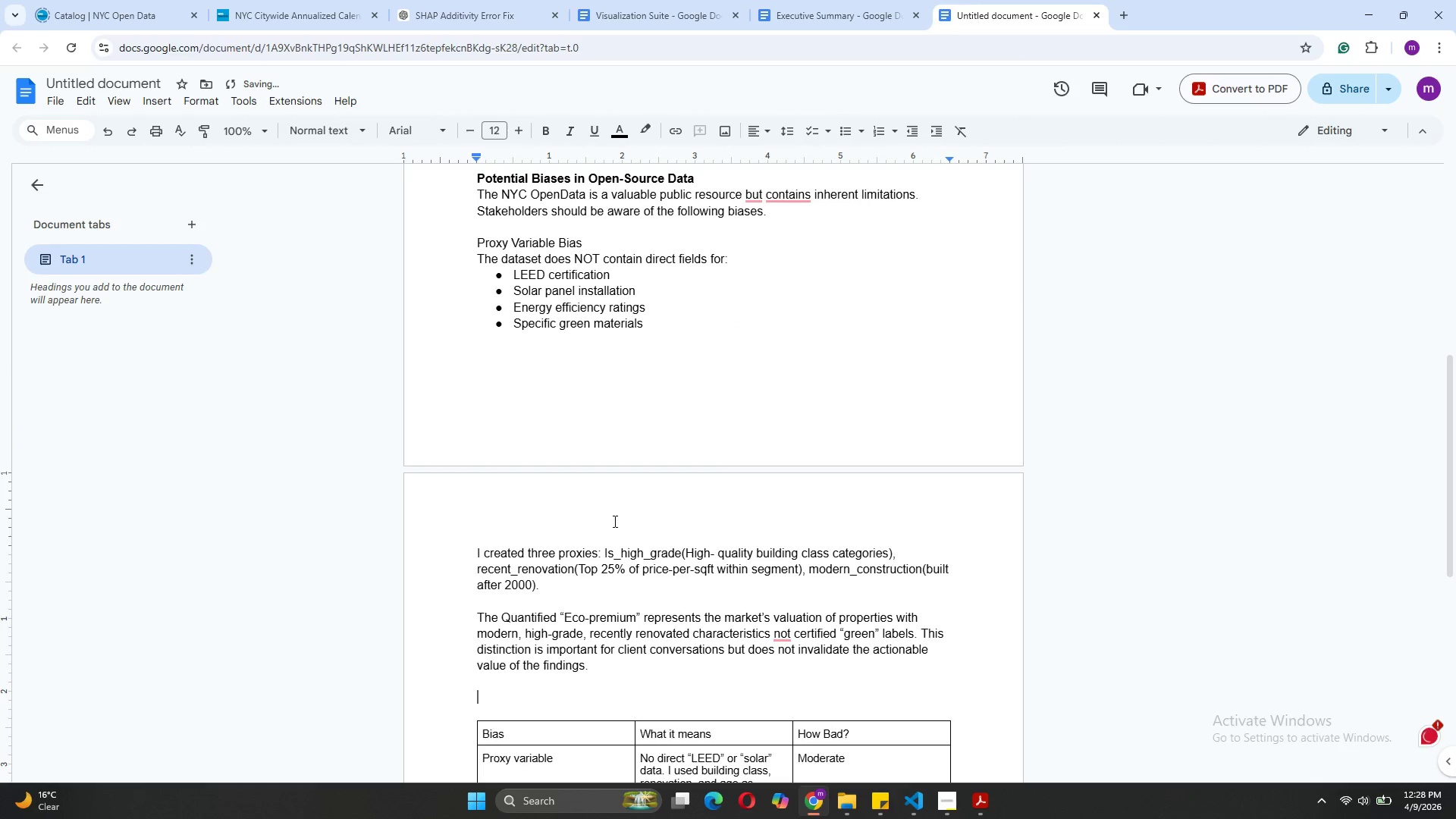 
left_click([475, 257])
 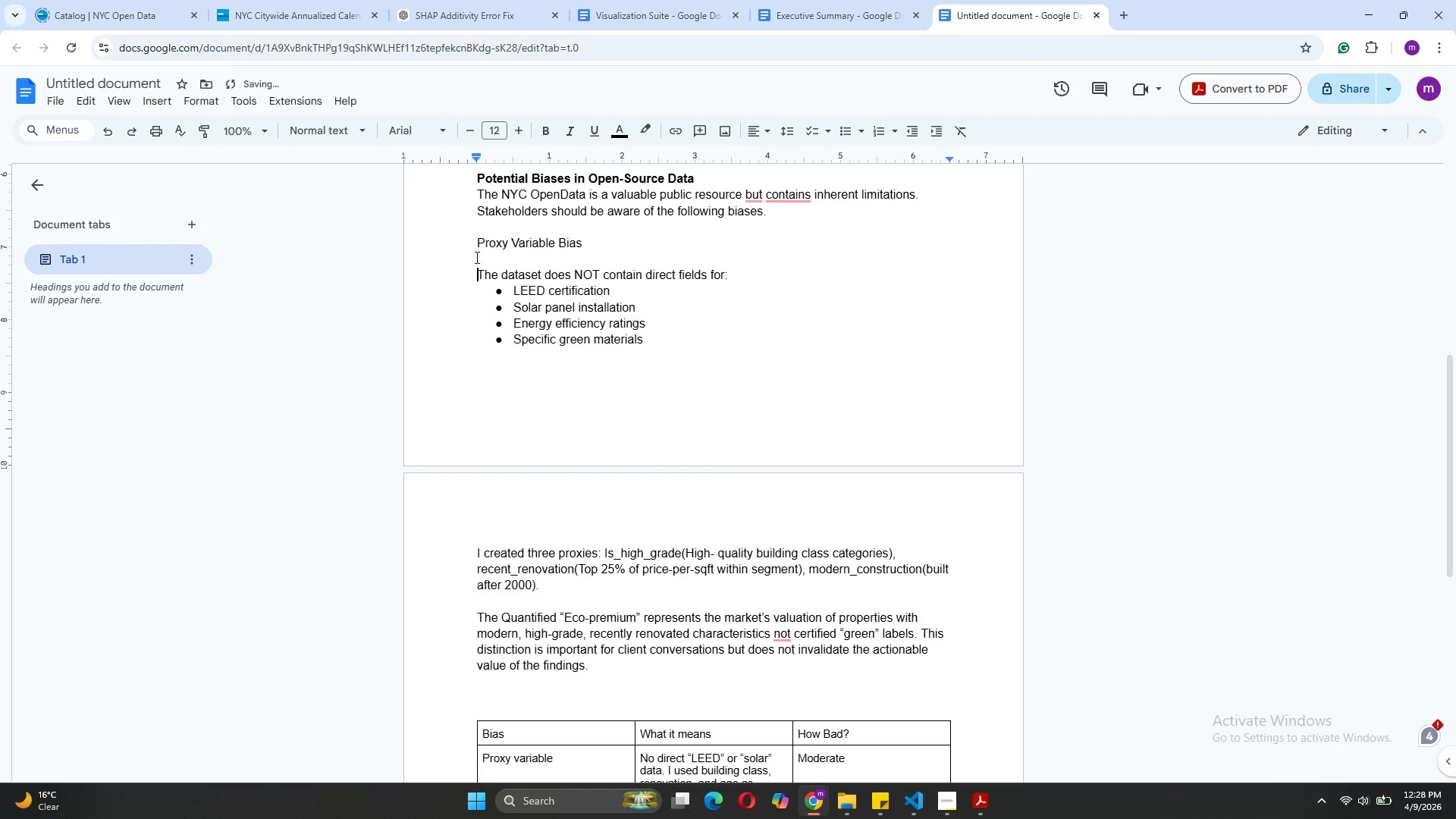 
key(Enter)
 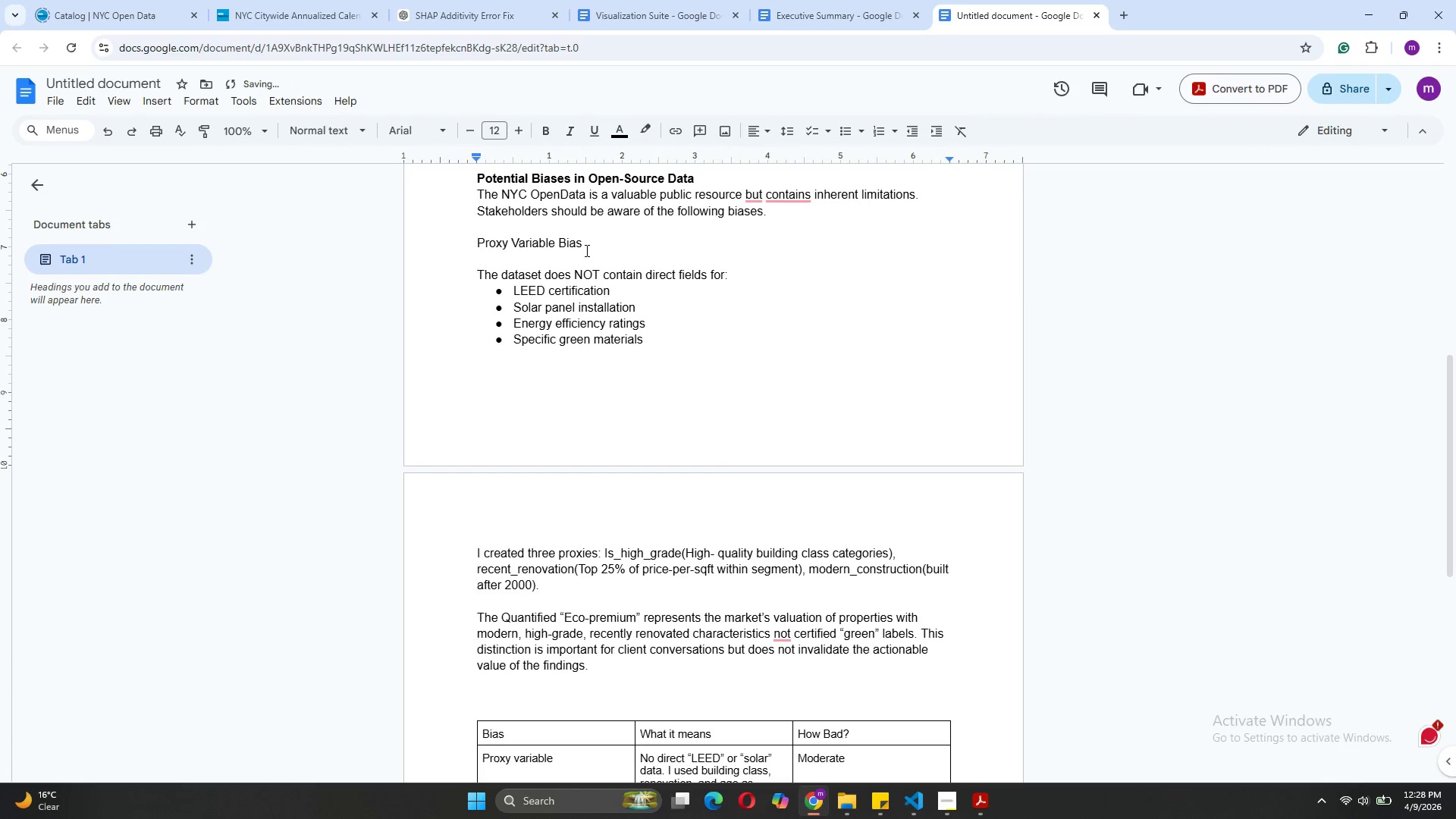 
left_click_drag(start_coordinate=[582, 242], to_coordinate=[476, 241])
 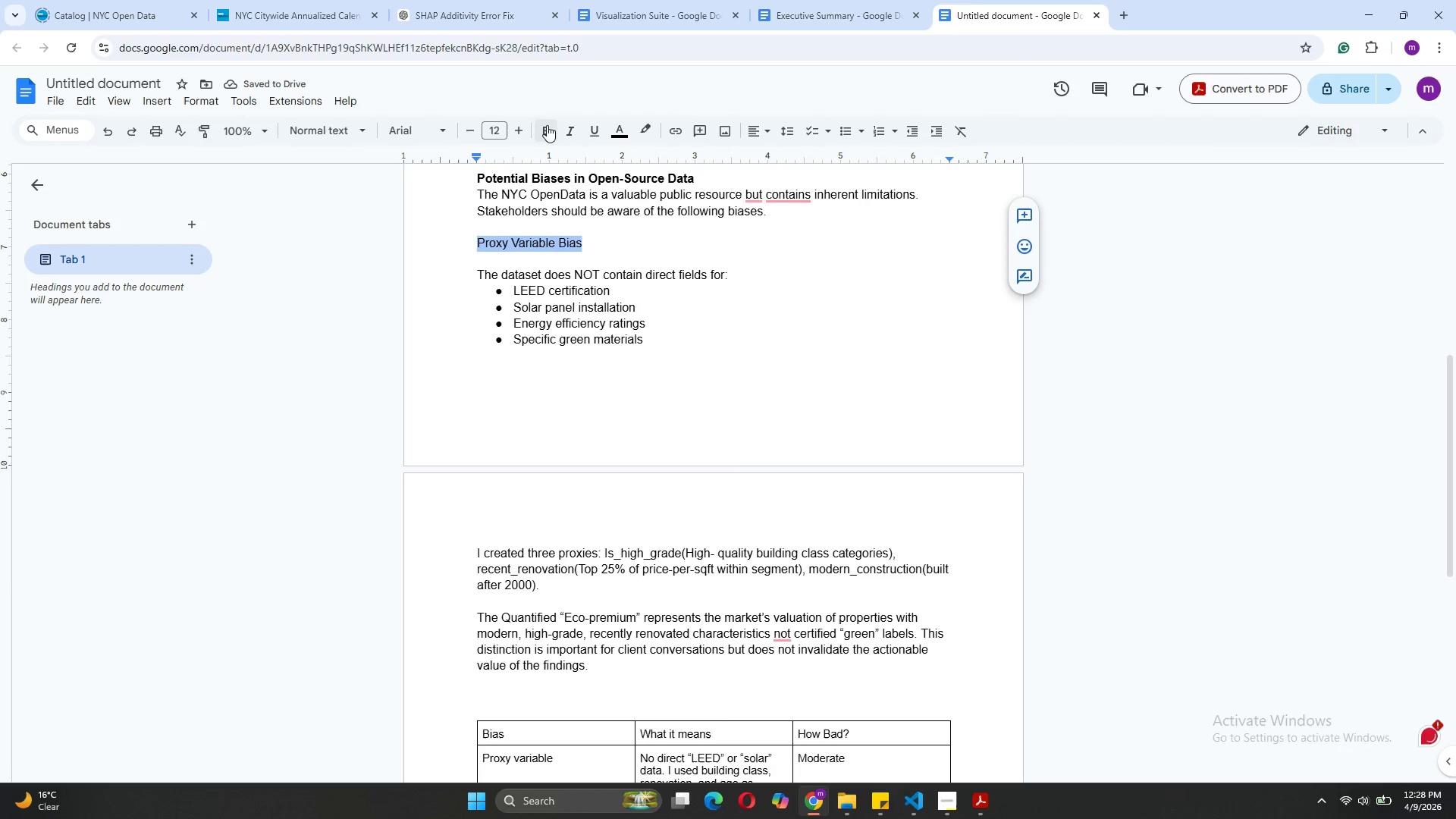 
left_click([547, 125])
 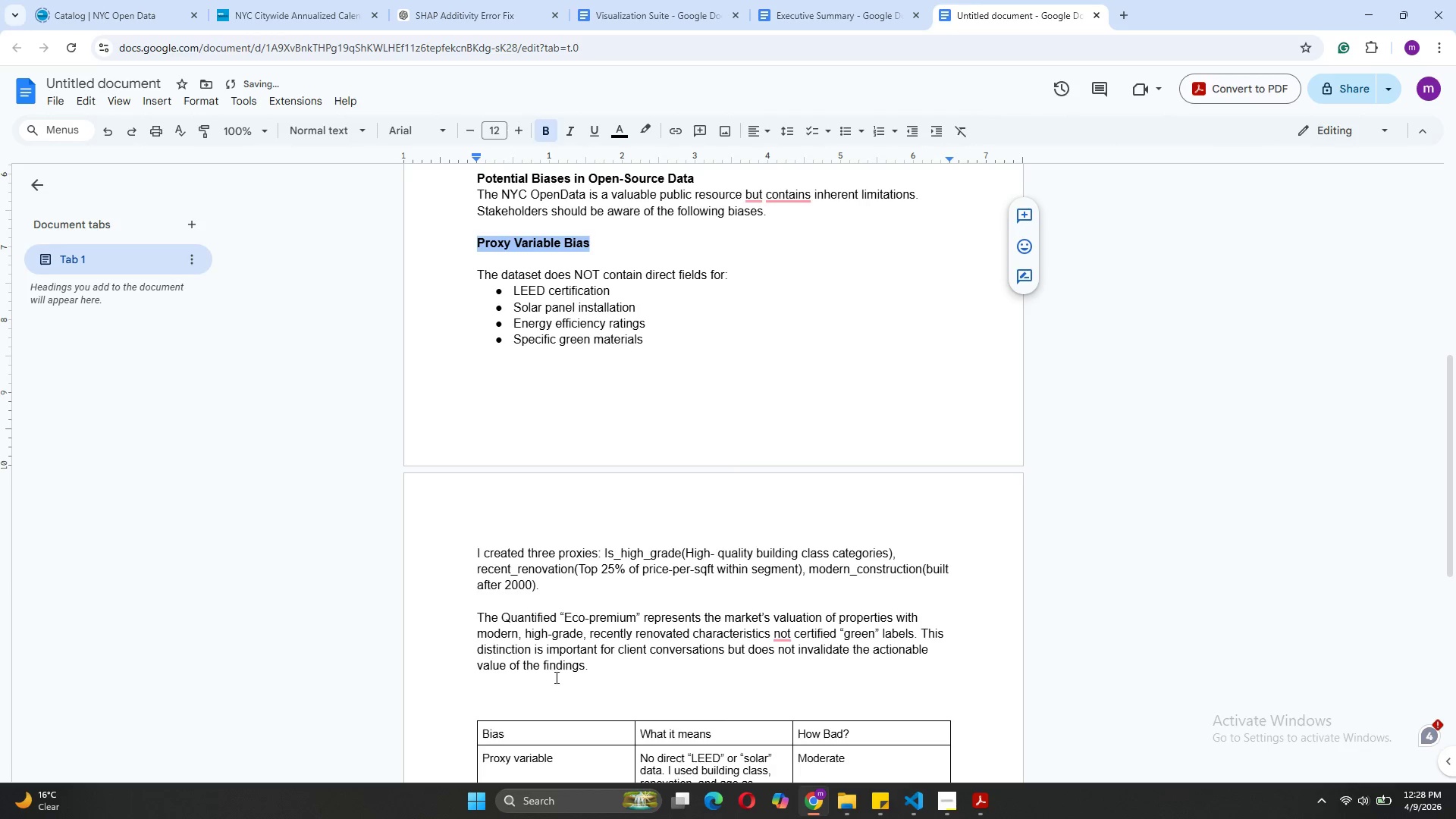 
left_click([516, 698])
 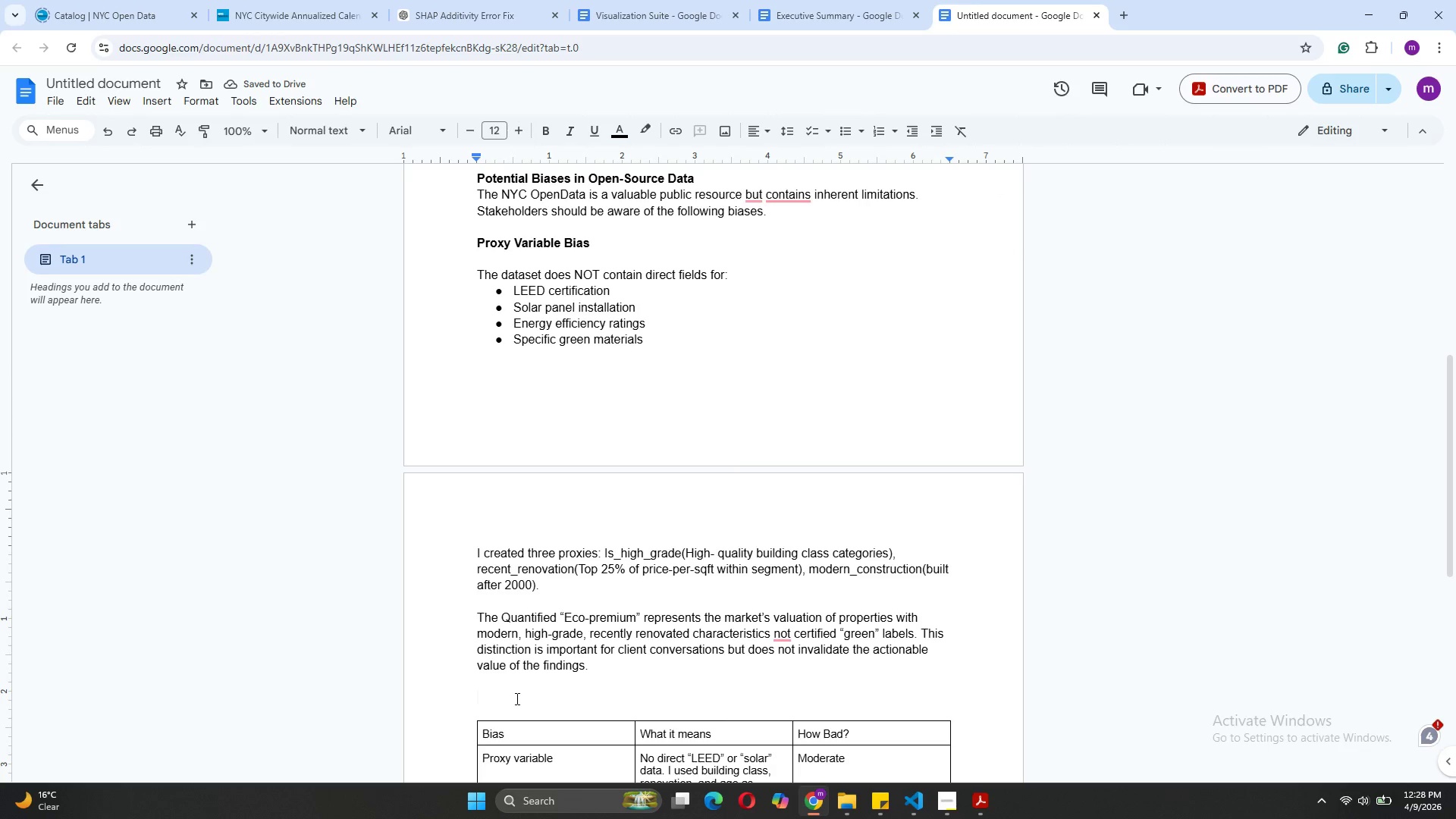 
type(Geographic Concentration bias)
 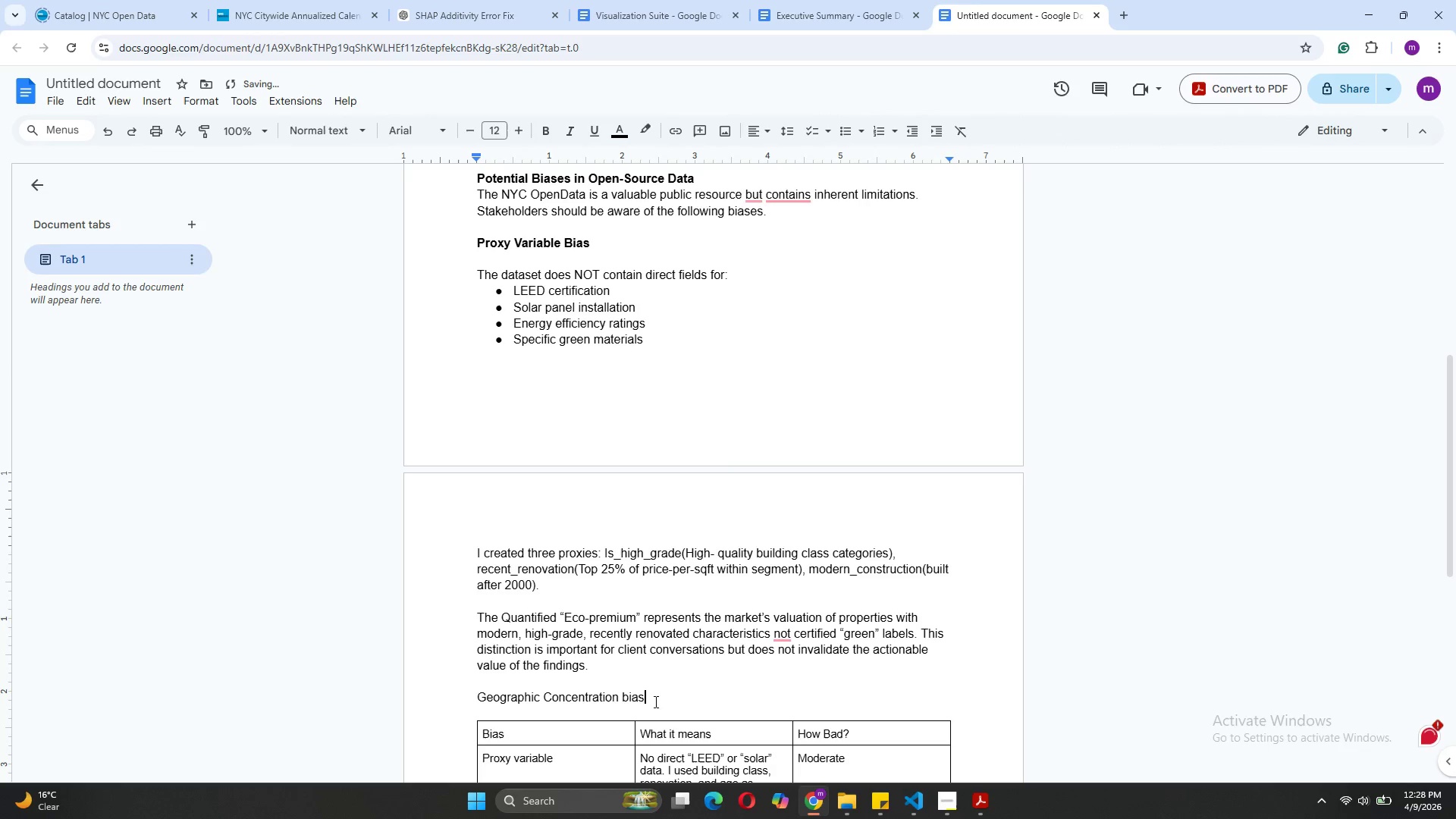 
left_click_drag(start_coordinate=[654, 701], to_coordinate=[470, 698])
 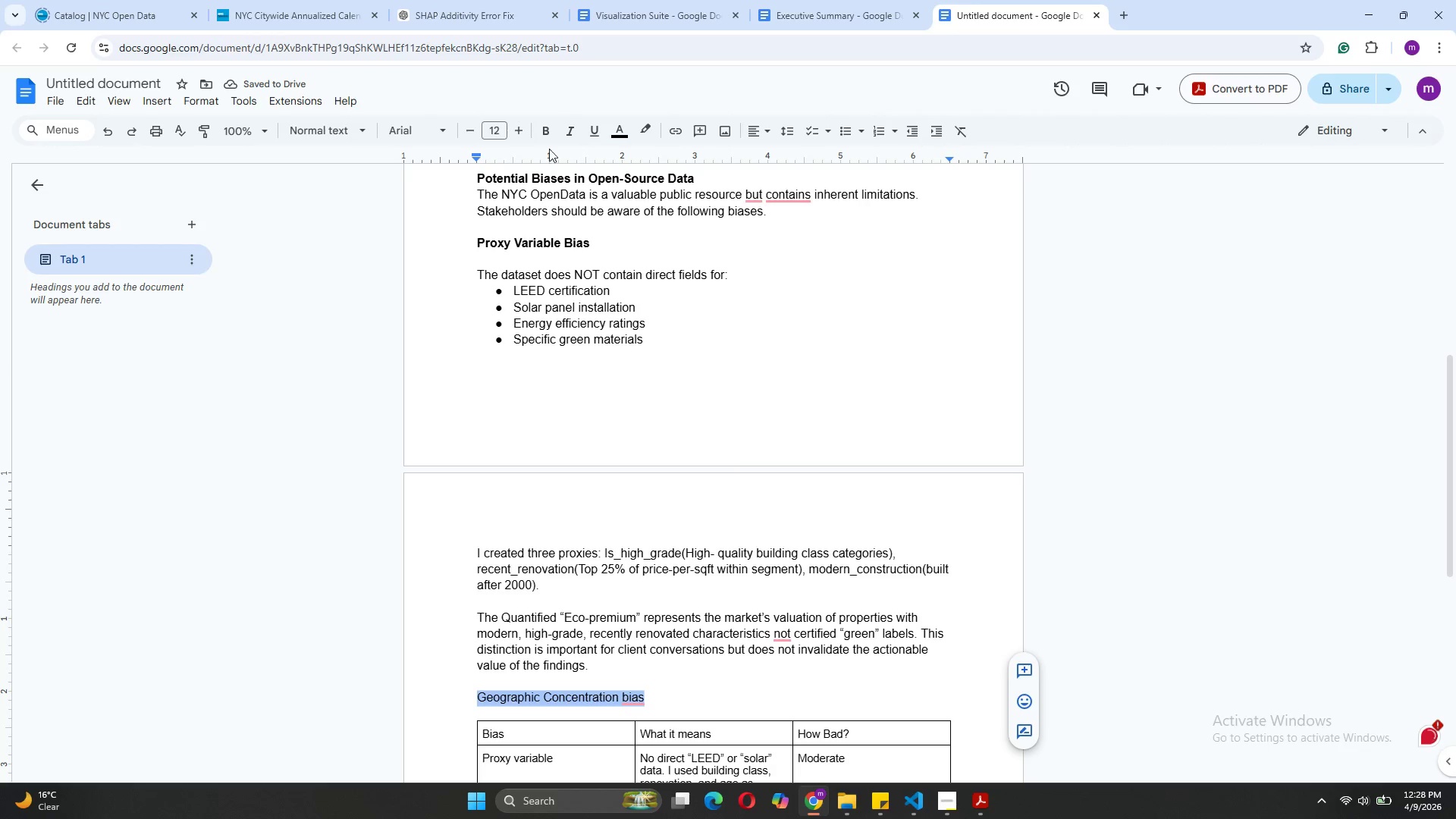 
left_click([547, 140])
 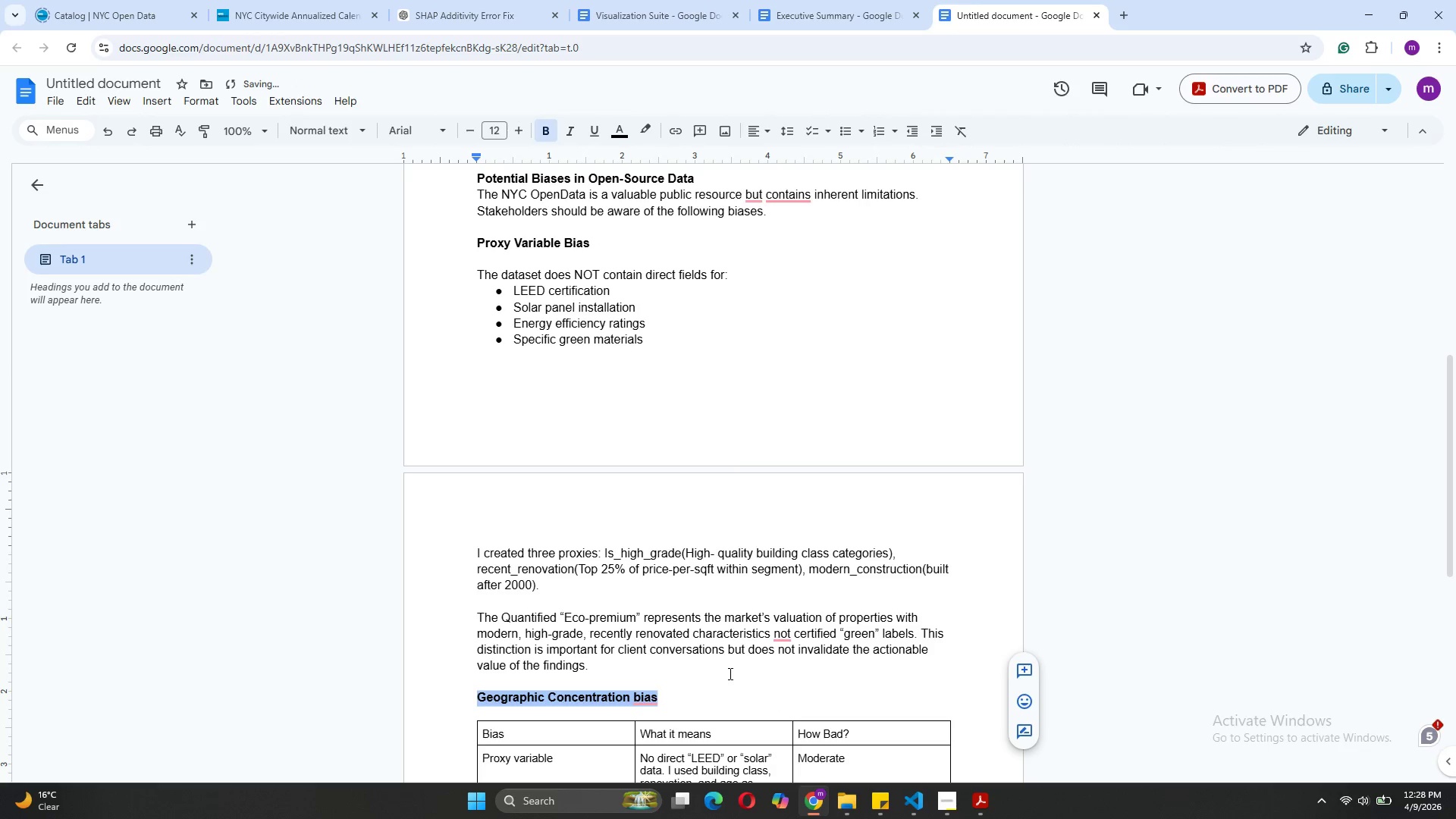 
left_click([692, 692])
 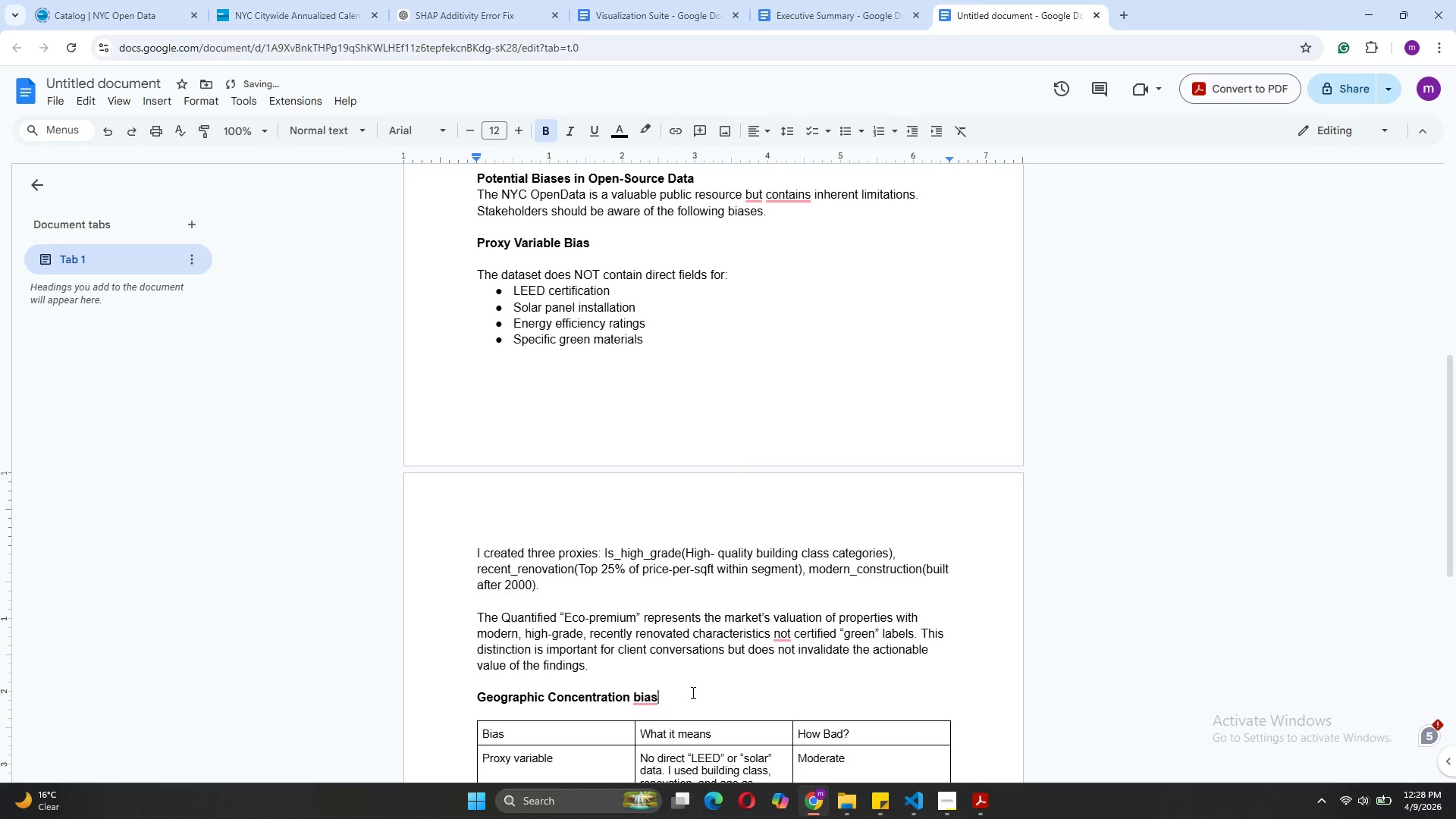 
key(Enter)
 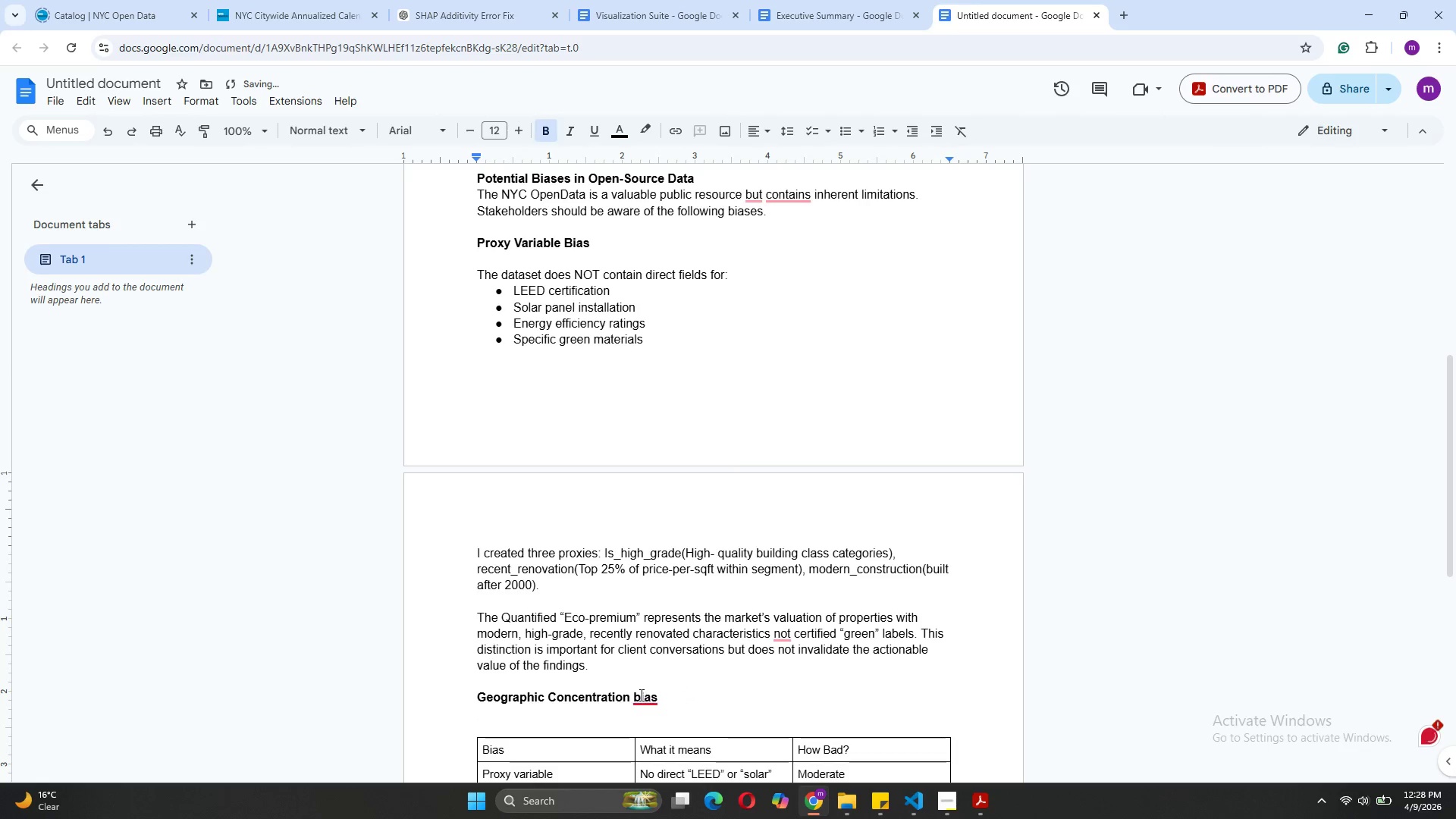 
left_click([640, 695])
 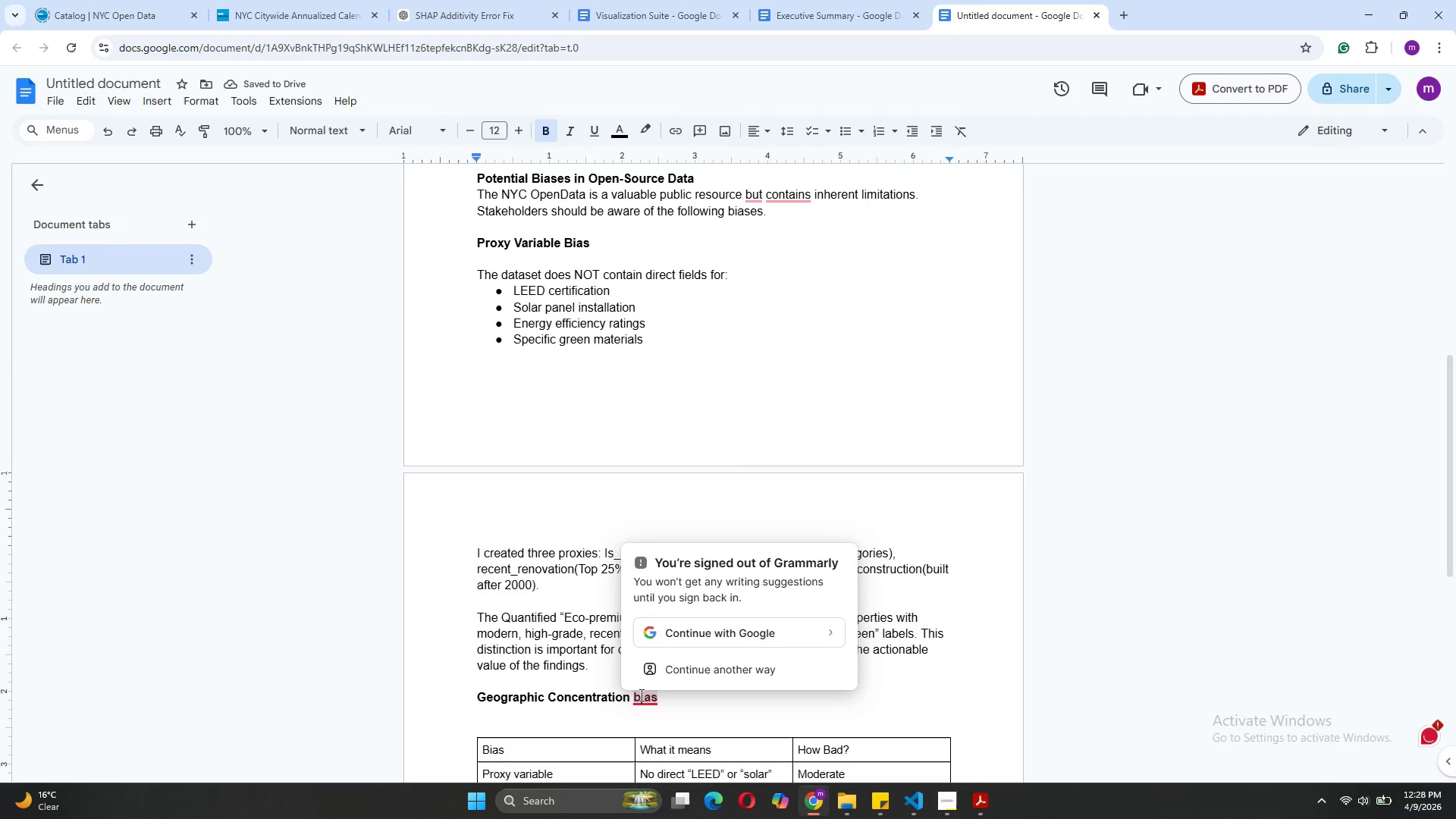 
key(Backspace)
 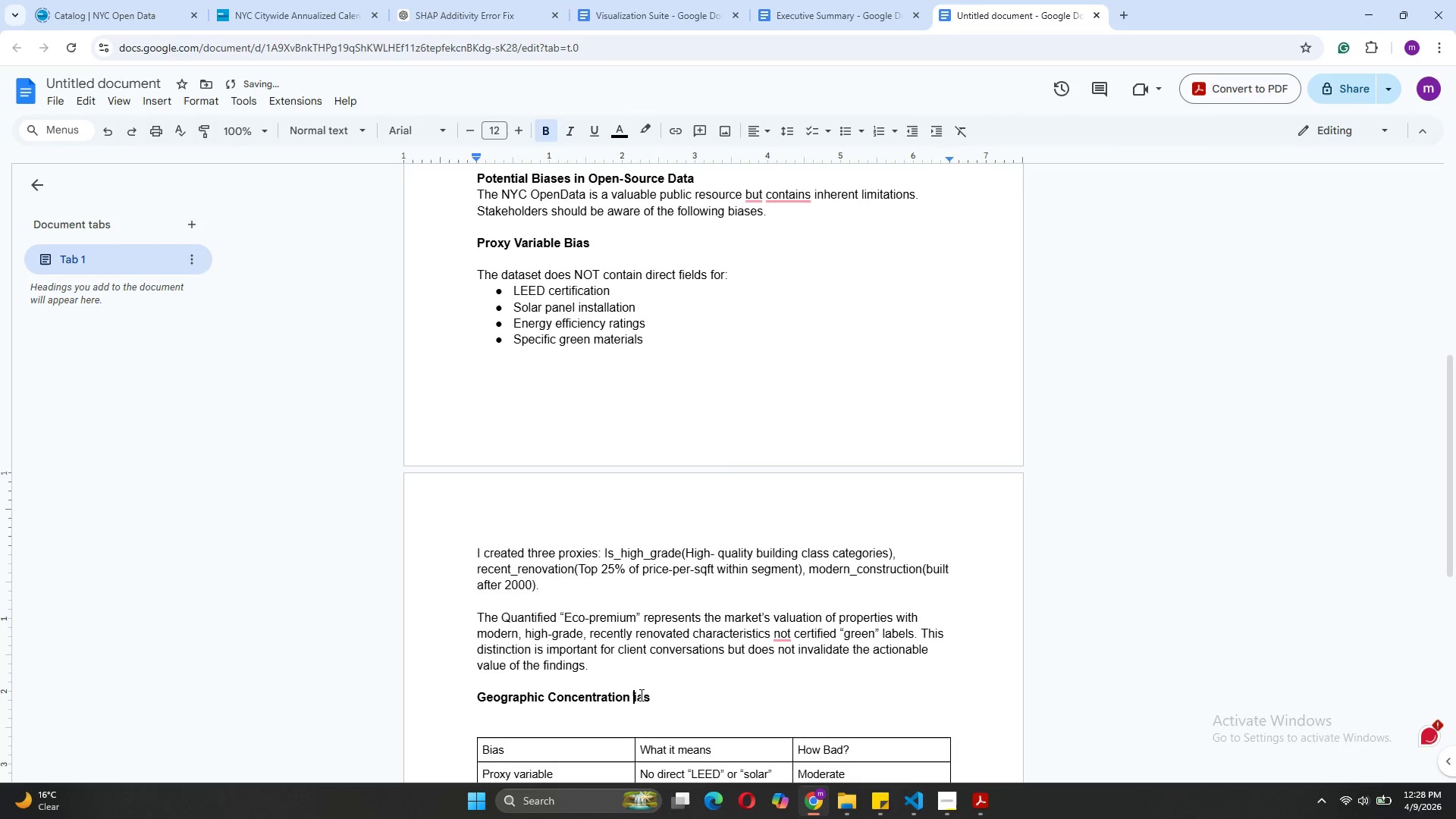 
key(CapsLock)
 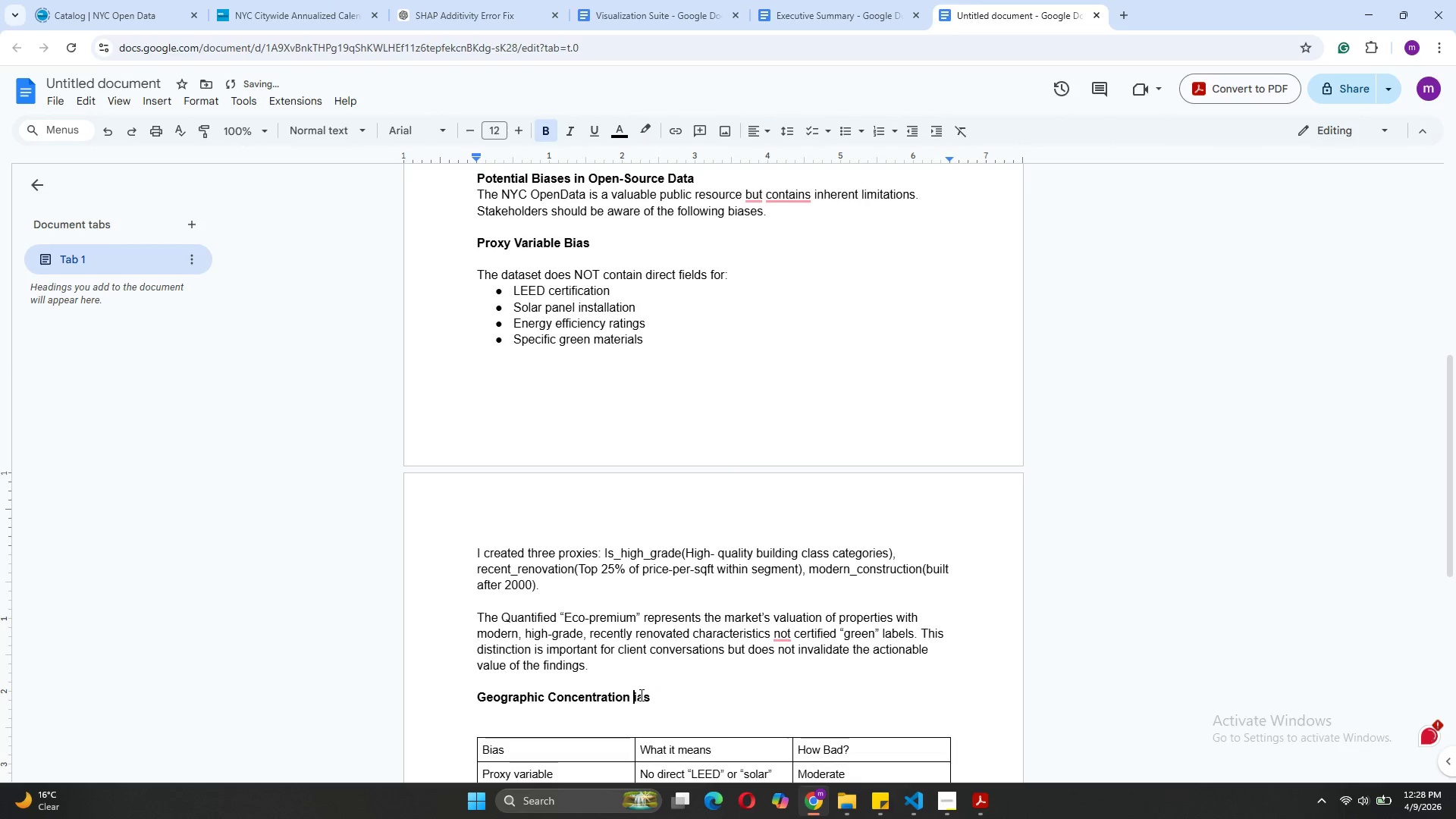 
key(B)
 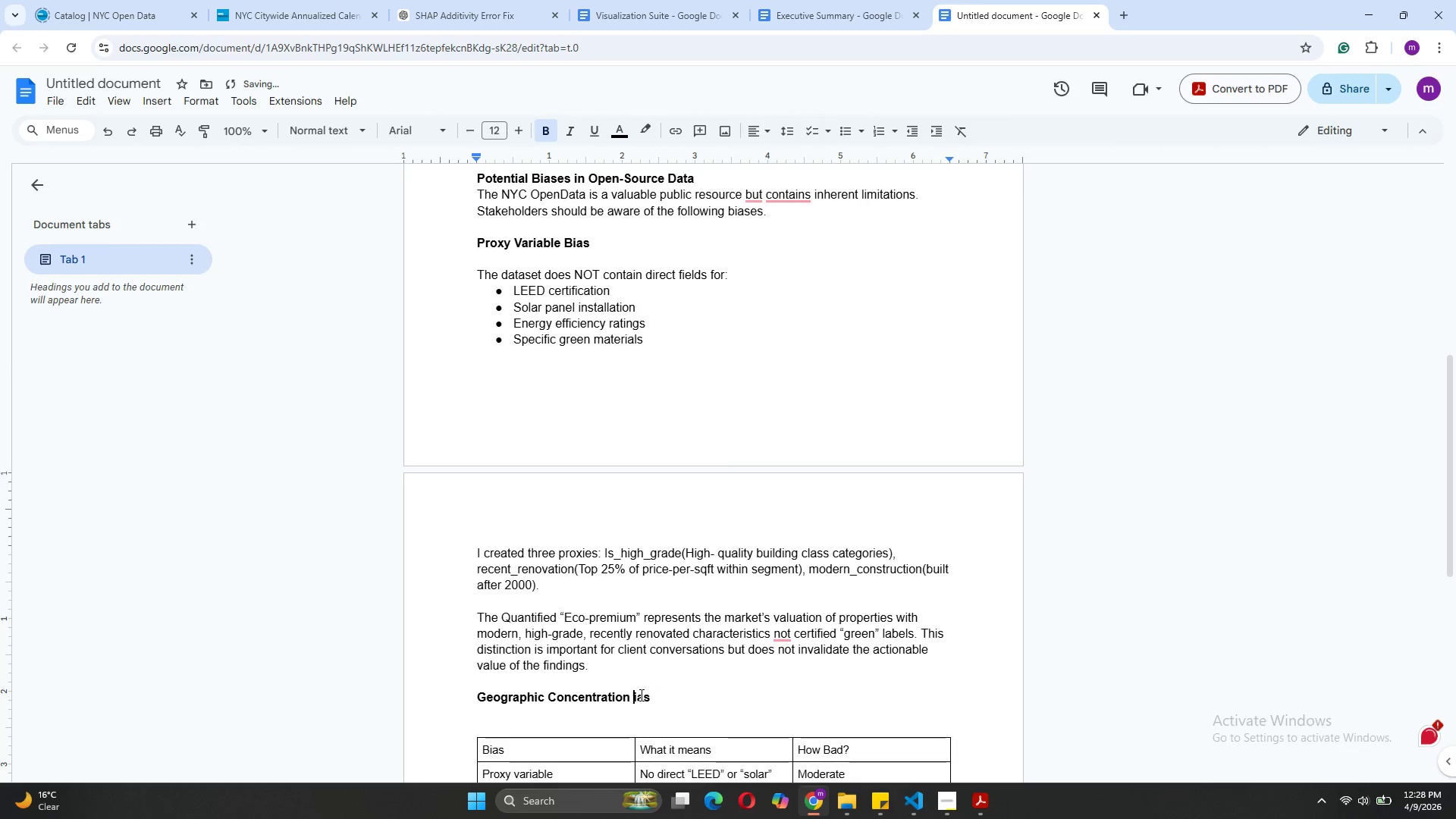 
key(CapsLock)
 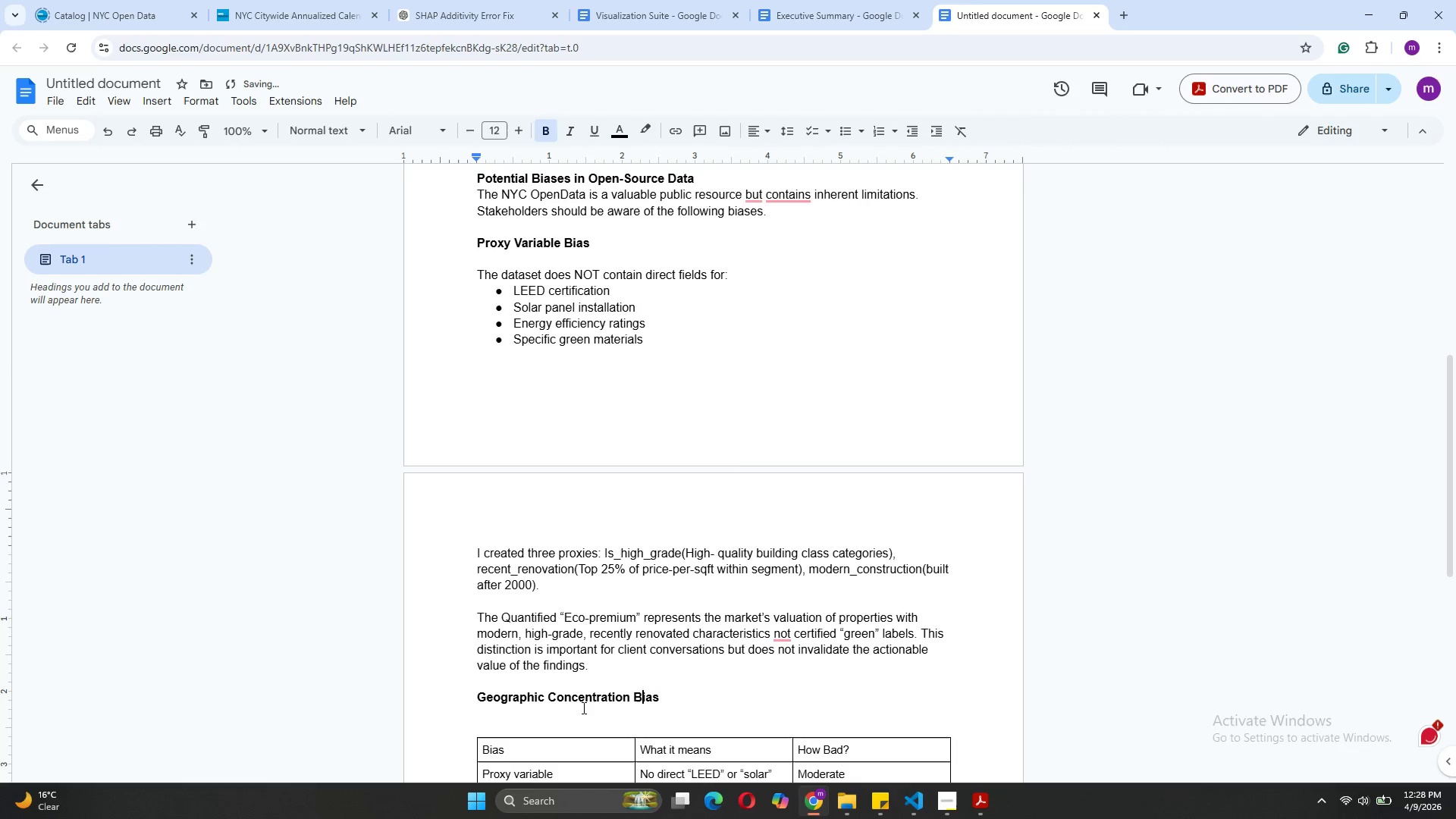 
left_click([579, 709])
 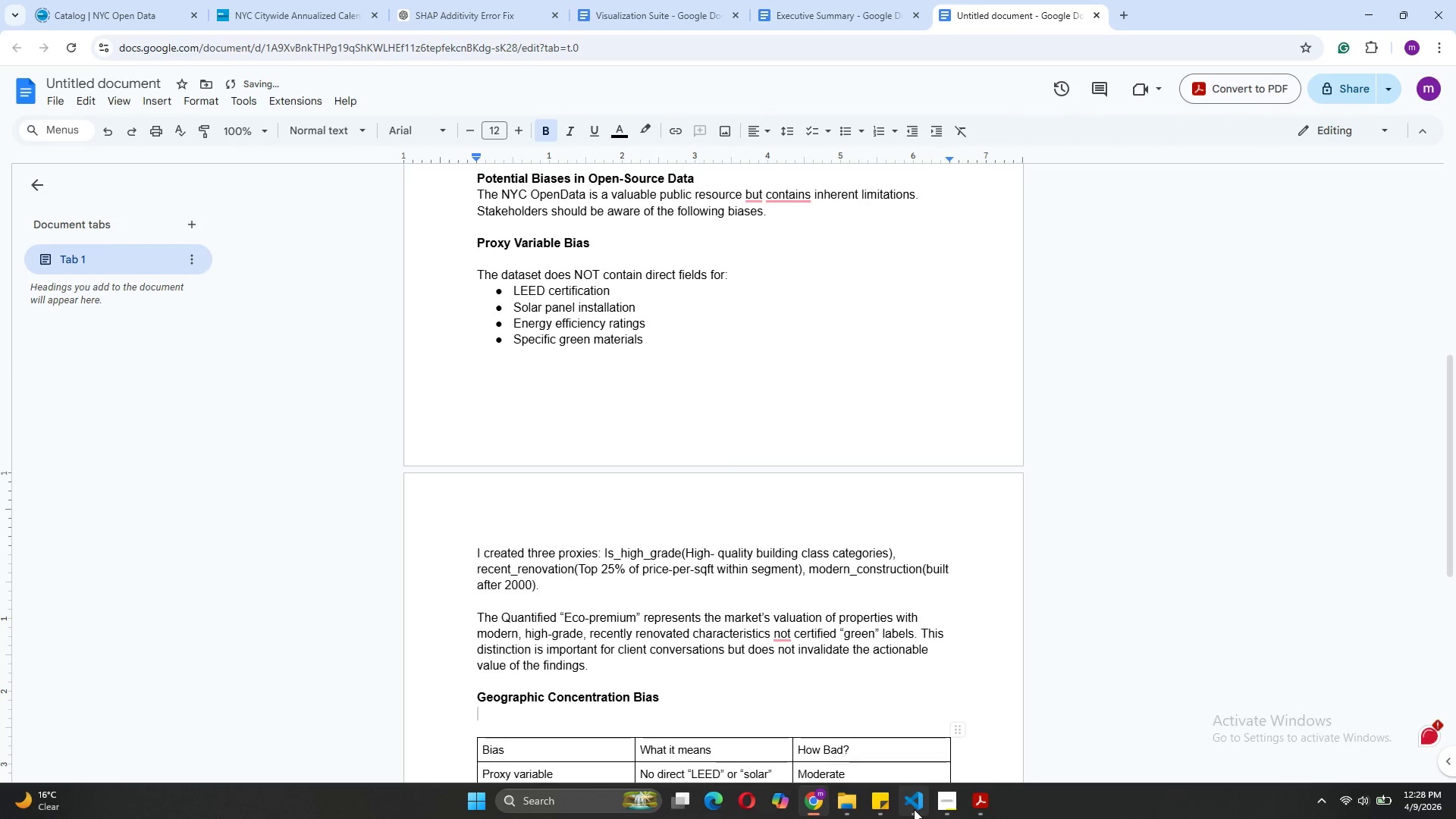 
left_click([916, 728])
 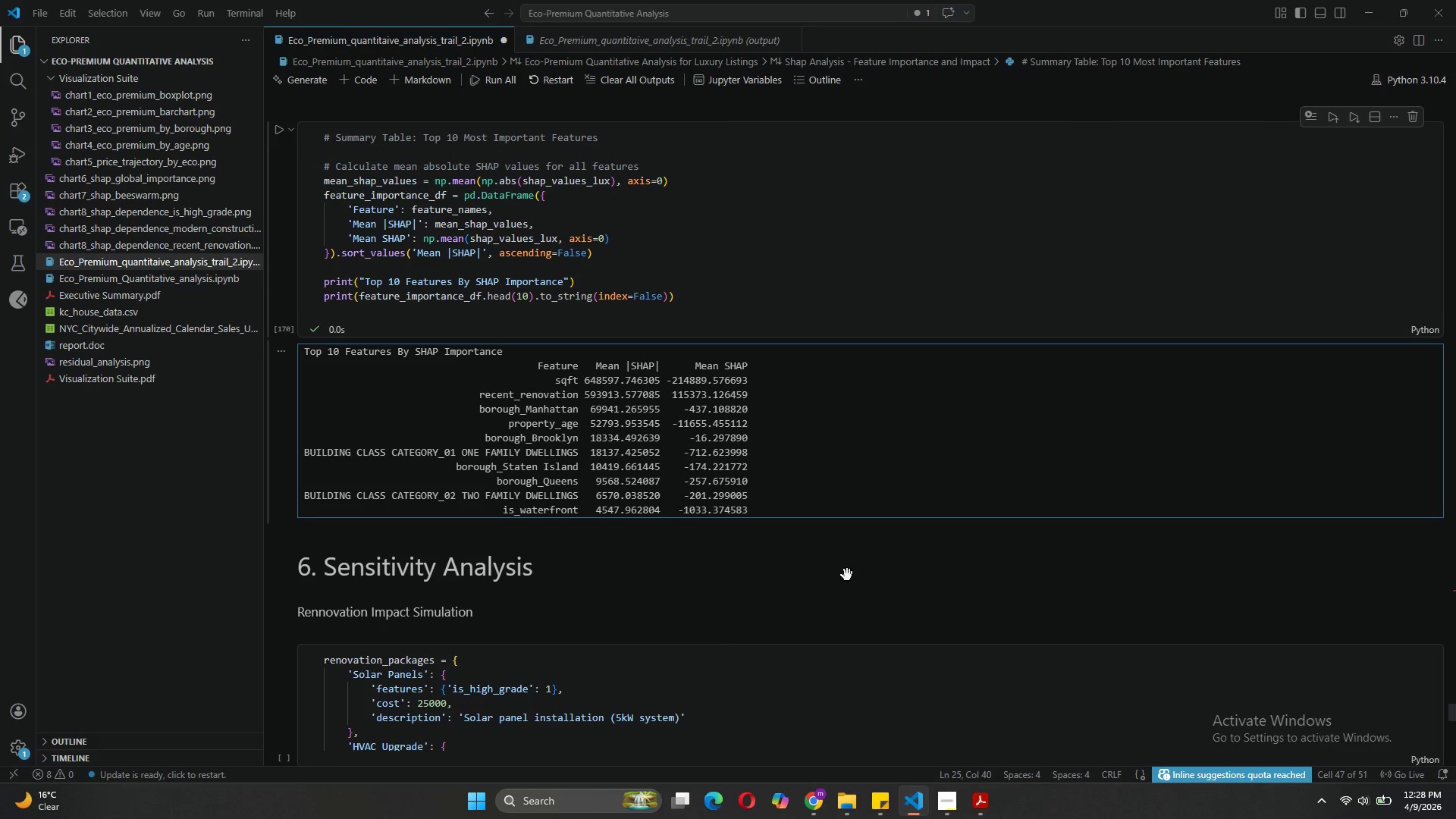 
wait(7.39)
 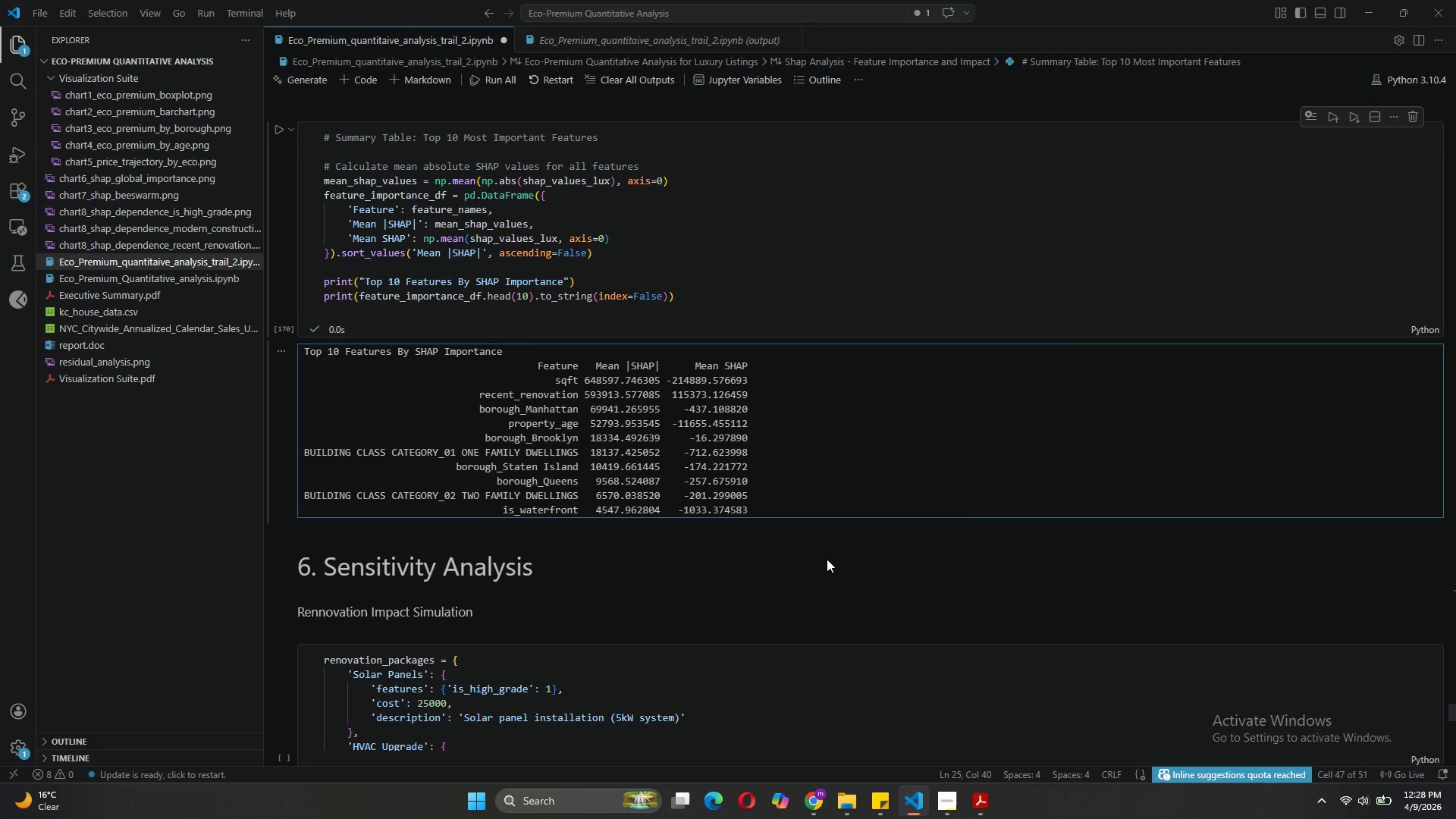 
left_click([813, 730])
 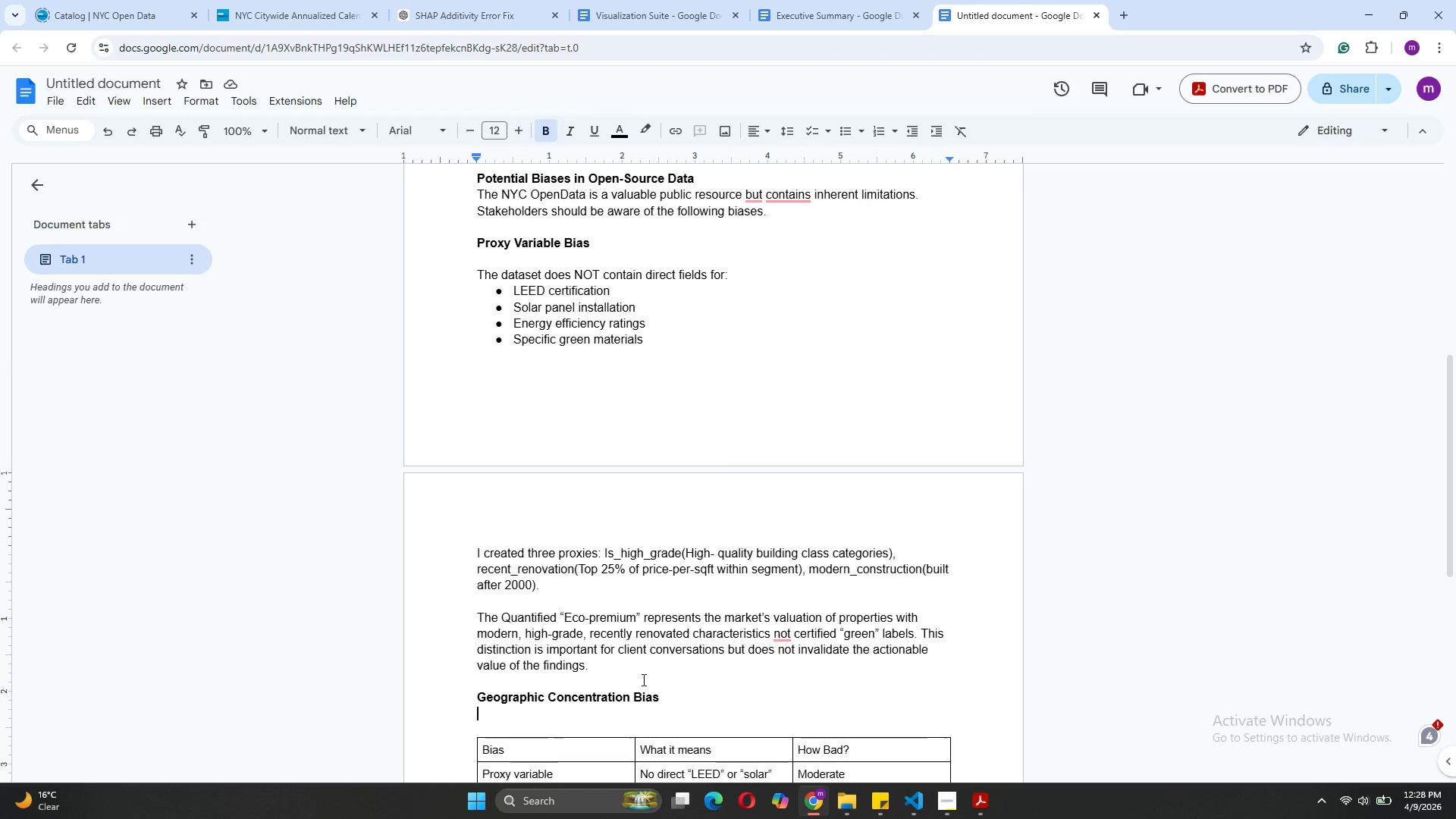 
type(Manhatt)
key(Backspace)
key(Backspace)
key(Backspace)
key(Backspace)
key(Backspace)
key(Backspace)
key(Backspace)
 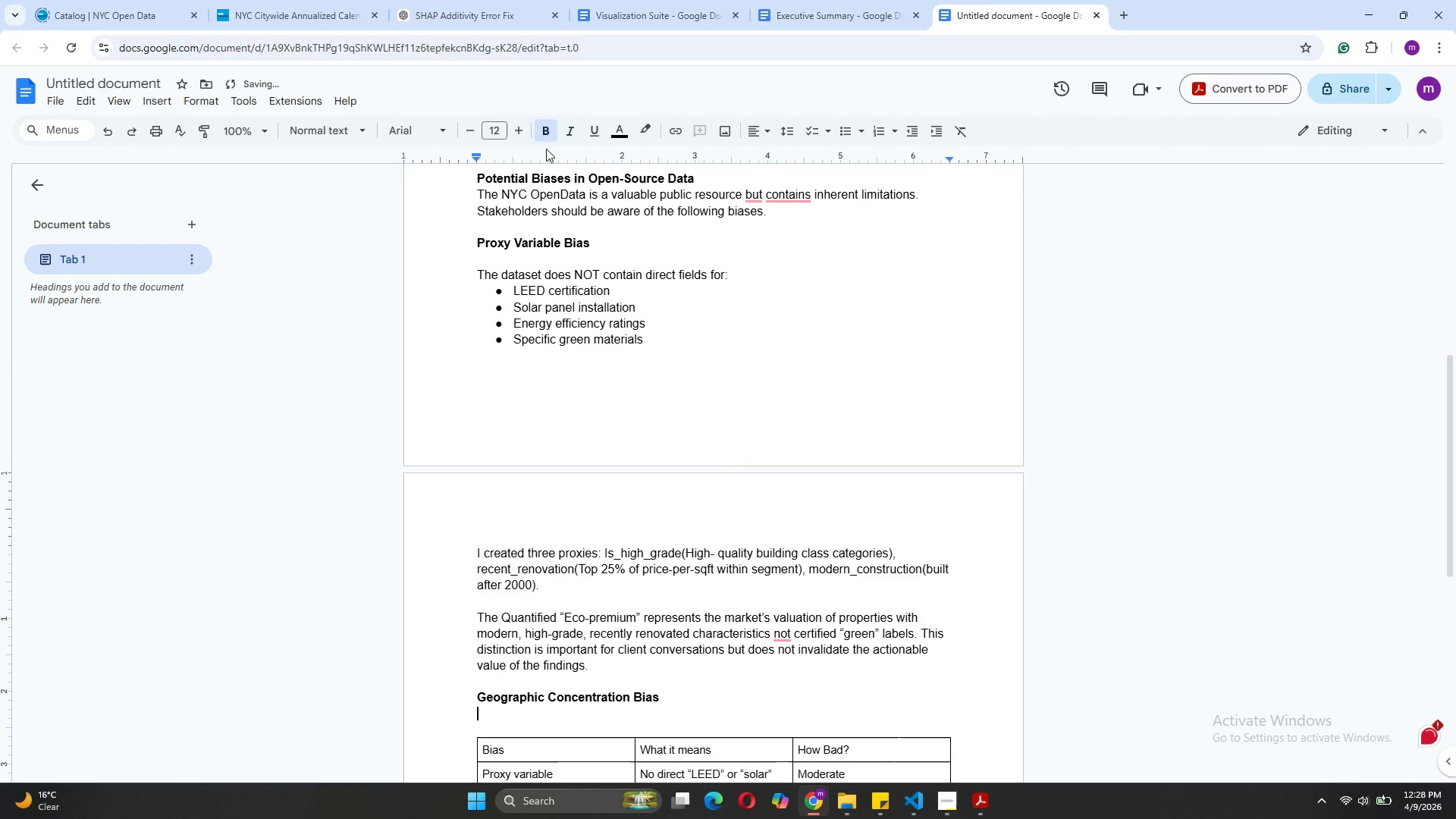 
left_click([544, 134])
 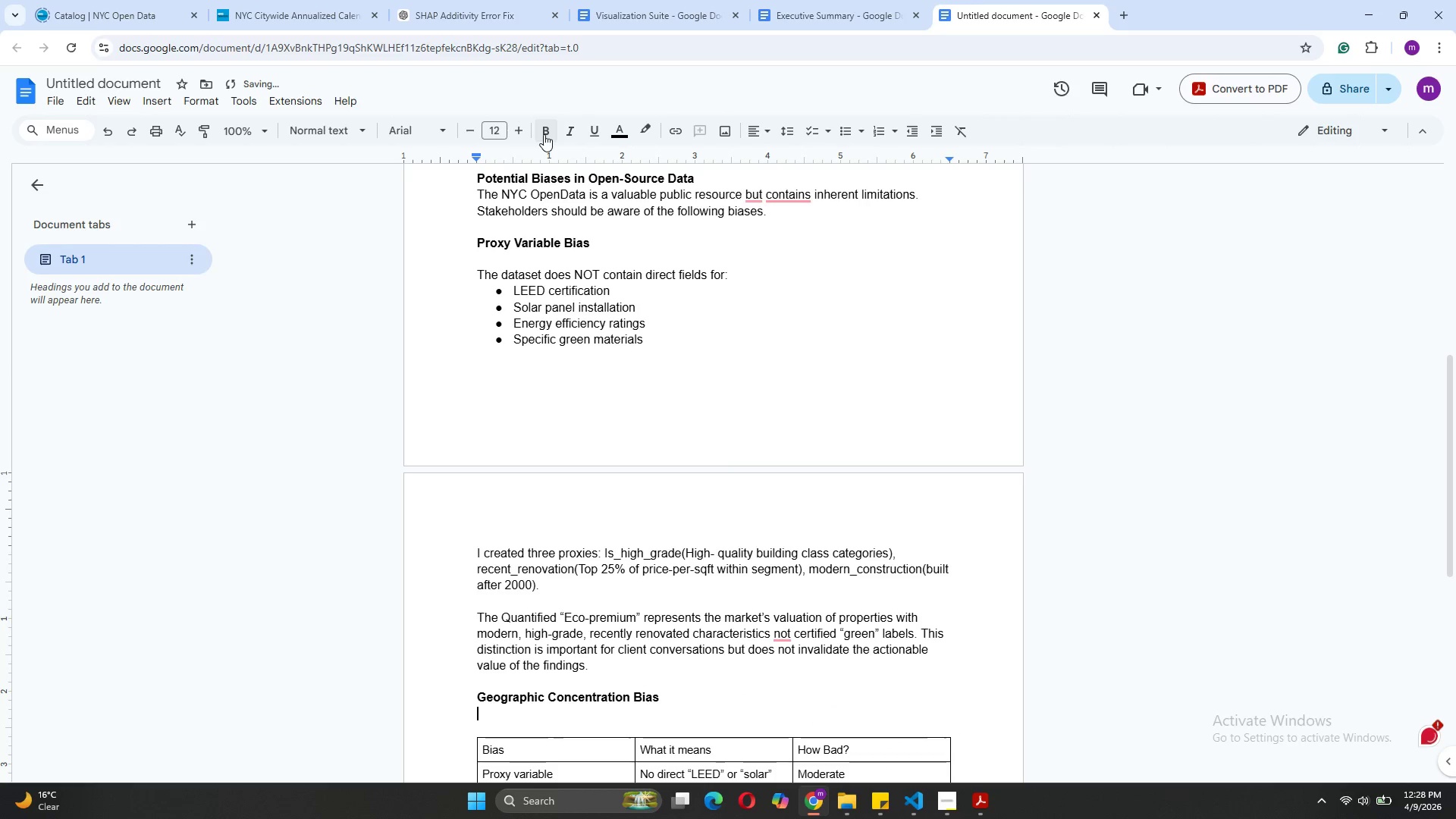 
type(Manhattan dominates the luxury segment and drives the overall eco-premium. Results may not generalize to other metropolitan areas or even to outer NYC boroughs equally.)
 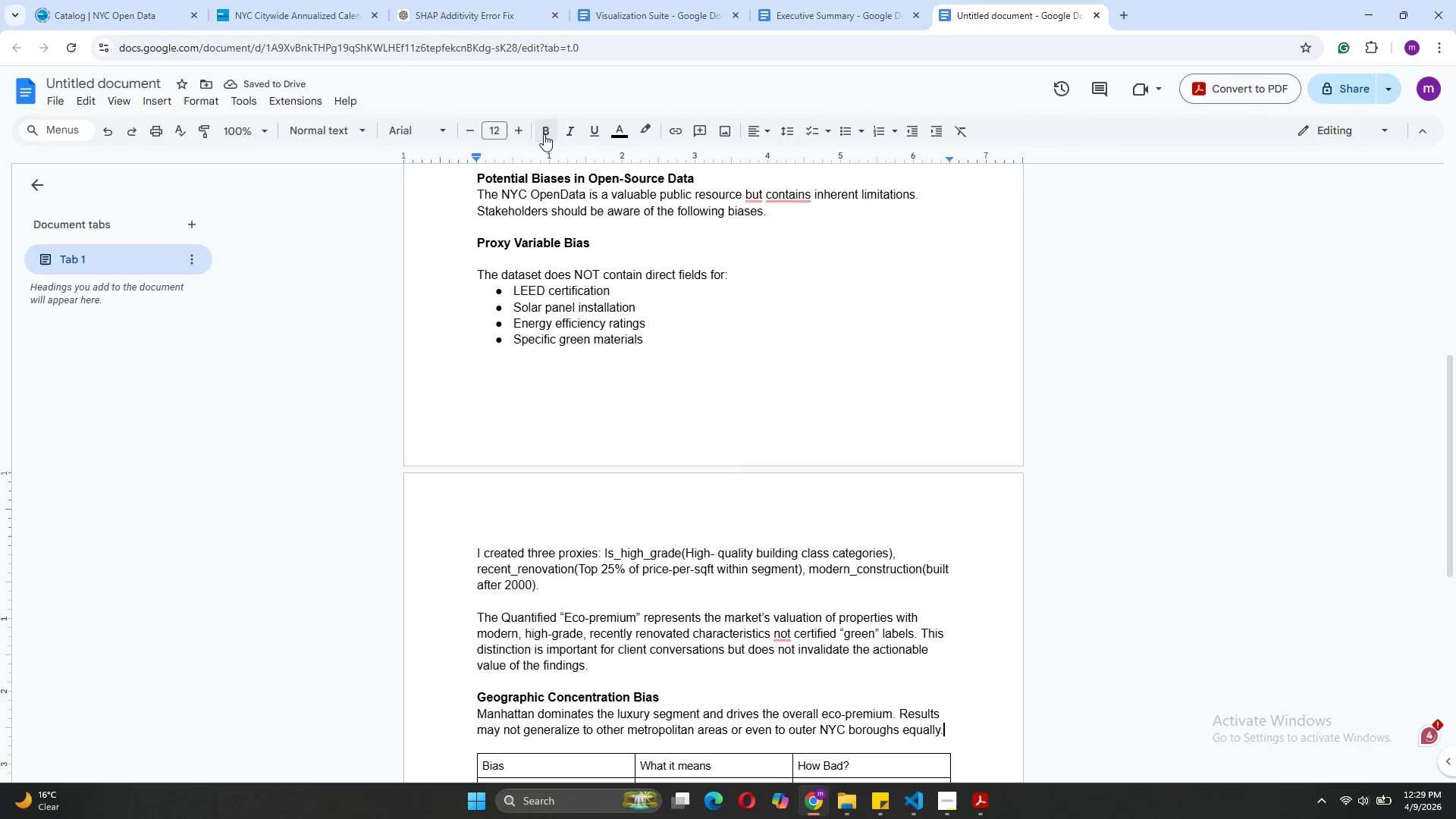 
wait(10.05)
 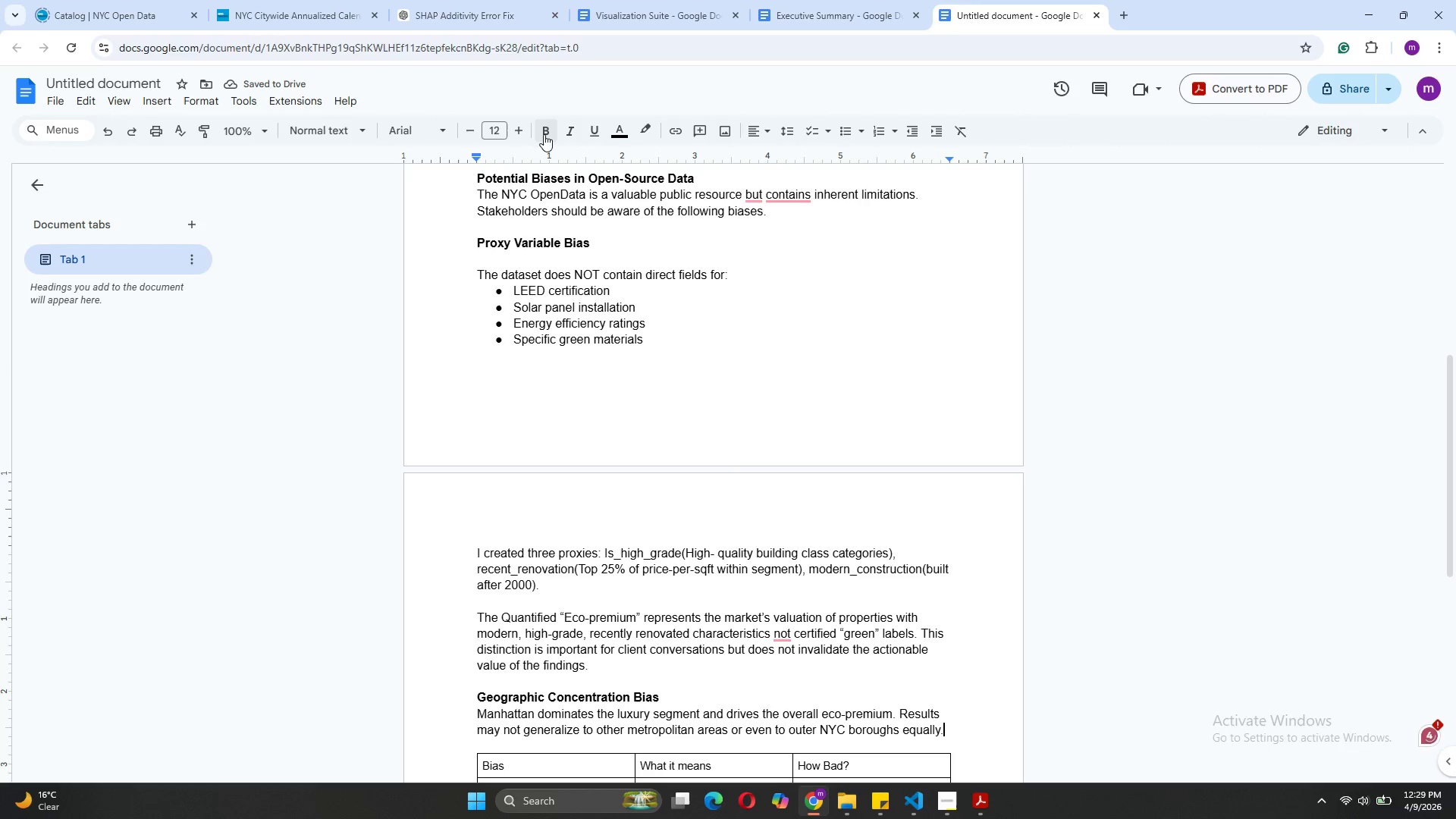 
key(Enter)
 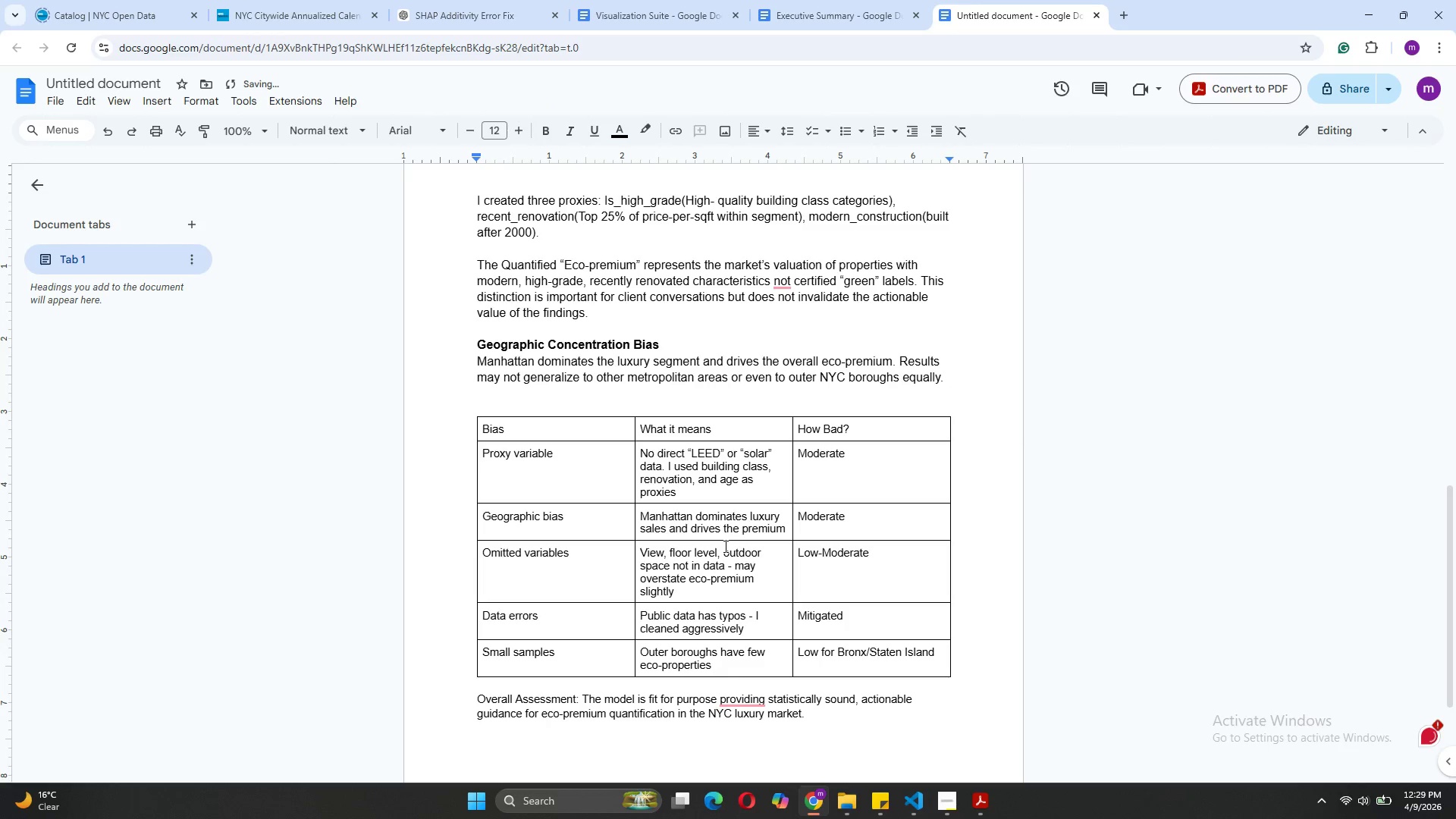 
key(Enter)
 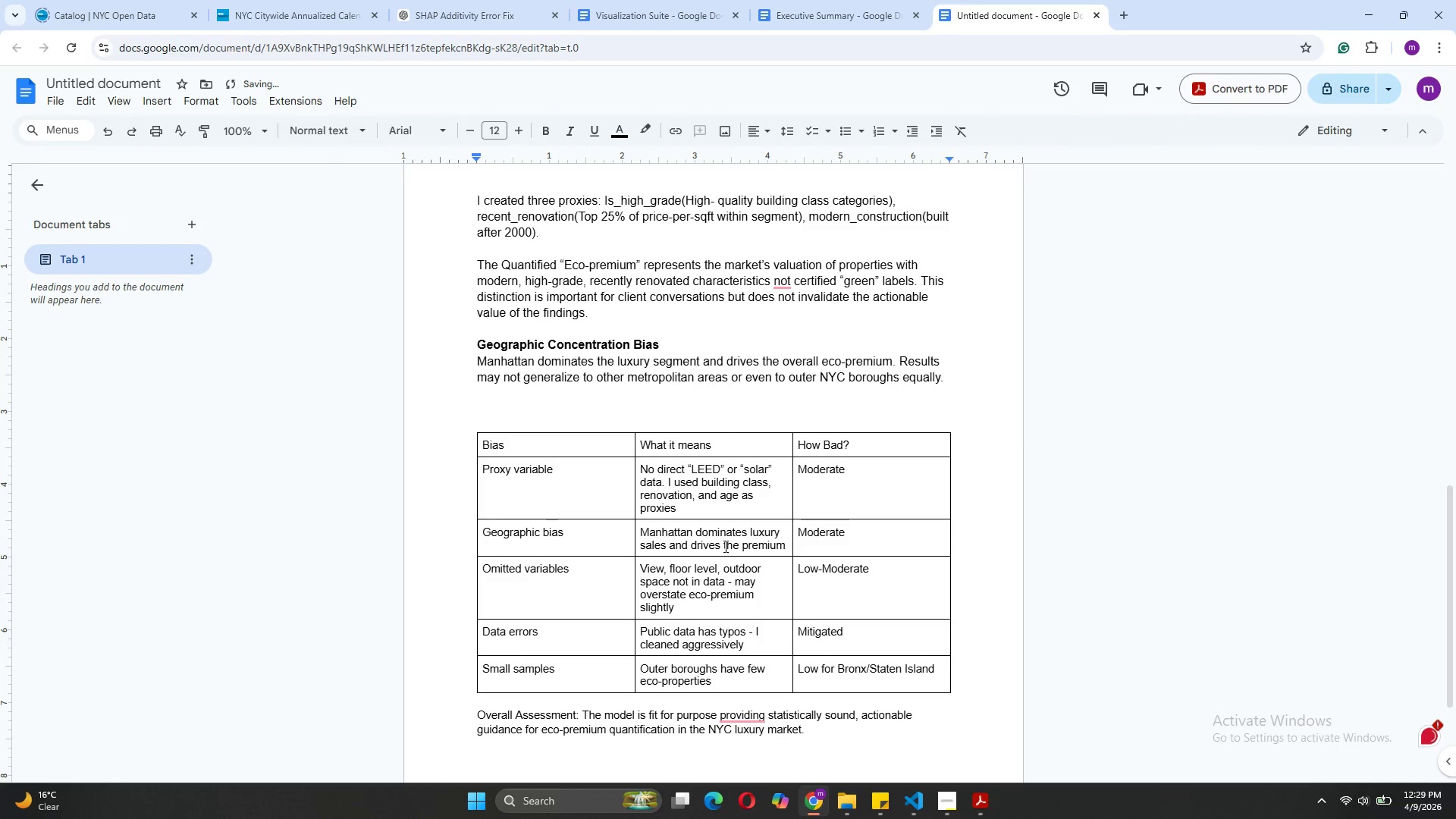 
type(i provided borough specific break )
key(Backspace)
type(downs)
 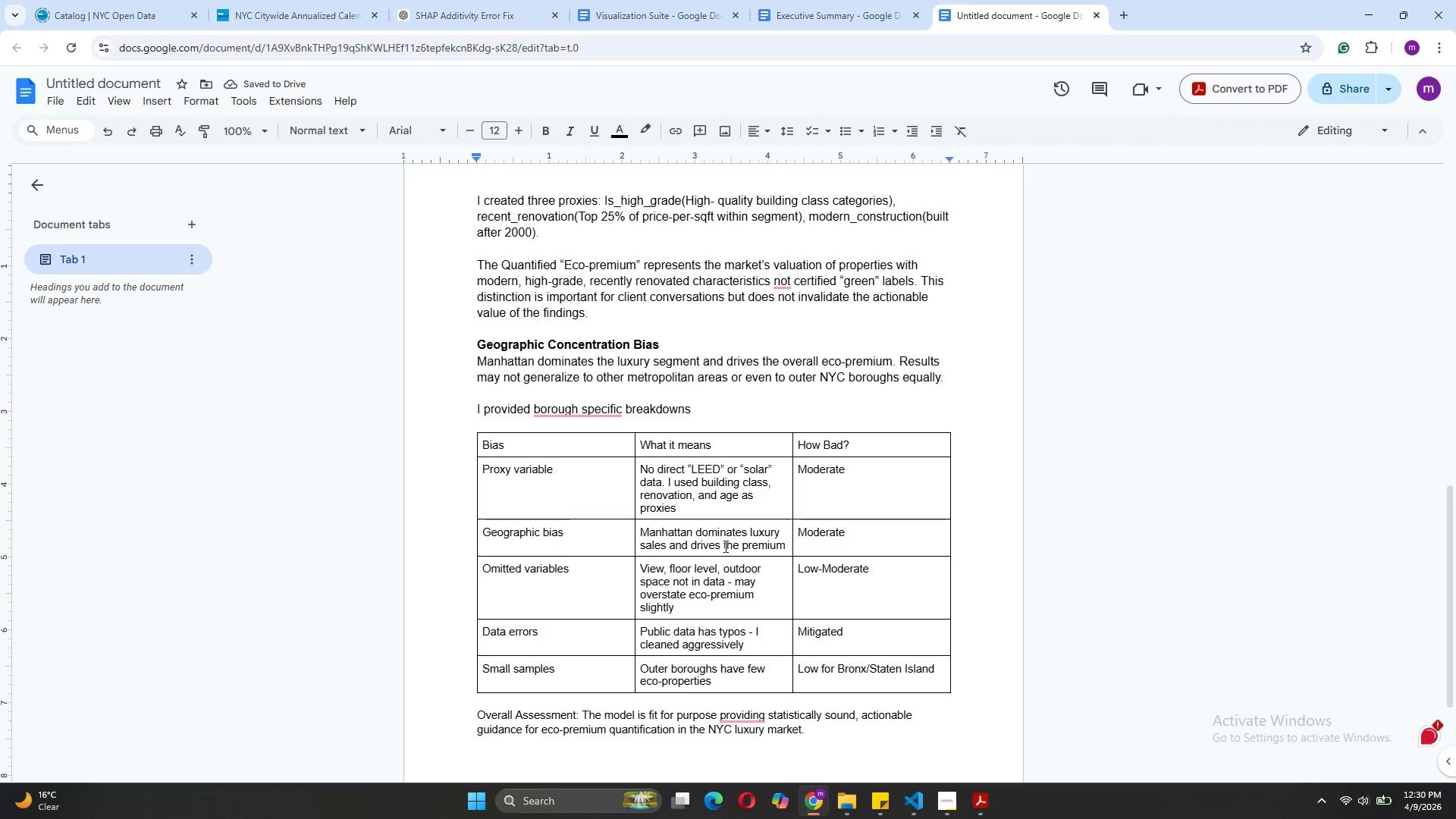 
type( so agents can tailor recommendations )
 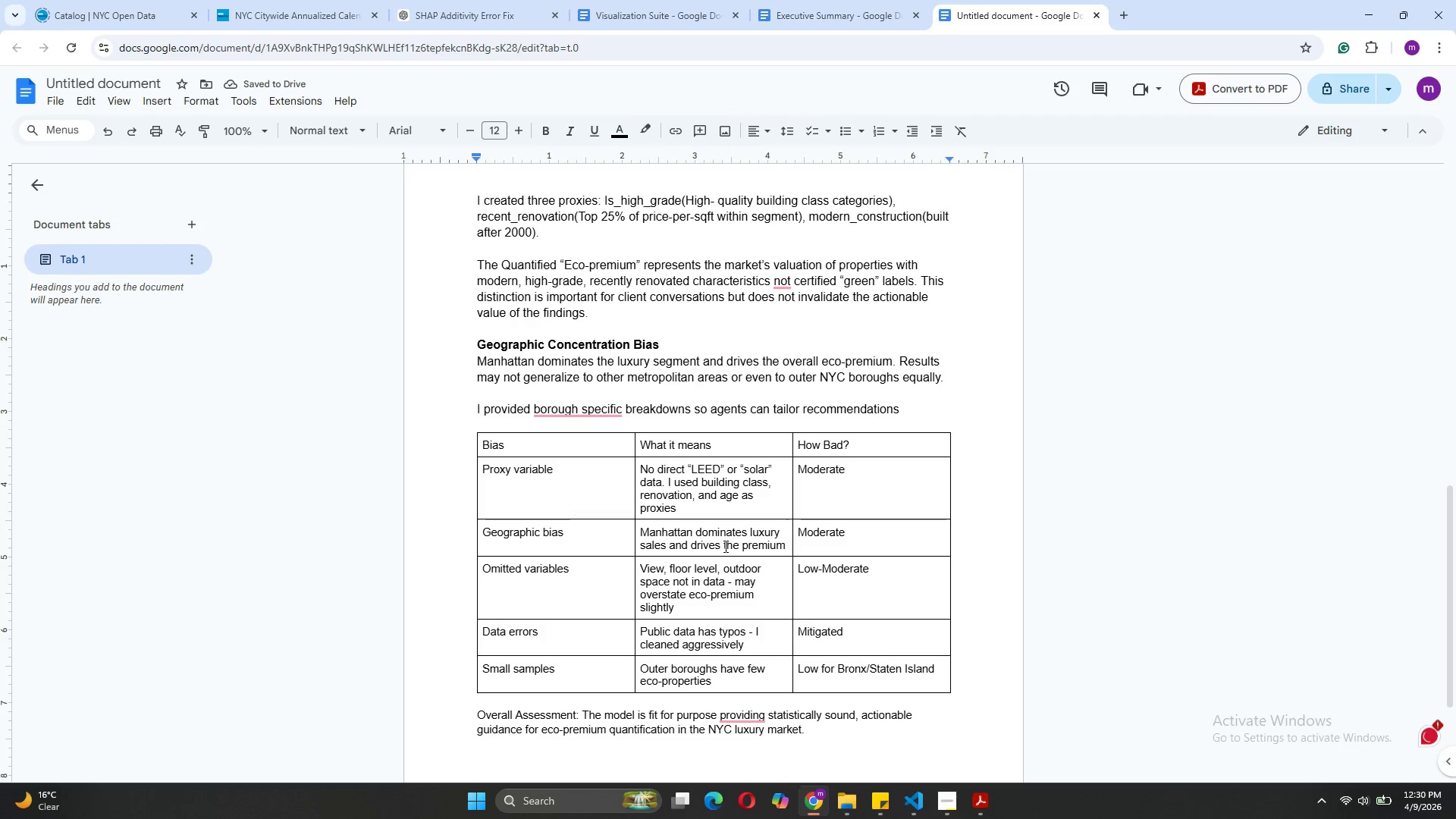 
type(by location.)
 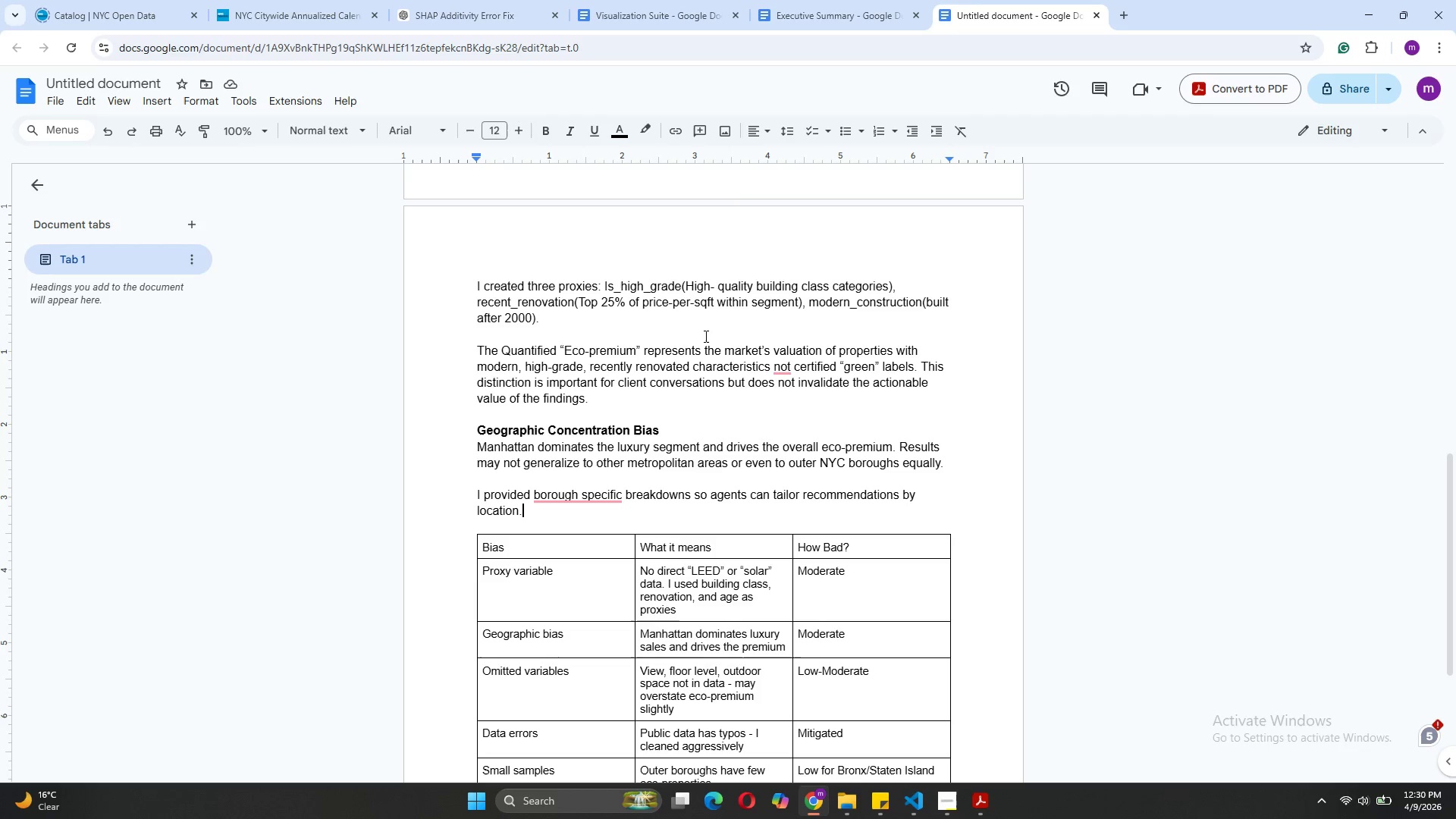 
wait(30.97)
 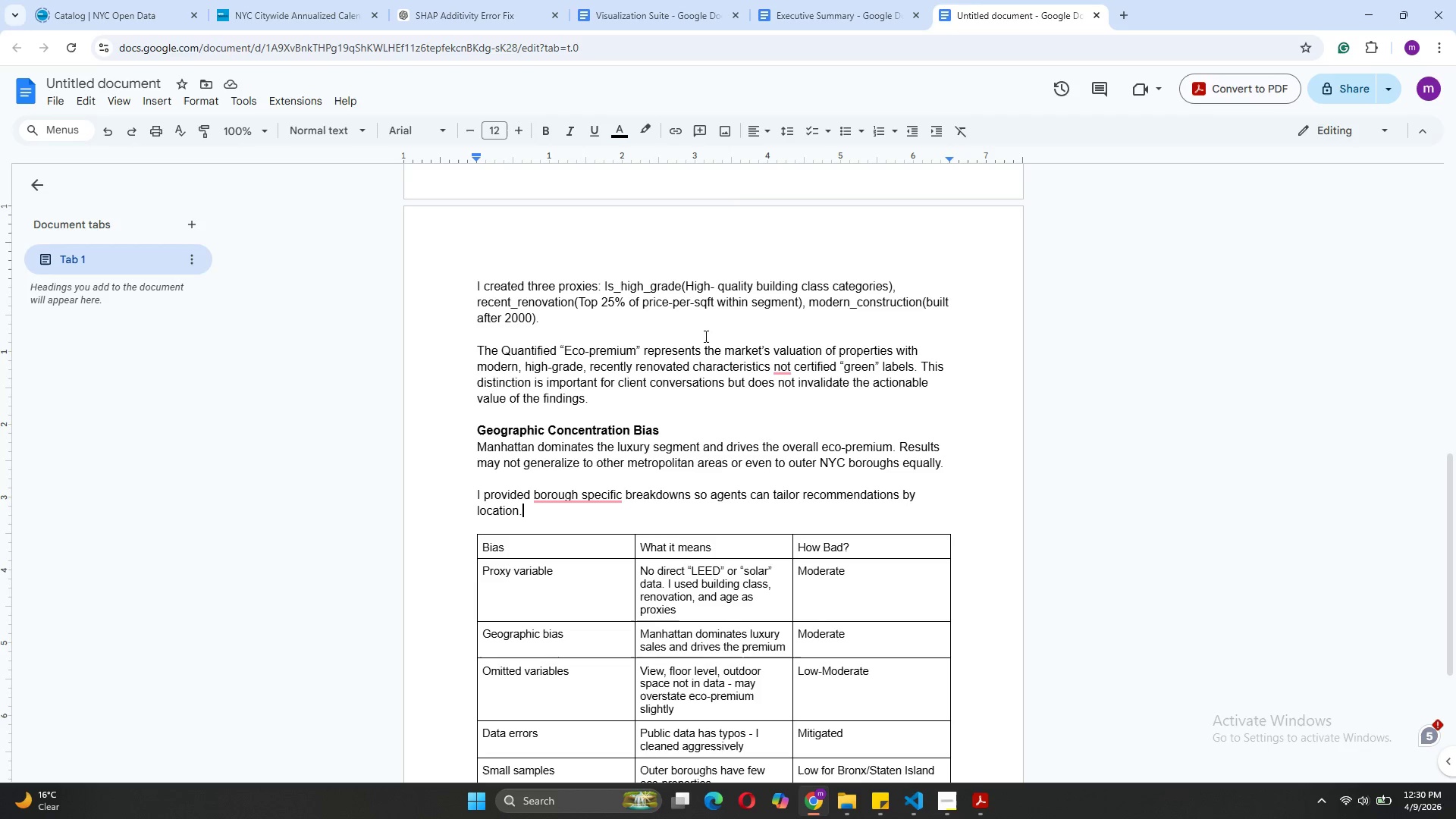 
key(Enter)
 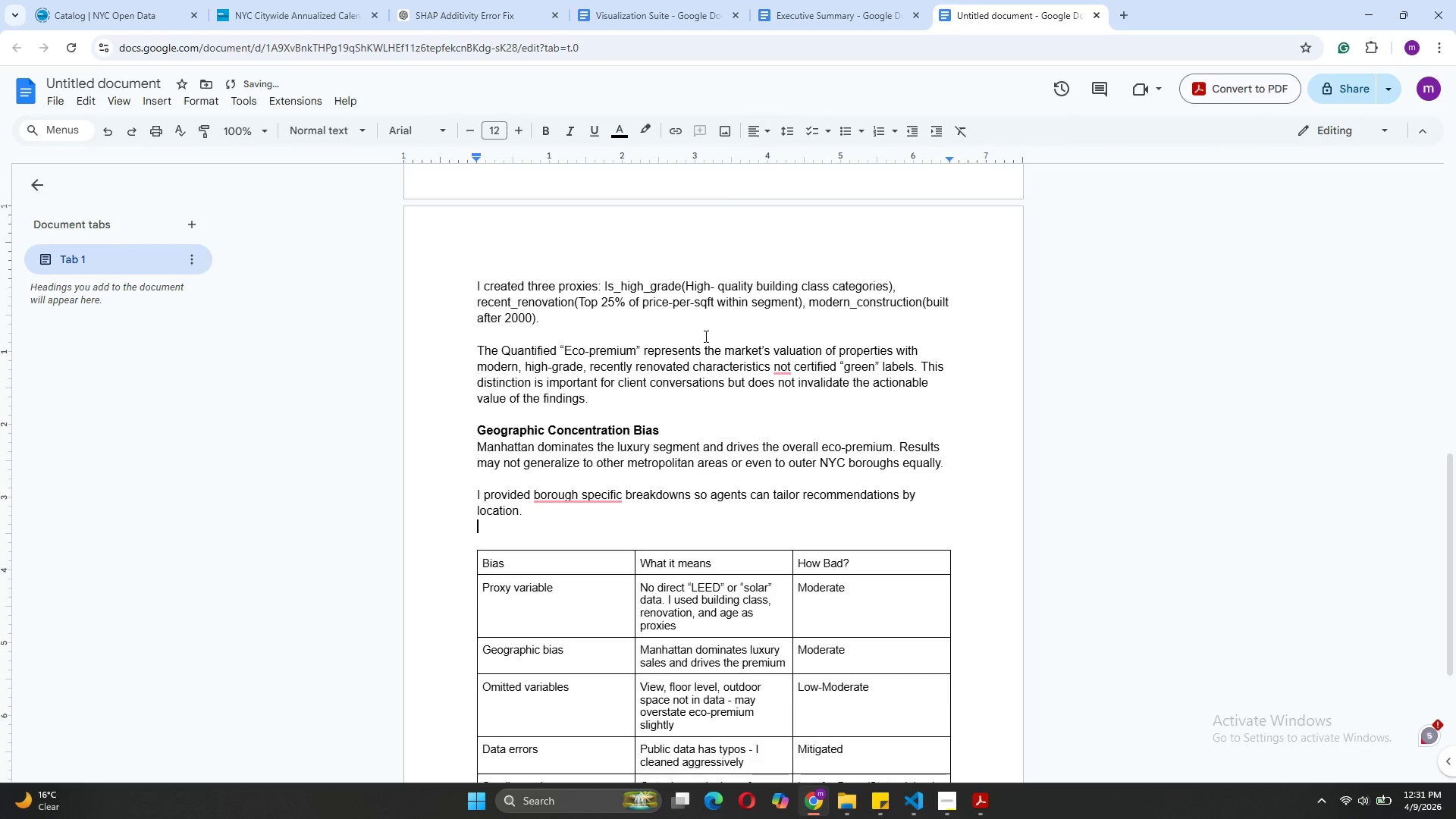 
key(Enter)
 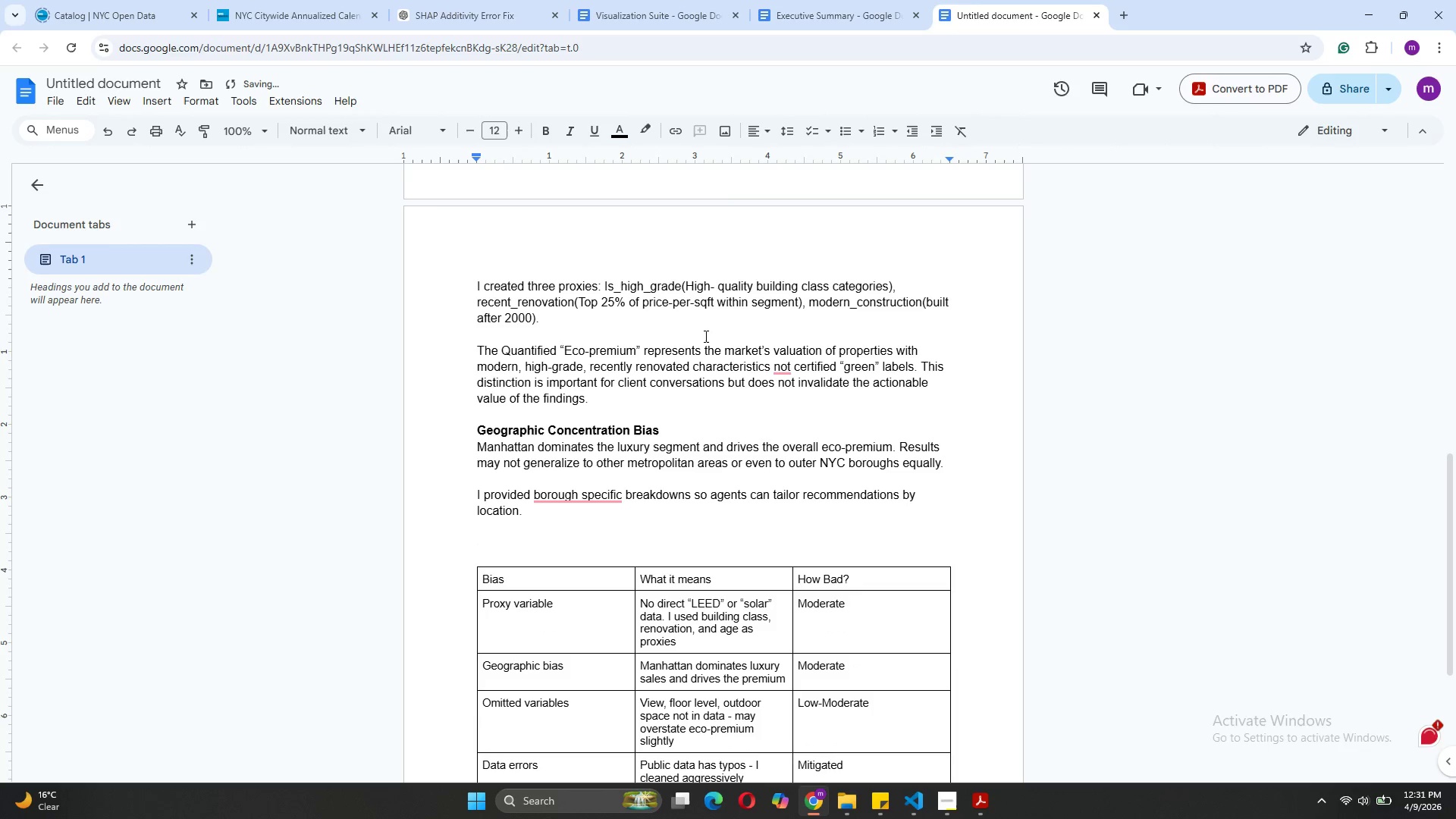 
type(Omitted Varible Bias)
 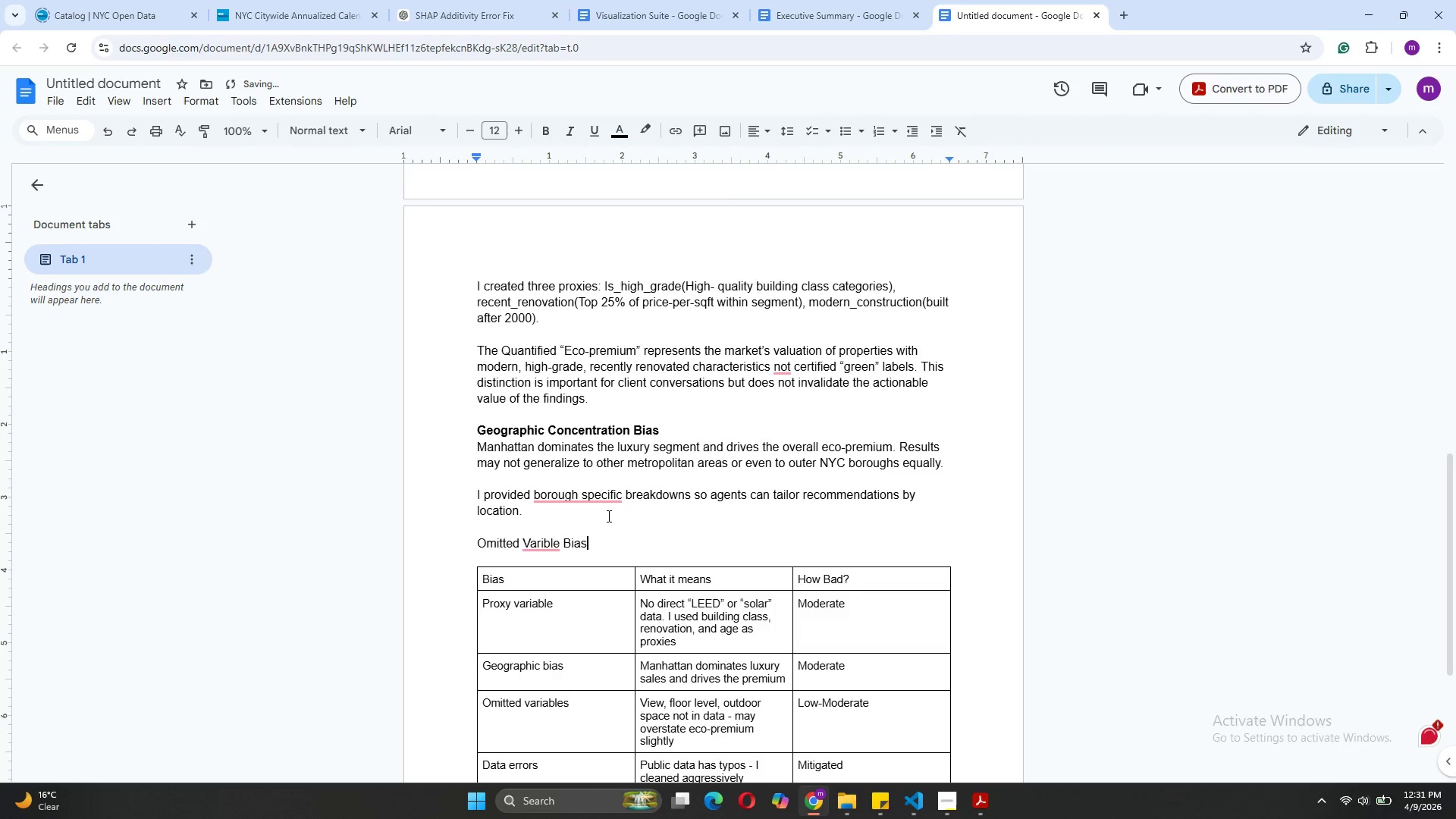 
left_click_drag(start_coordinate=[593, 534], to_coordinate=[535, 541])
 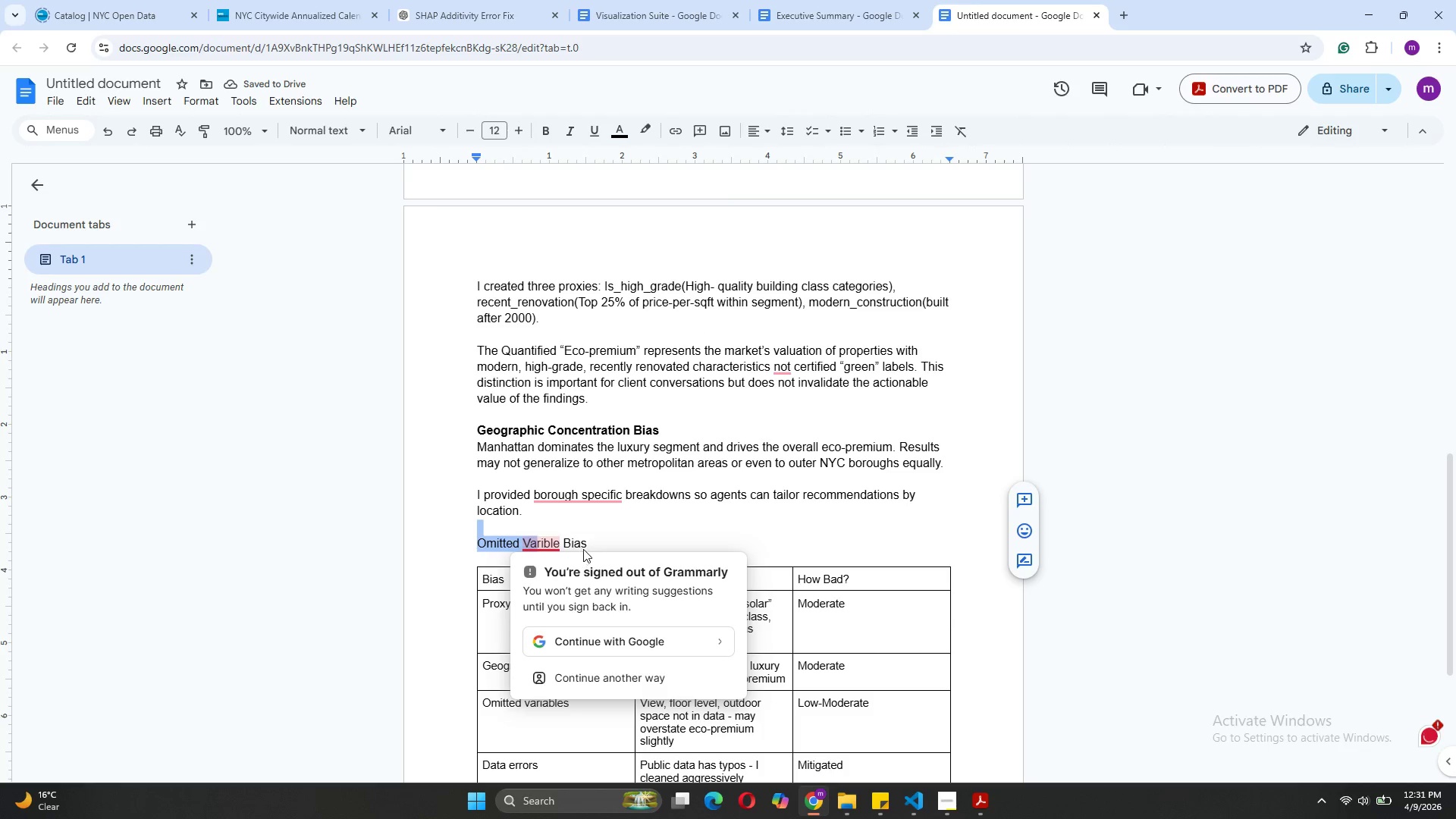 
left_click([588, 541])
 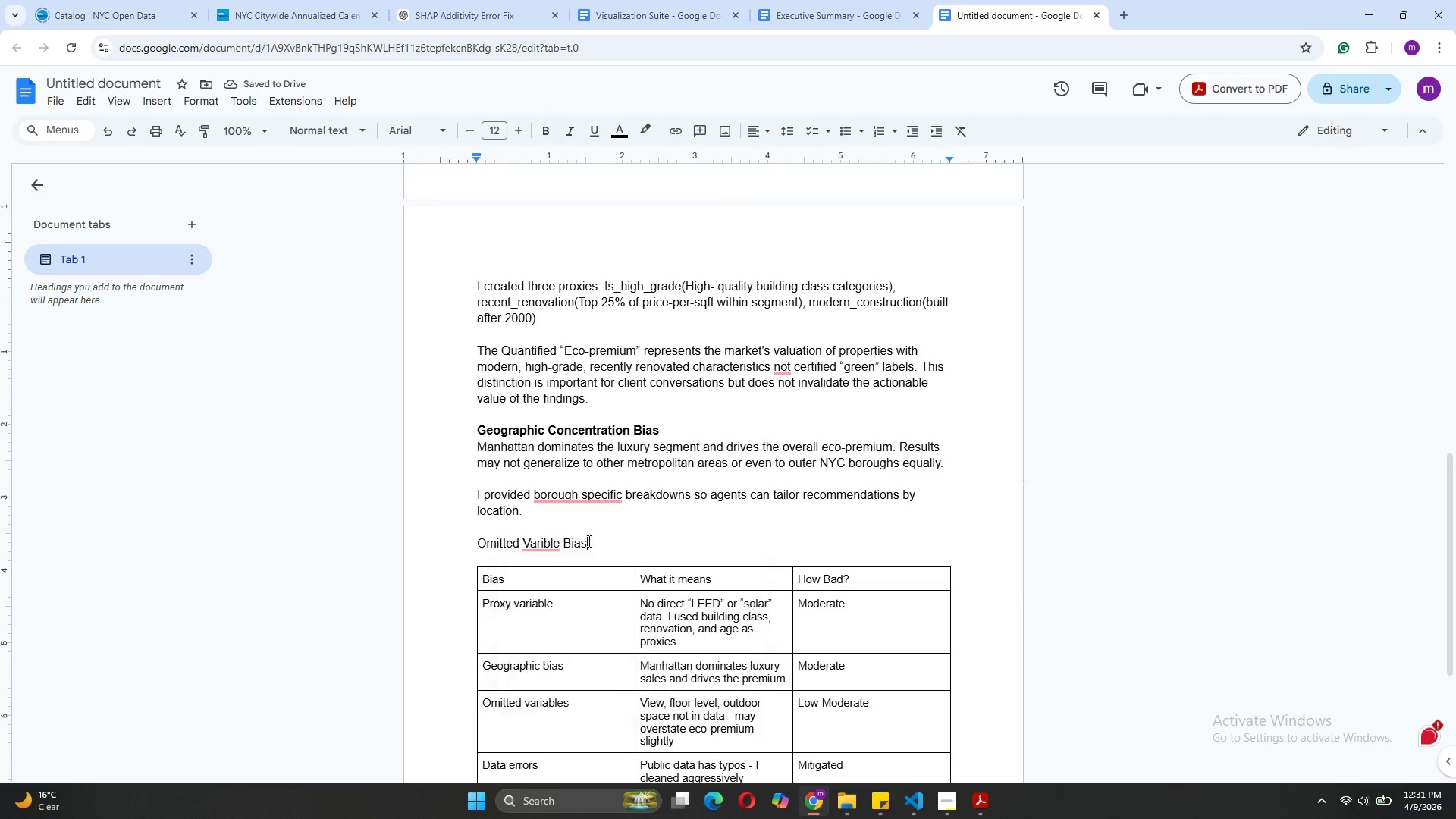 
left_click_drag(start_coordinate=[588, 541], to_coordinate=[487, 550])
 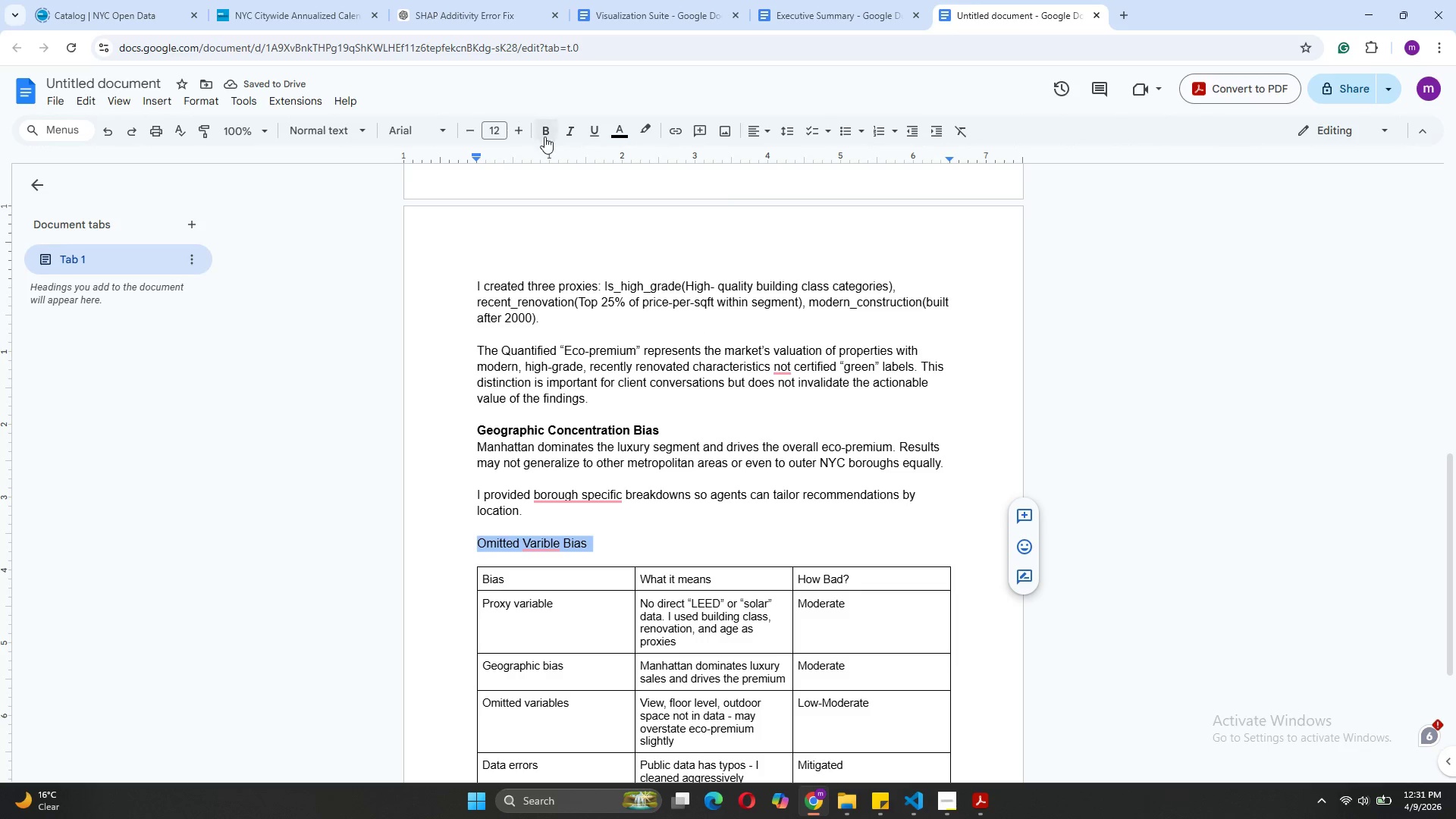 
left_click([547, 127])
 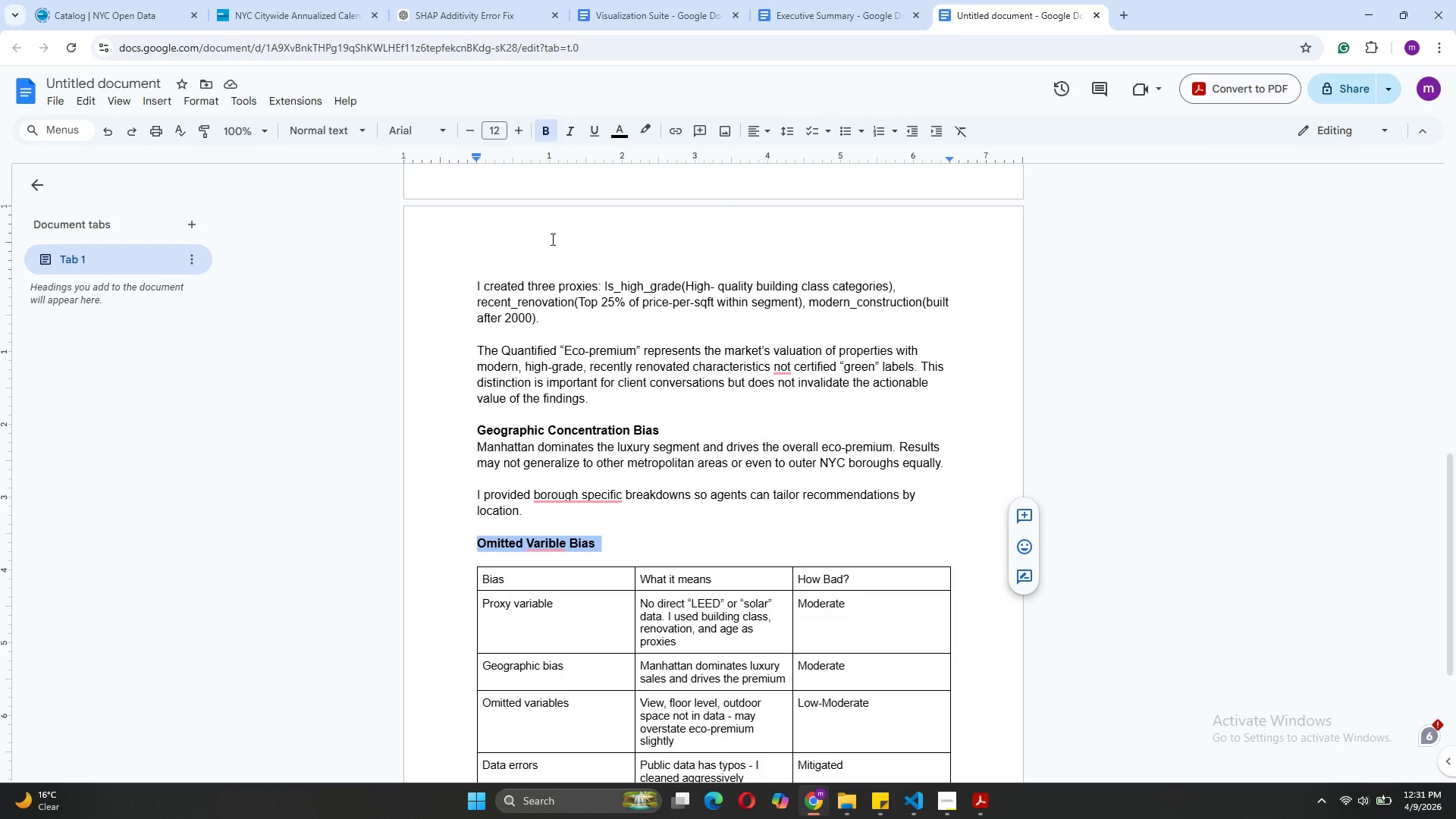 
wait(14.69)
 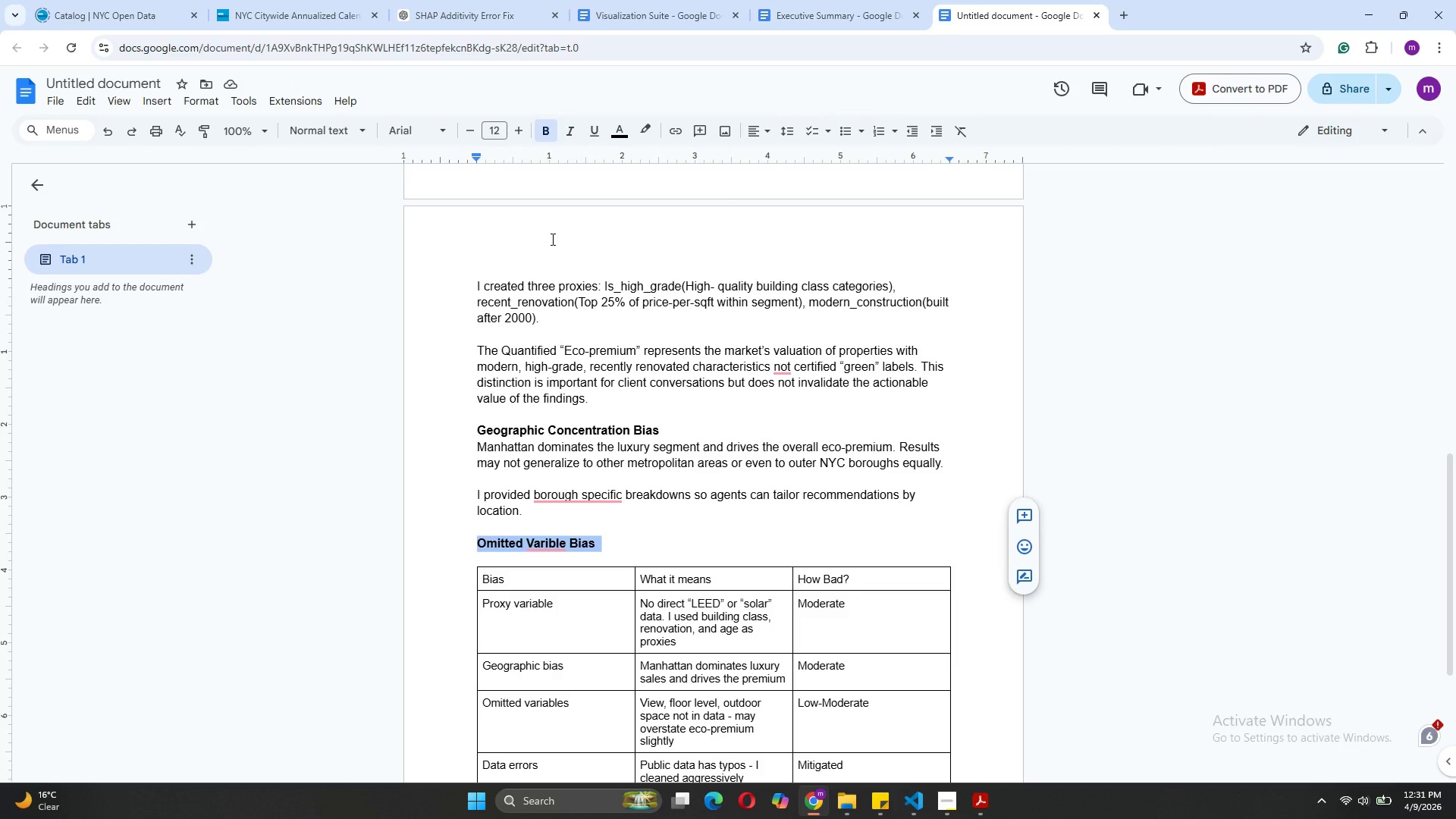 
left_click([592, 538])
 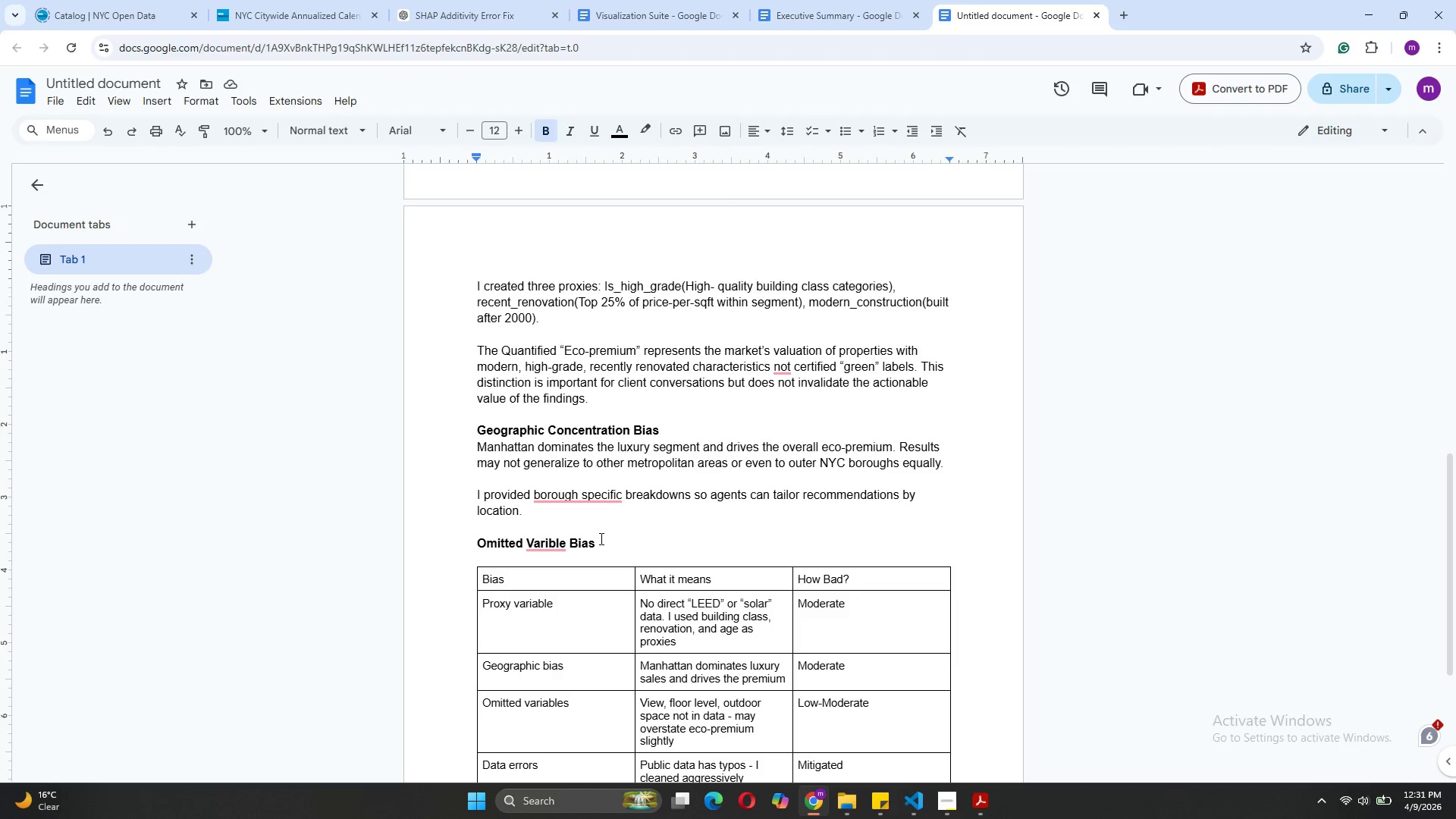 
left_click([604, 538])
 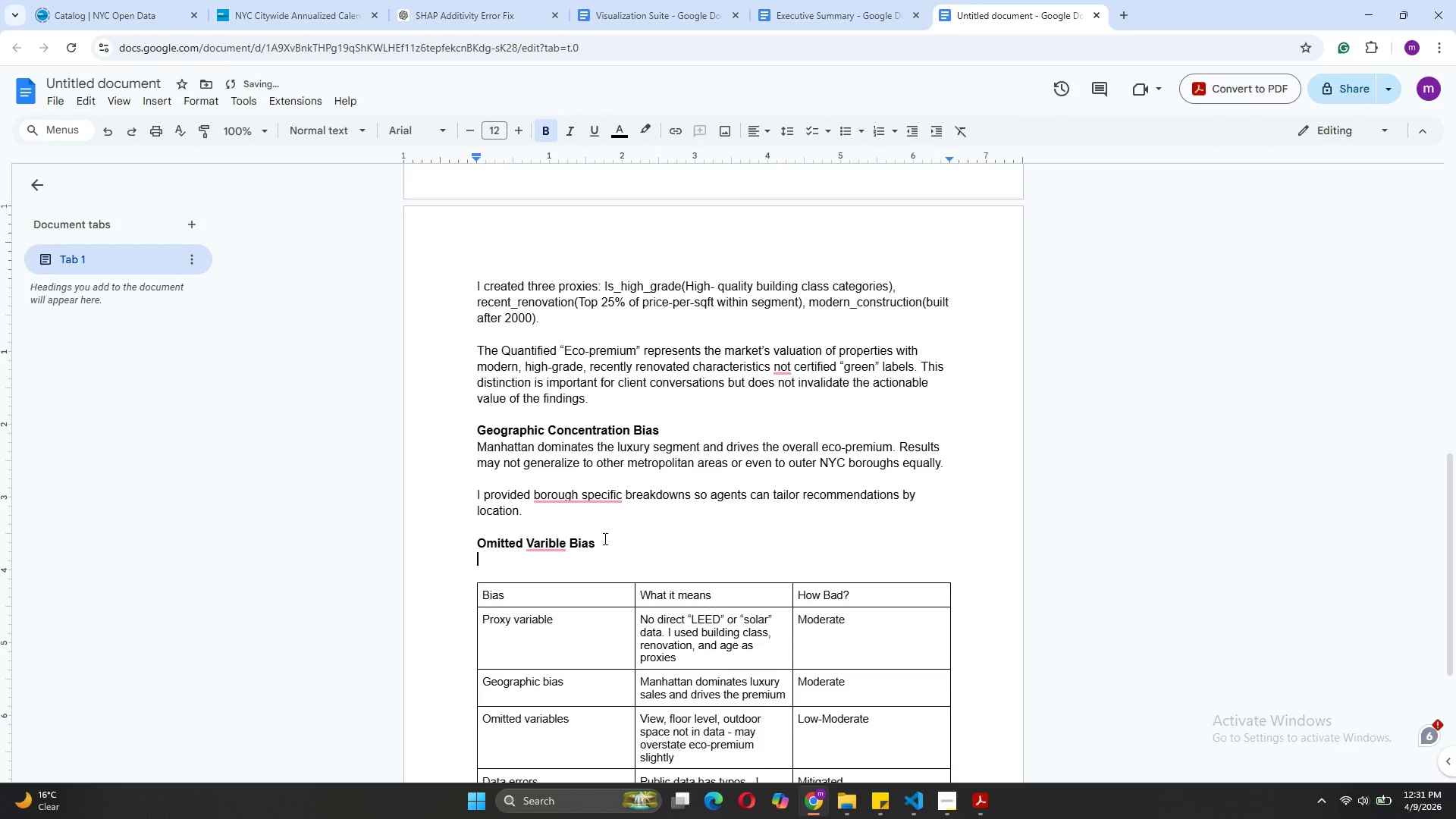 
key(Enter)
 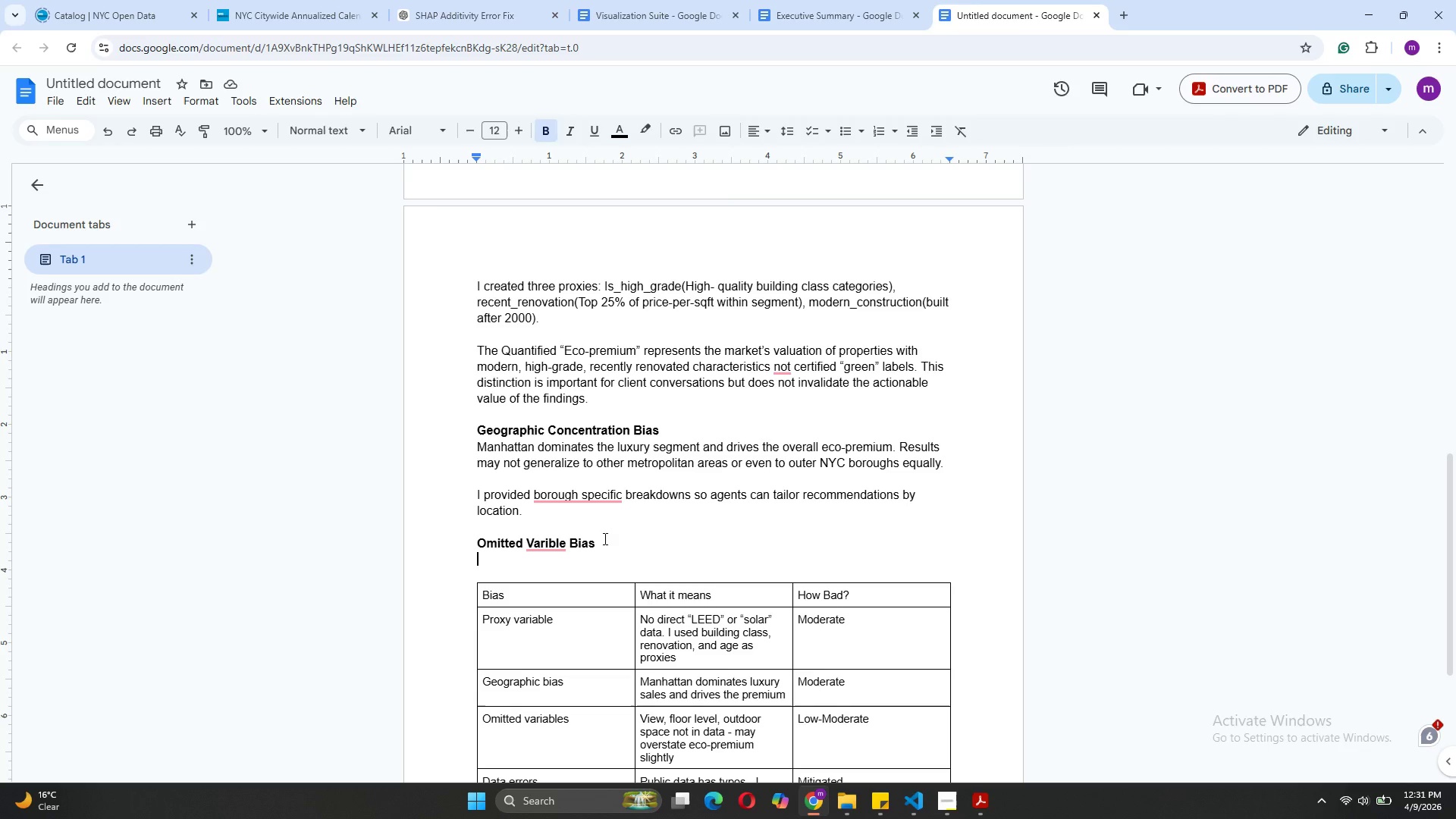 
wait(12.19)
 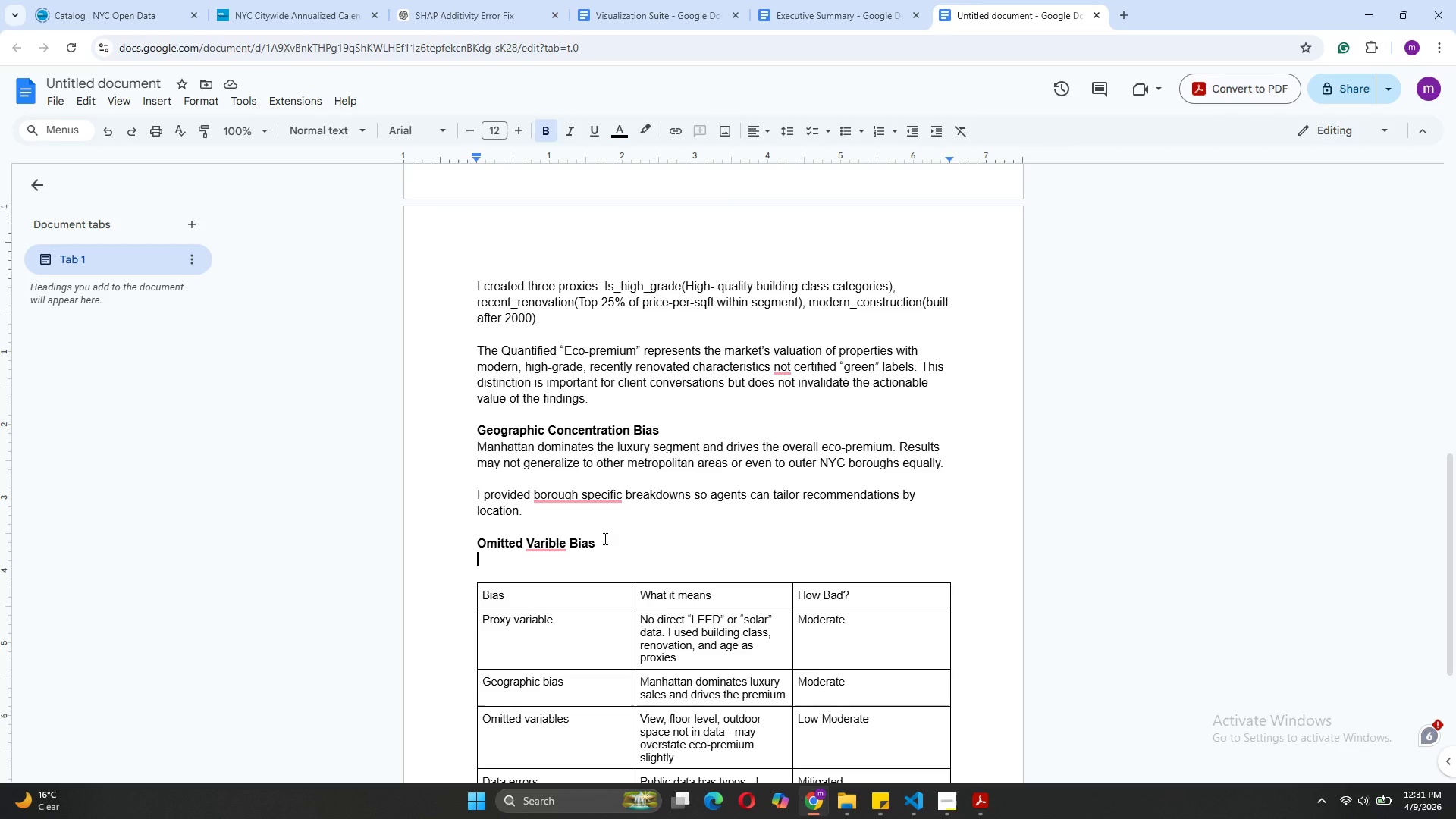 
type(TH)
key(Backspace)
key(Backspace)
 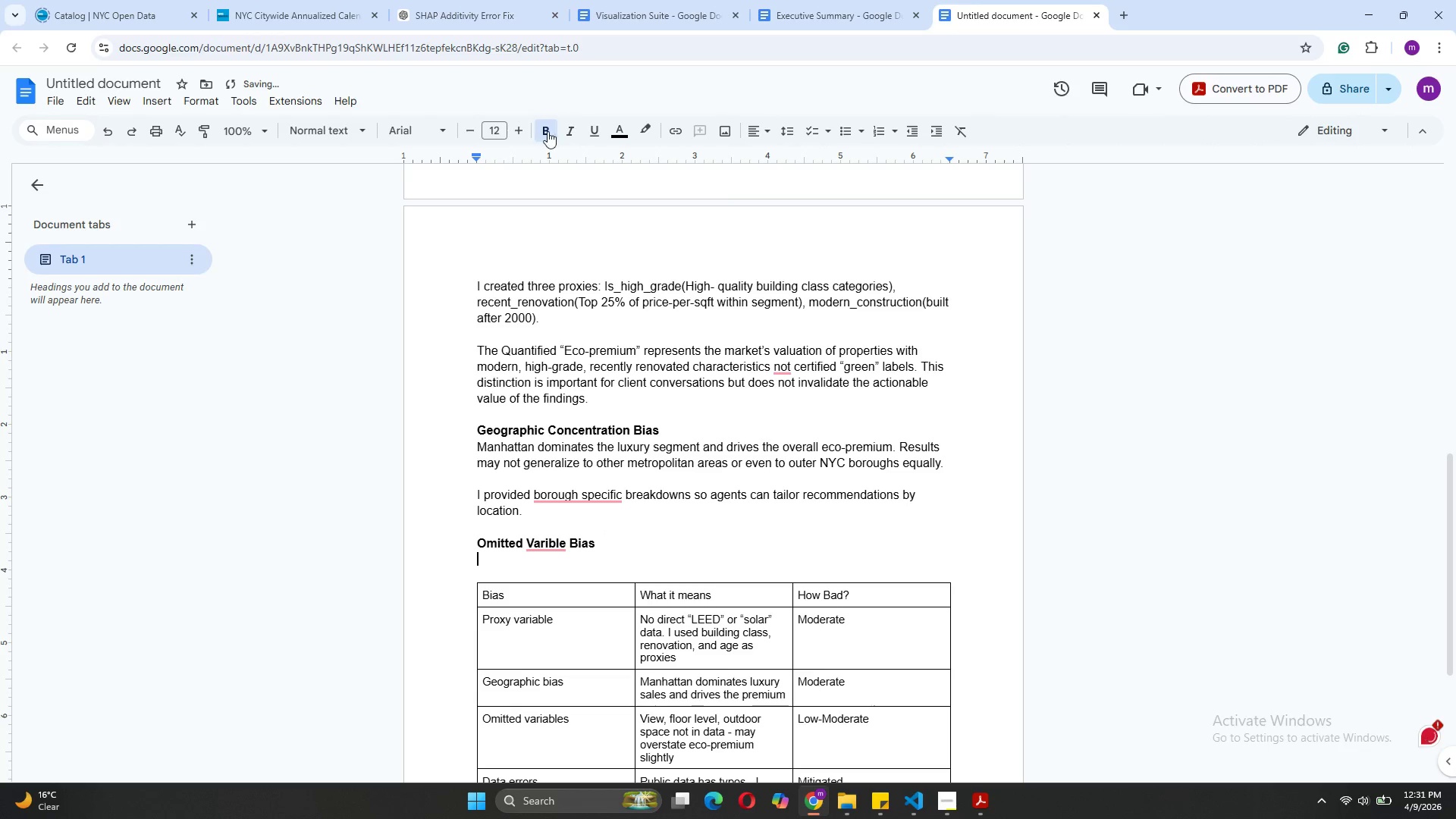 
left_click([544, 133])
 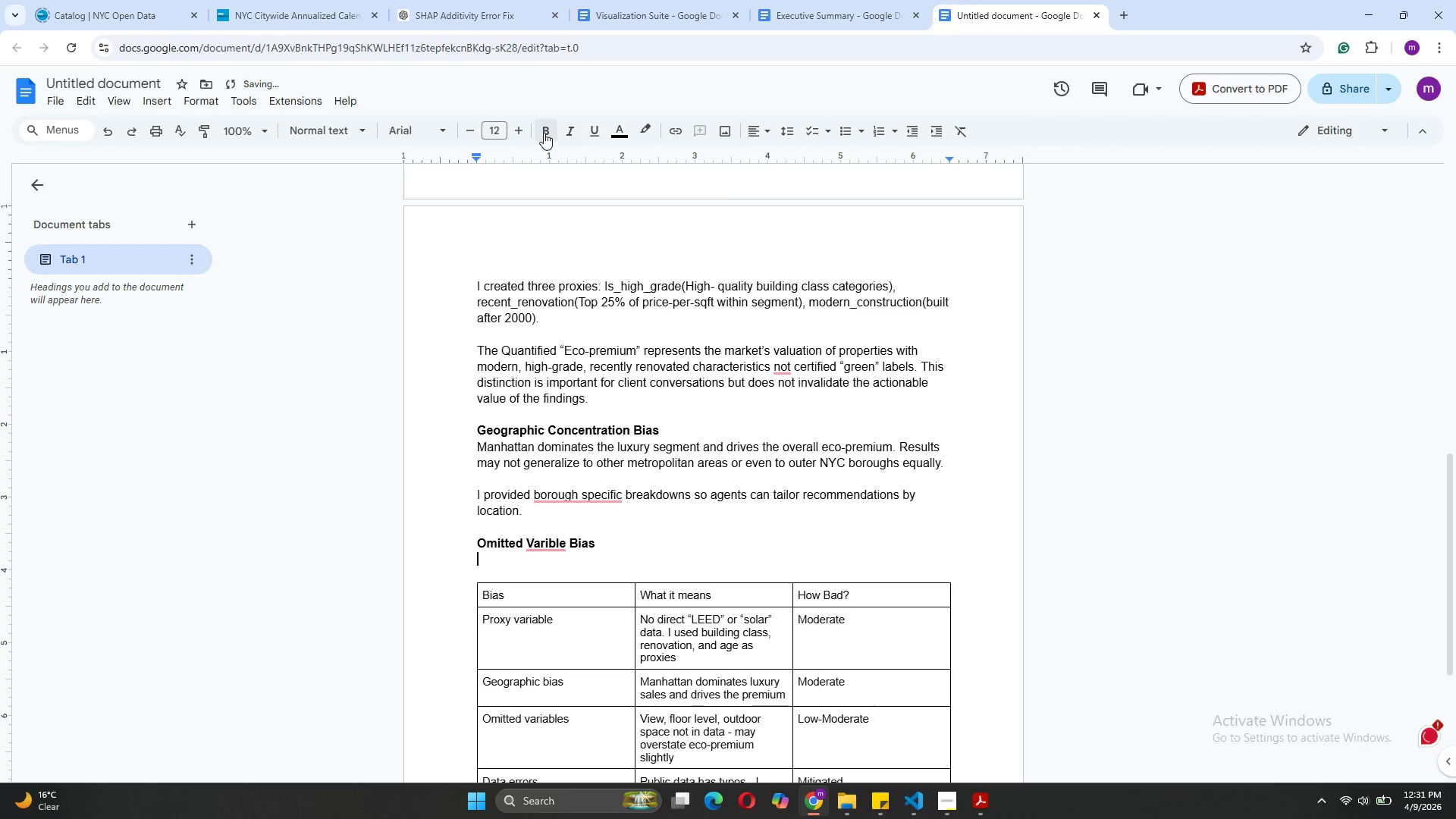 
type(t)
key(Backspace)
type(The folloein)
key(Backspace)
key(Backspace)
key(Backspace)
type(eing)
key(Backspace)
key(Backspace)
key(Backspace)
key(Backspace)
type(wing factors correlate with both eco-d)
key(Backspace)
type(features and price but are Note )
key(Backspace)
key(Backspace)
type( in the dTa)
key(Backspace)
key(Backspace)
type(ataset)
 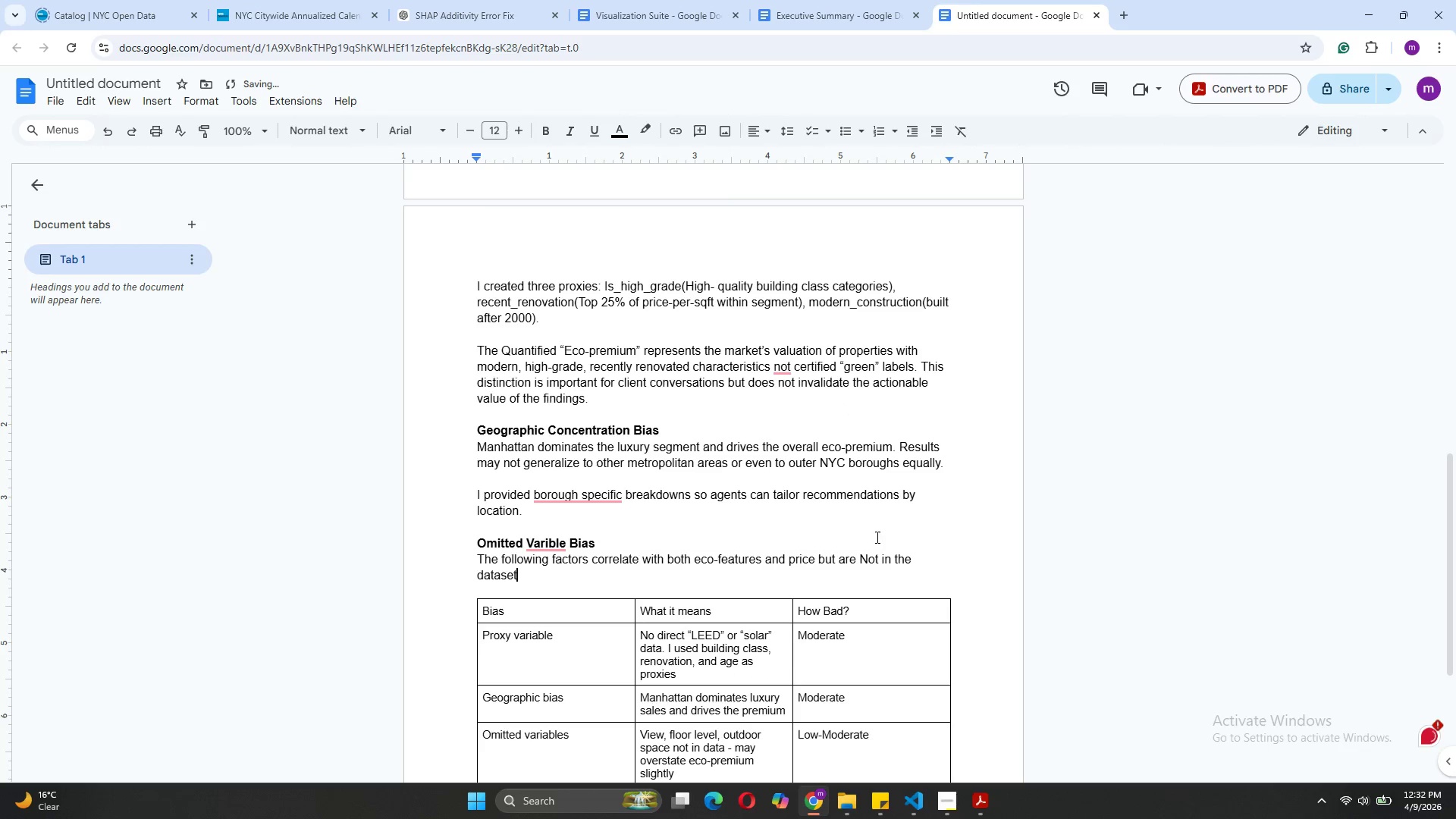 
left_click([879, 557])
 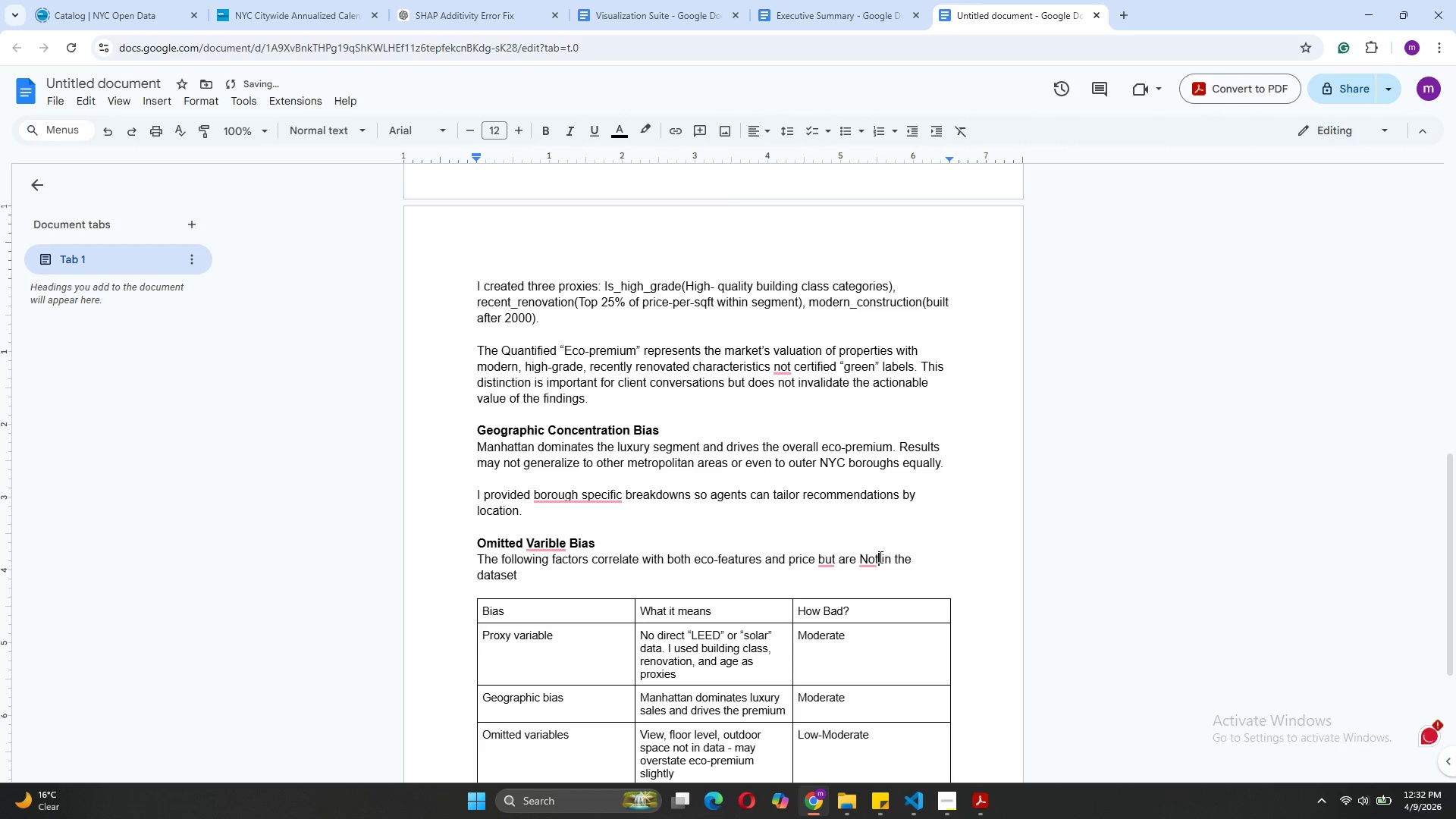 
key(Backspace)
key(Backspace)
type(OT)
 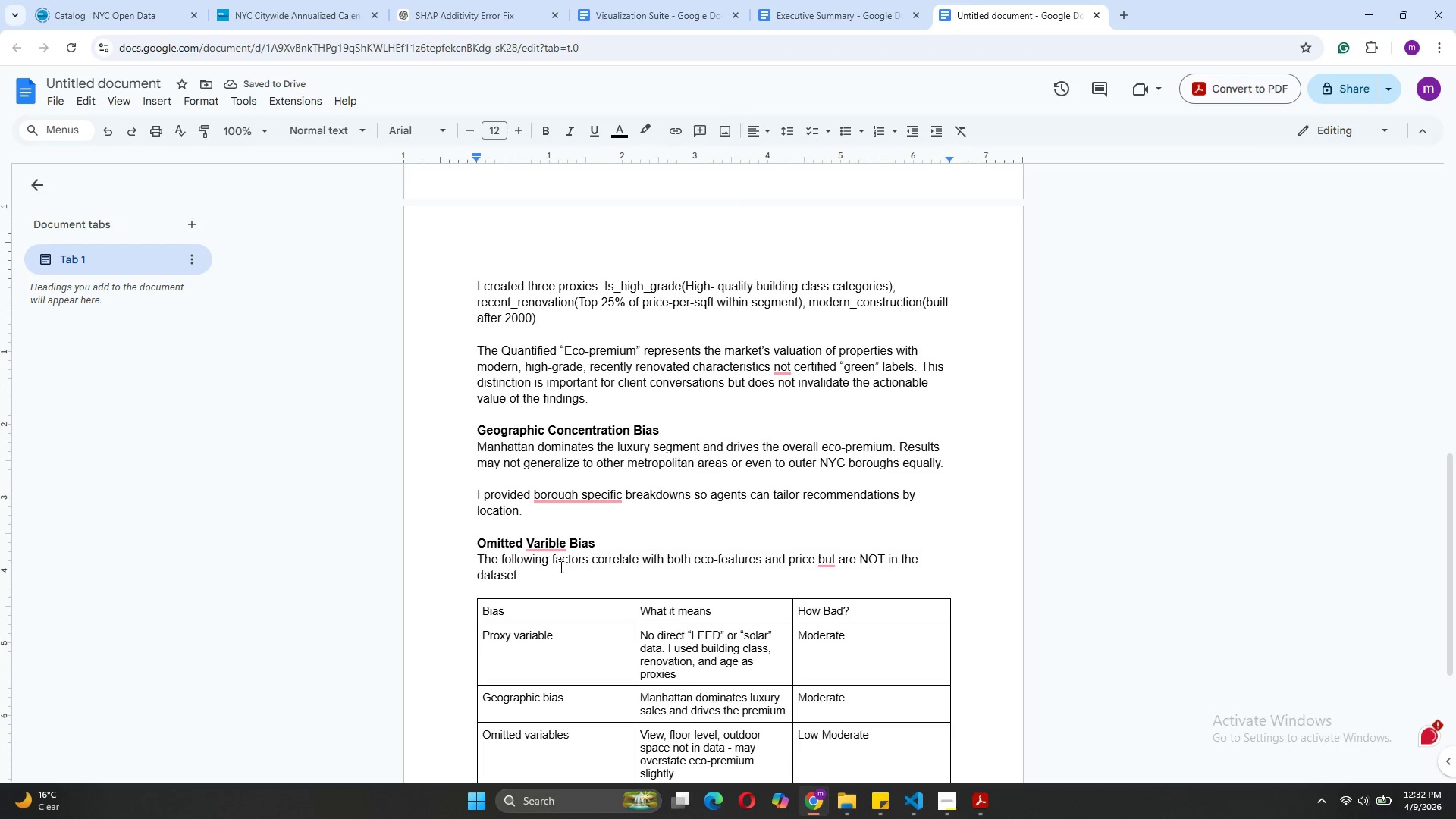 
left_click([529, 572])
 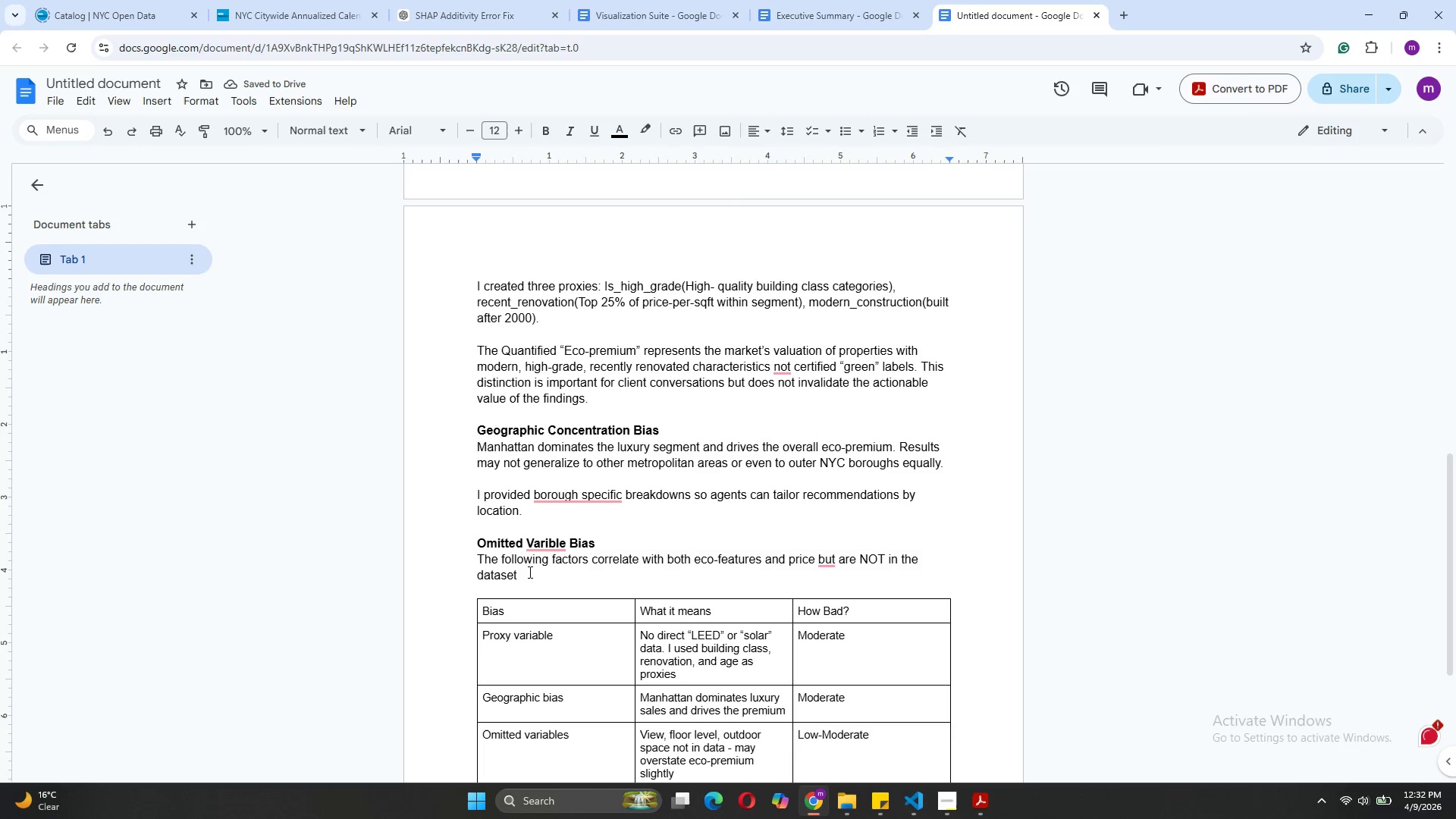 
type(. View)
 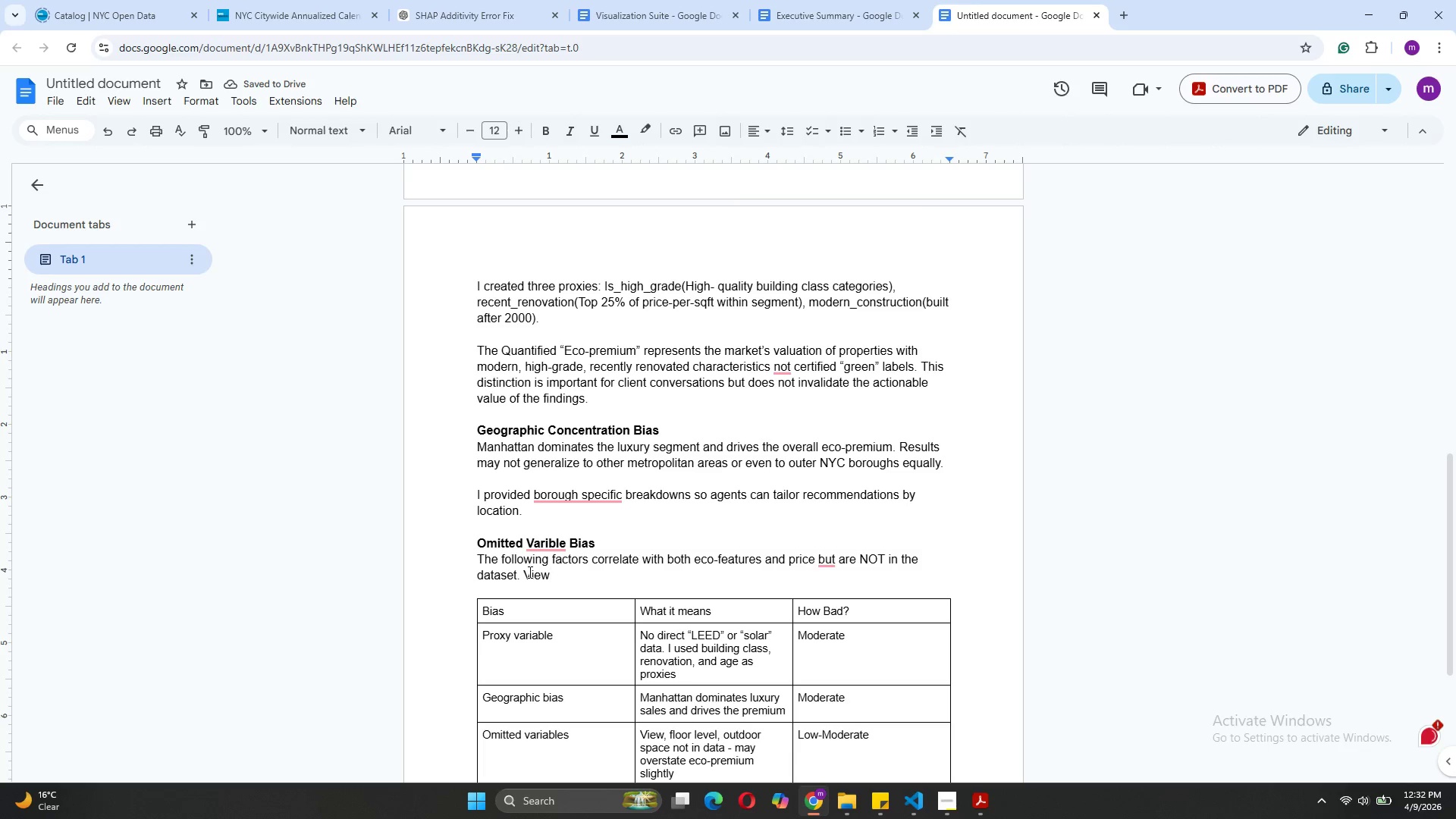 
wait(5.3)
 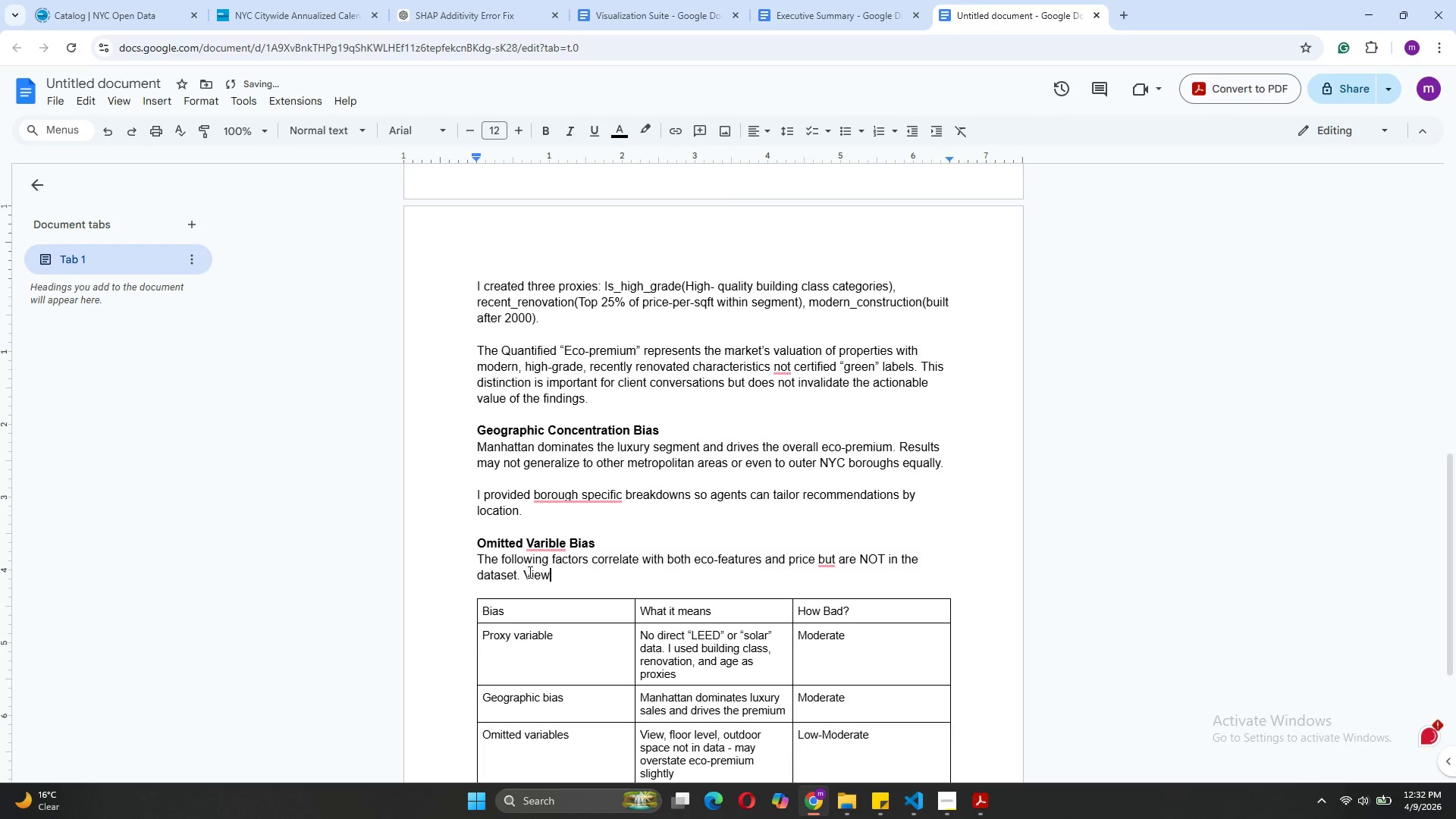 
type((park/river/skyline), Floor level, outdoor apace)
key(Backspace)
key(Backspace)
key(Backspace)
key(Backspace)
key(Backspace)
type(space,)
 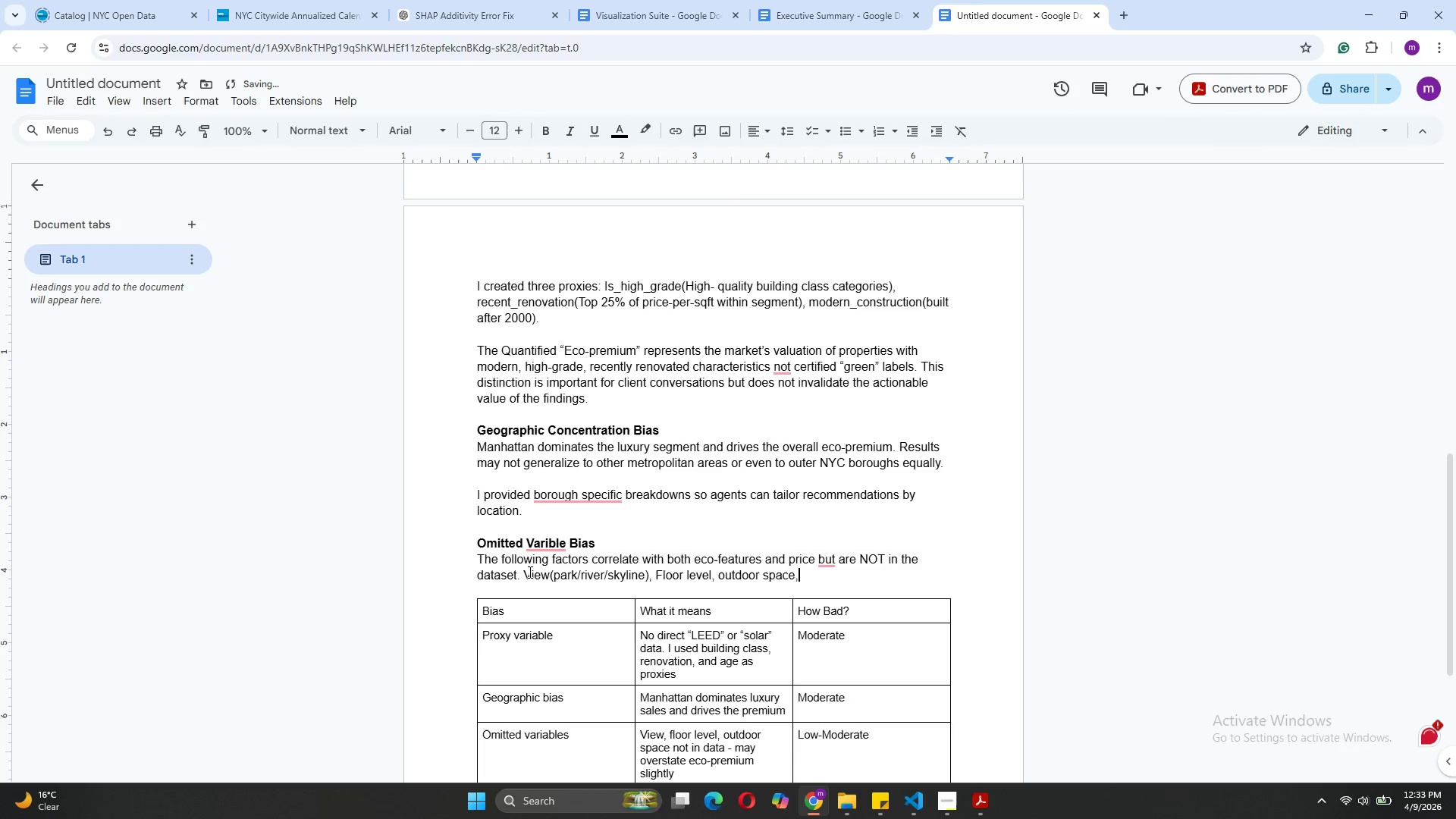 
wait(5.28)
 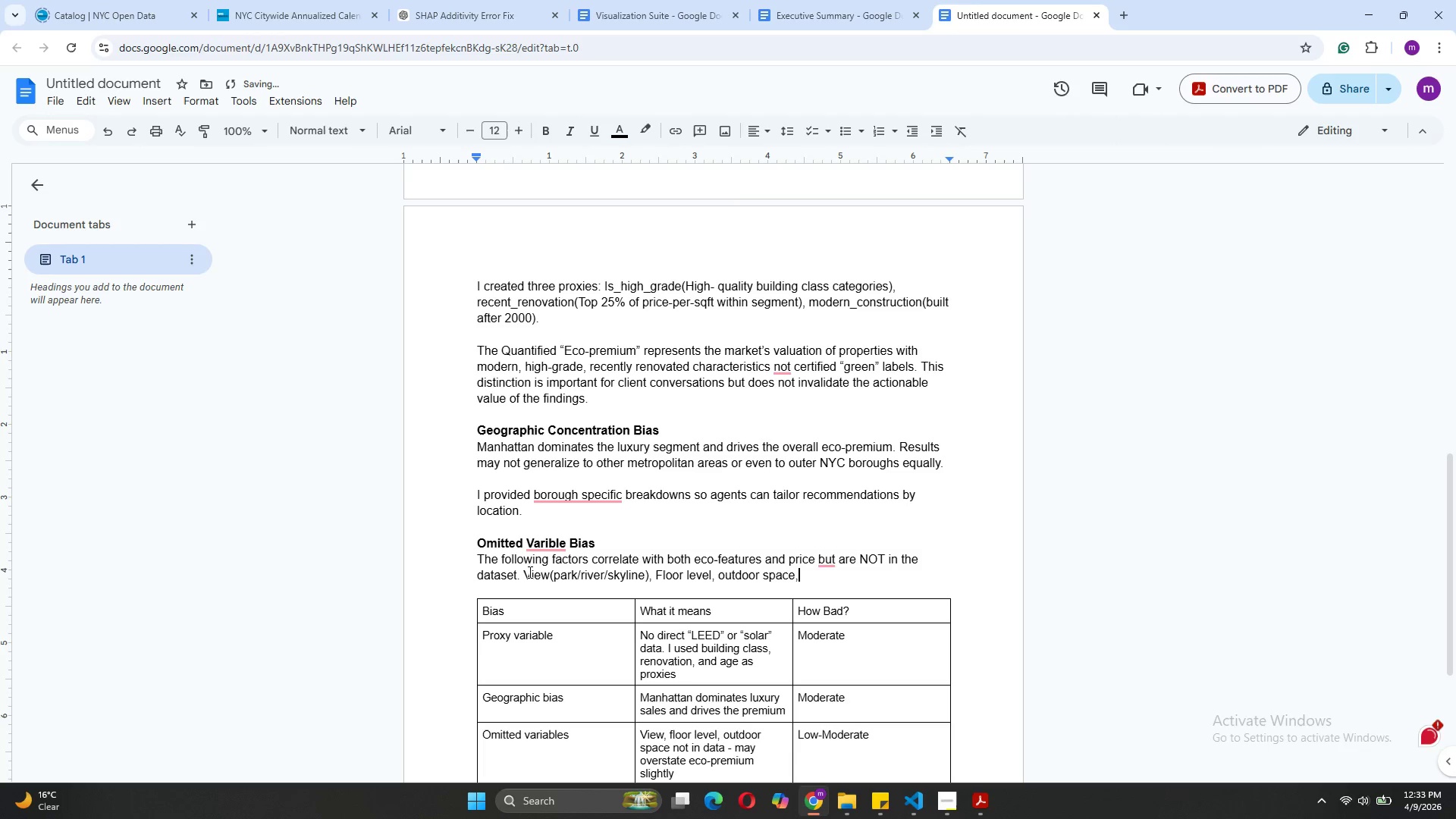 
type( proc)
key(Backspace)
type(ximity to transit, School district quality. The measures)
key(Backspace)
type(d eco-premium maybe slightly overstated because modern,high-grade properties alse)
key(Backspace)
type(o tend to have other desirable features not captured in the data.)
 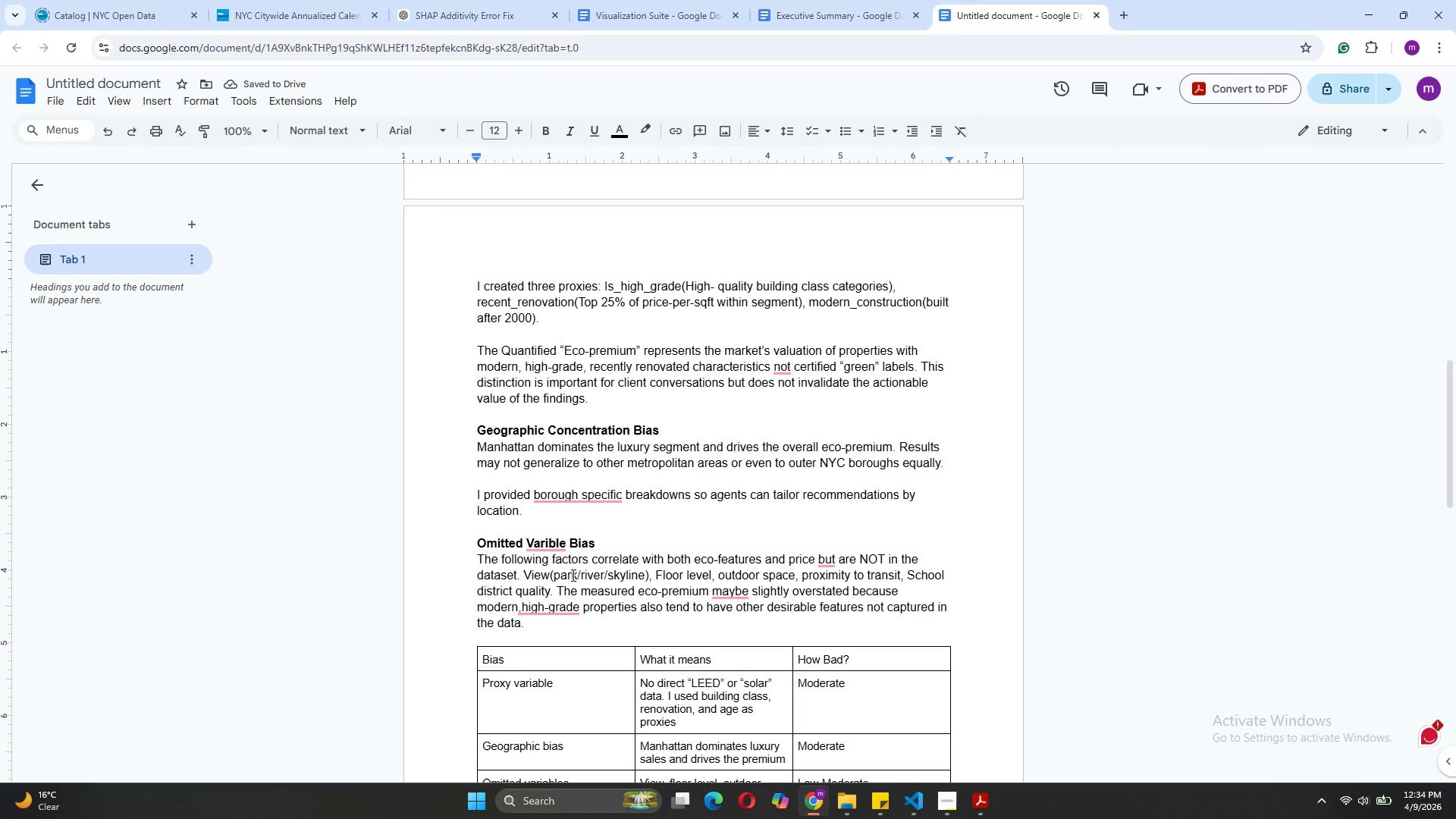 
left_click([481, 560])
 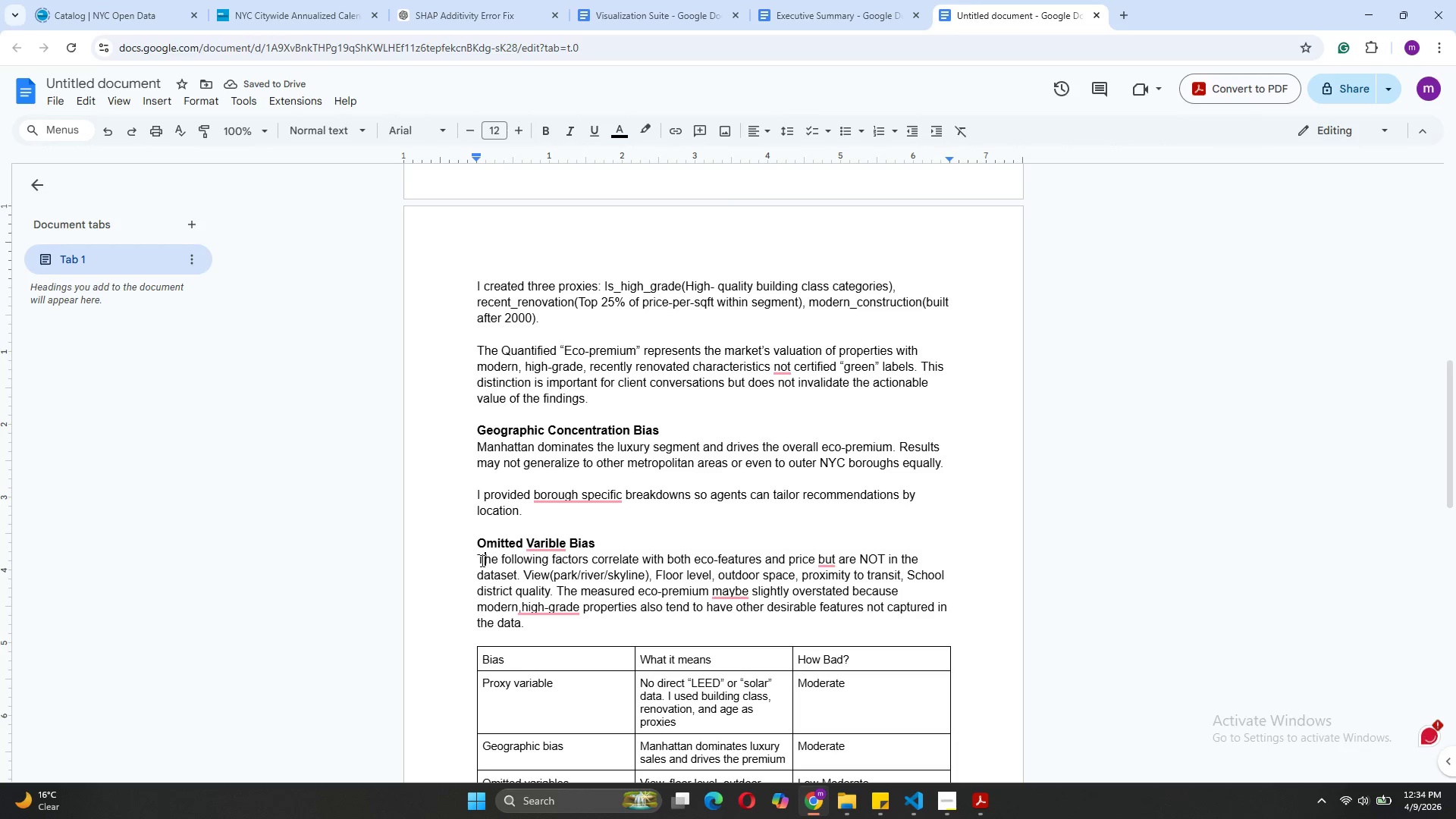 
key(ArrowLeft)
 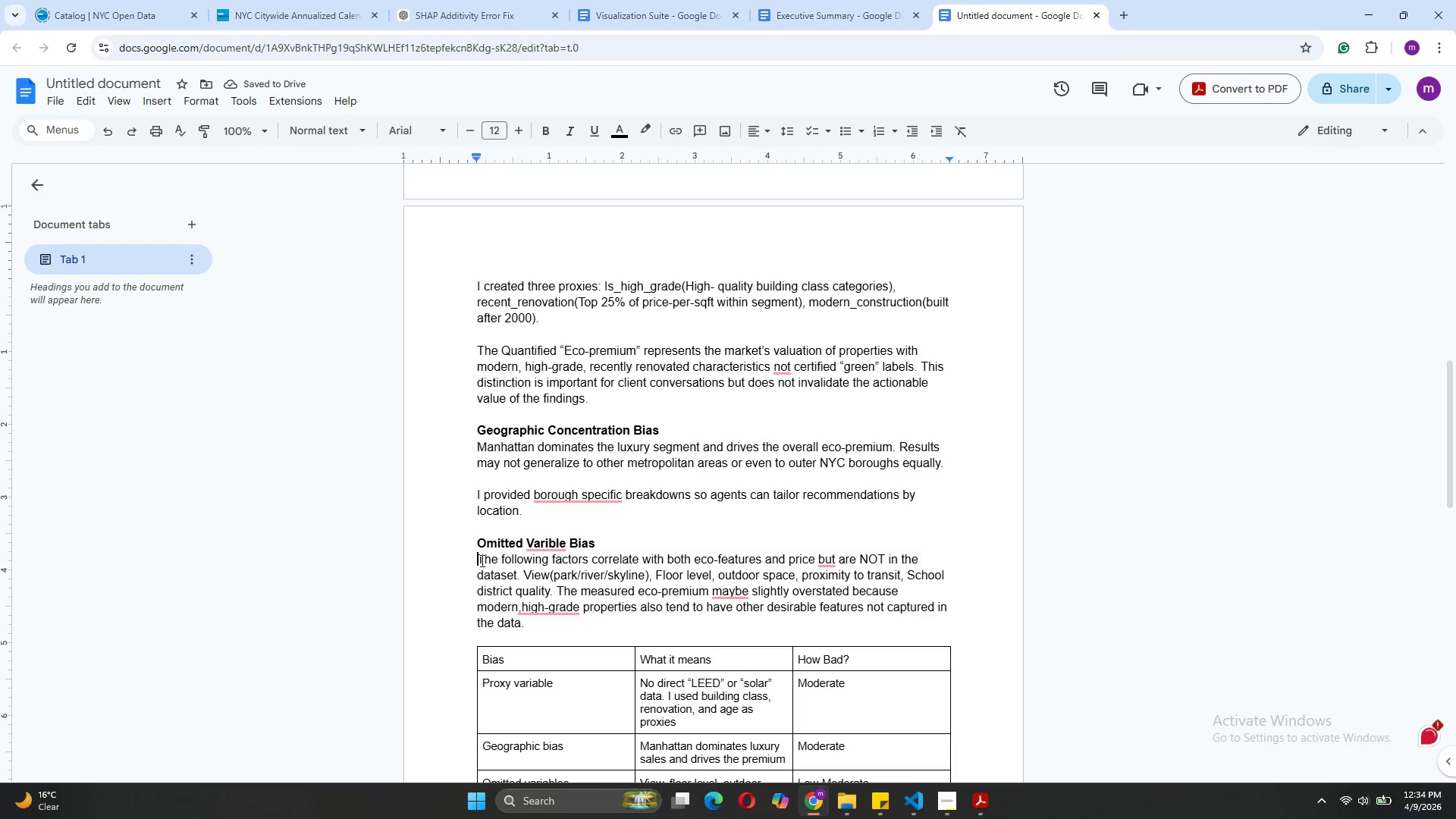 
key(Enter)
 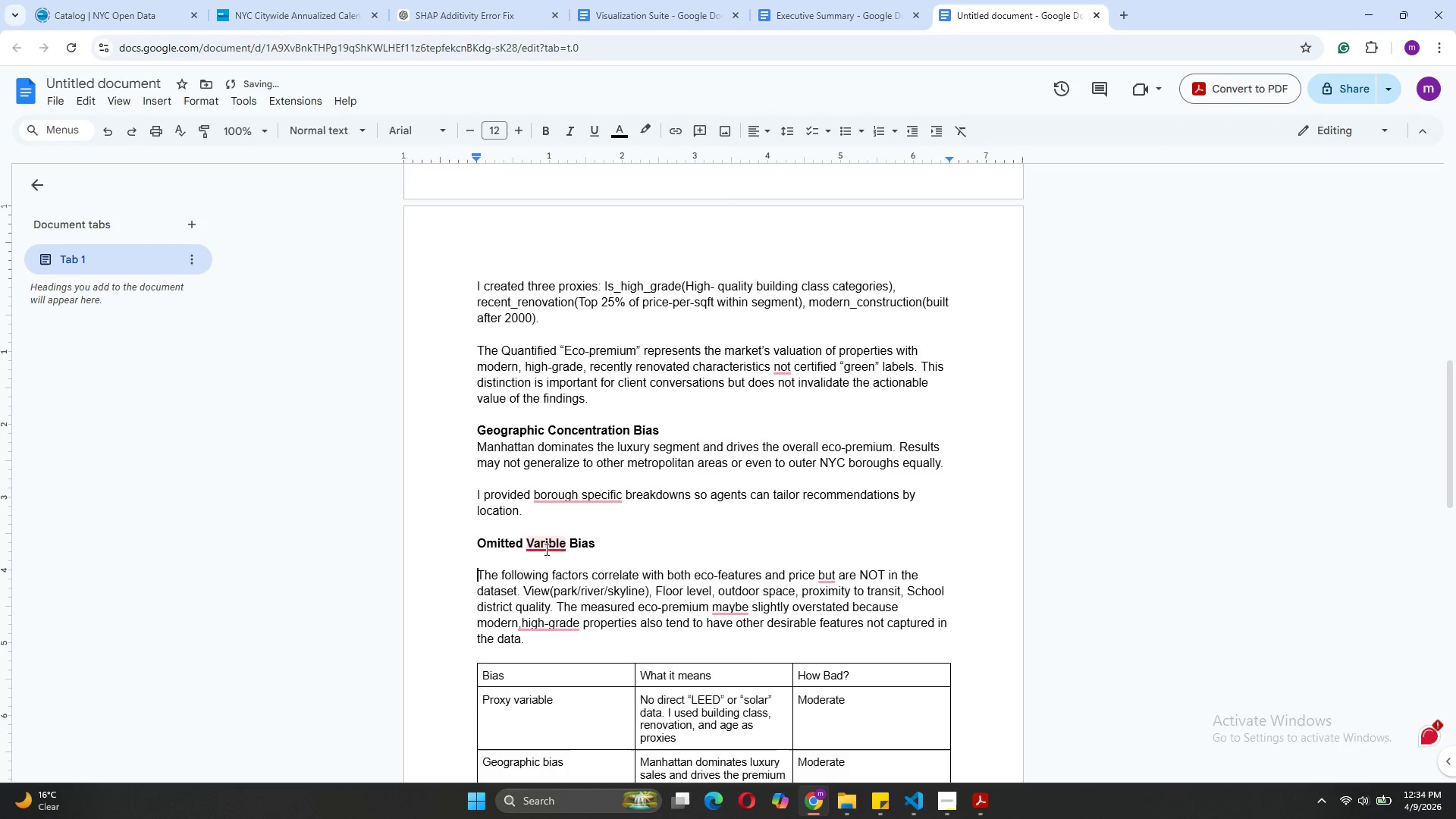 
left_click([545, 549])
 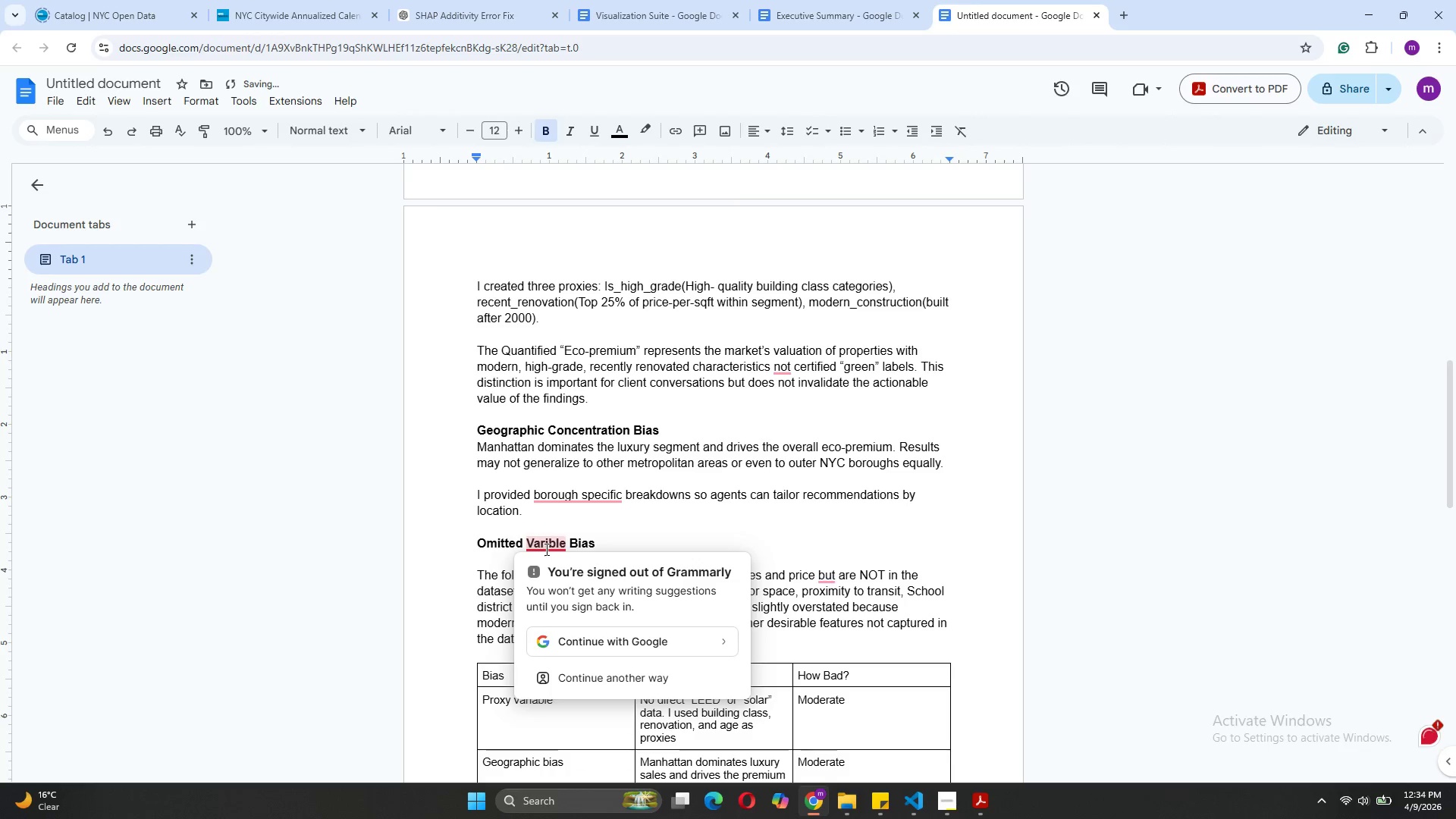 
left_click([604, 522])
 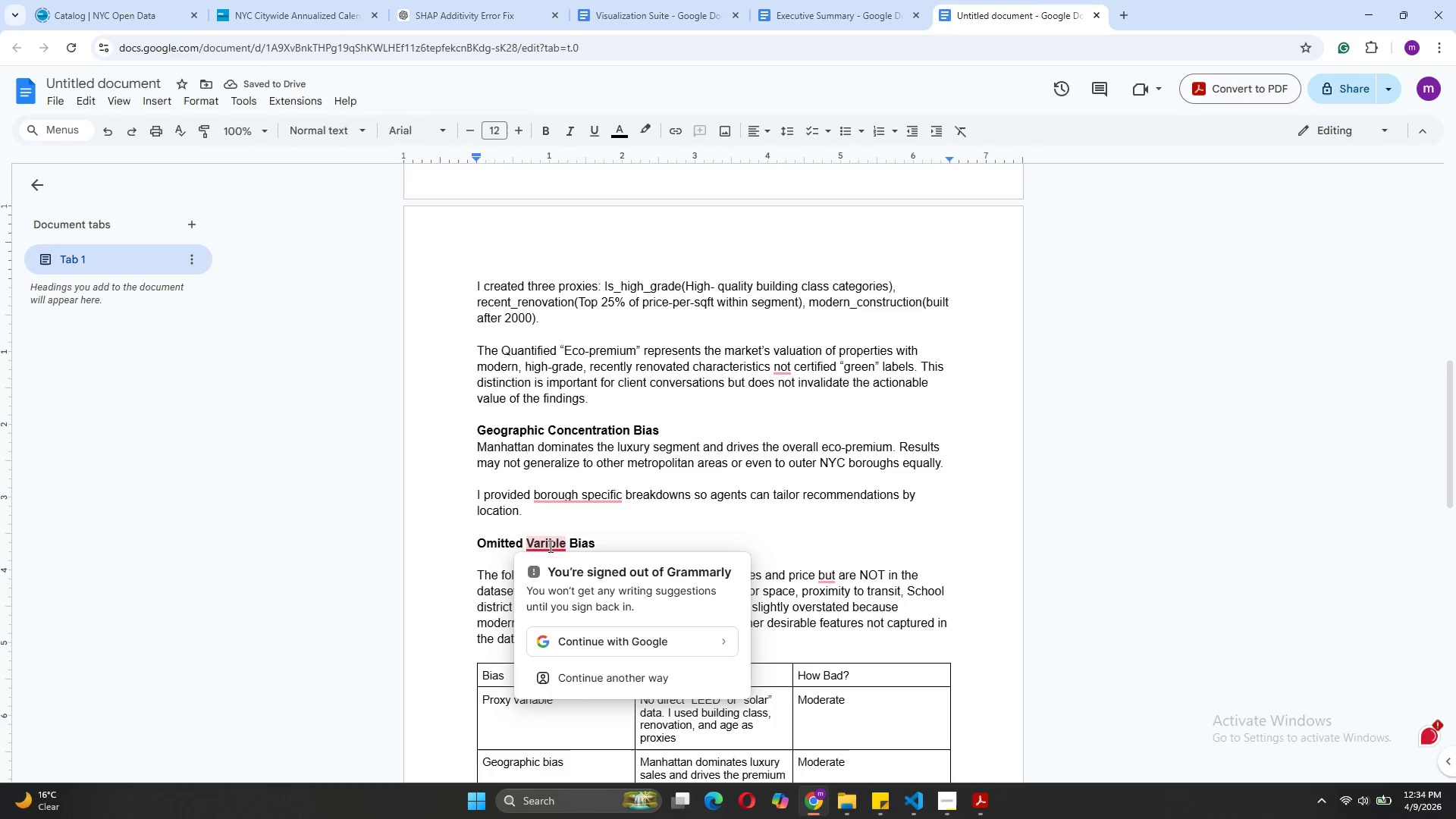 
left_click([549, 546])
 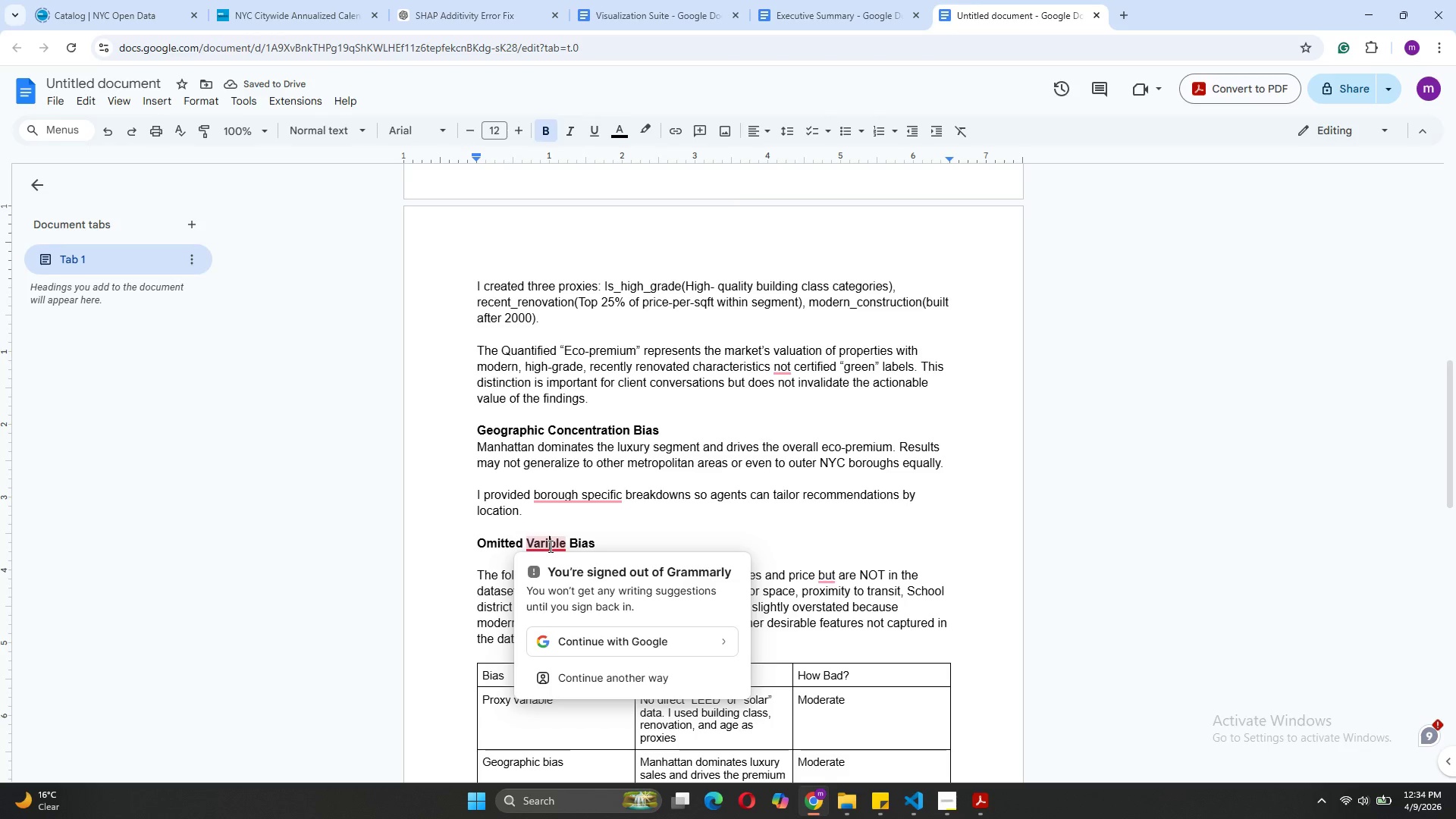 
key(A)
 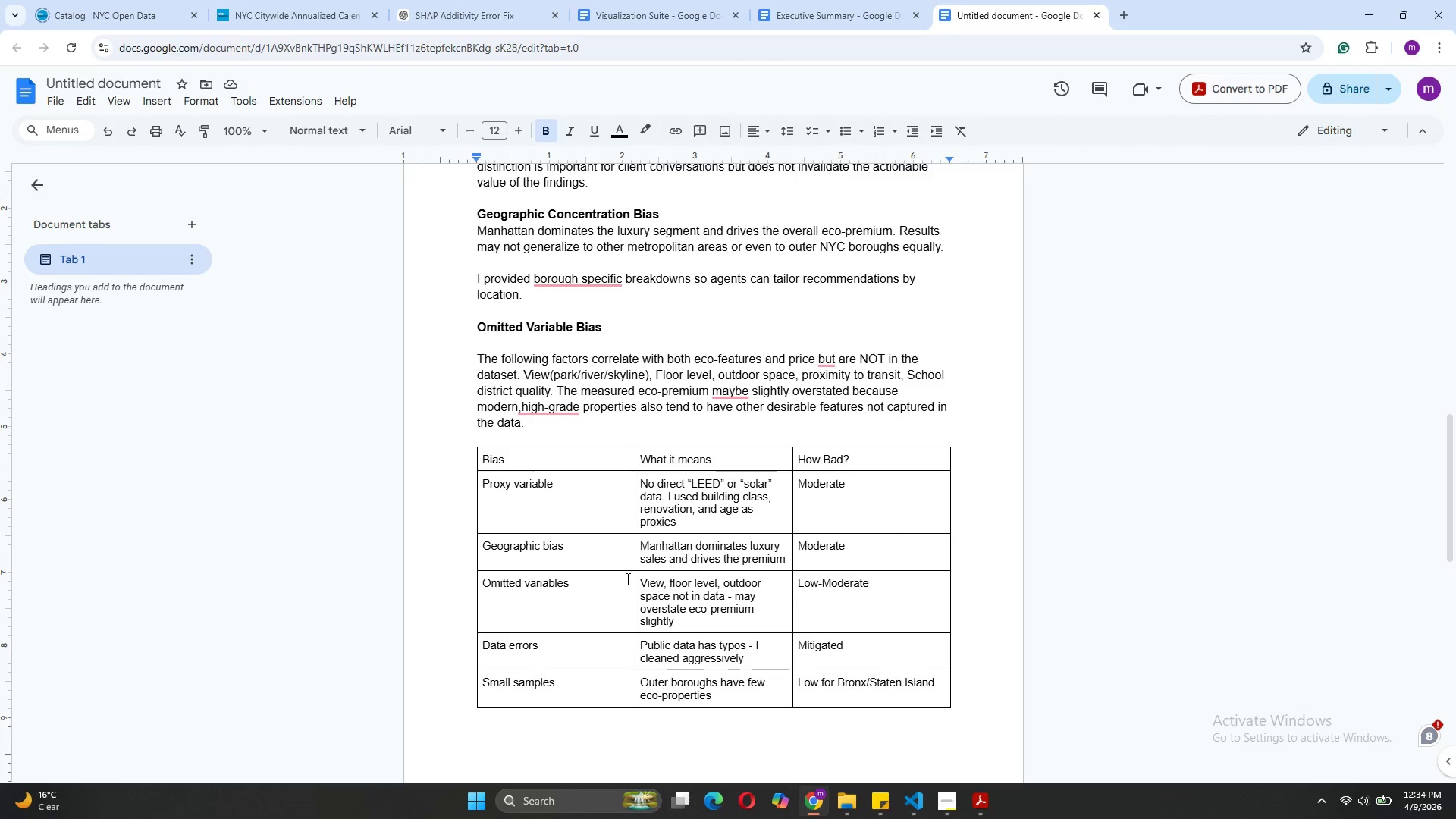 
wait(12.86)
 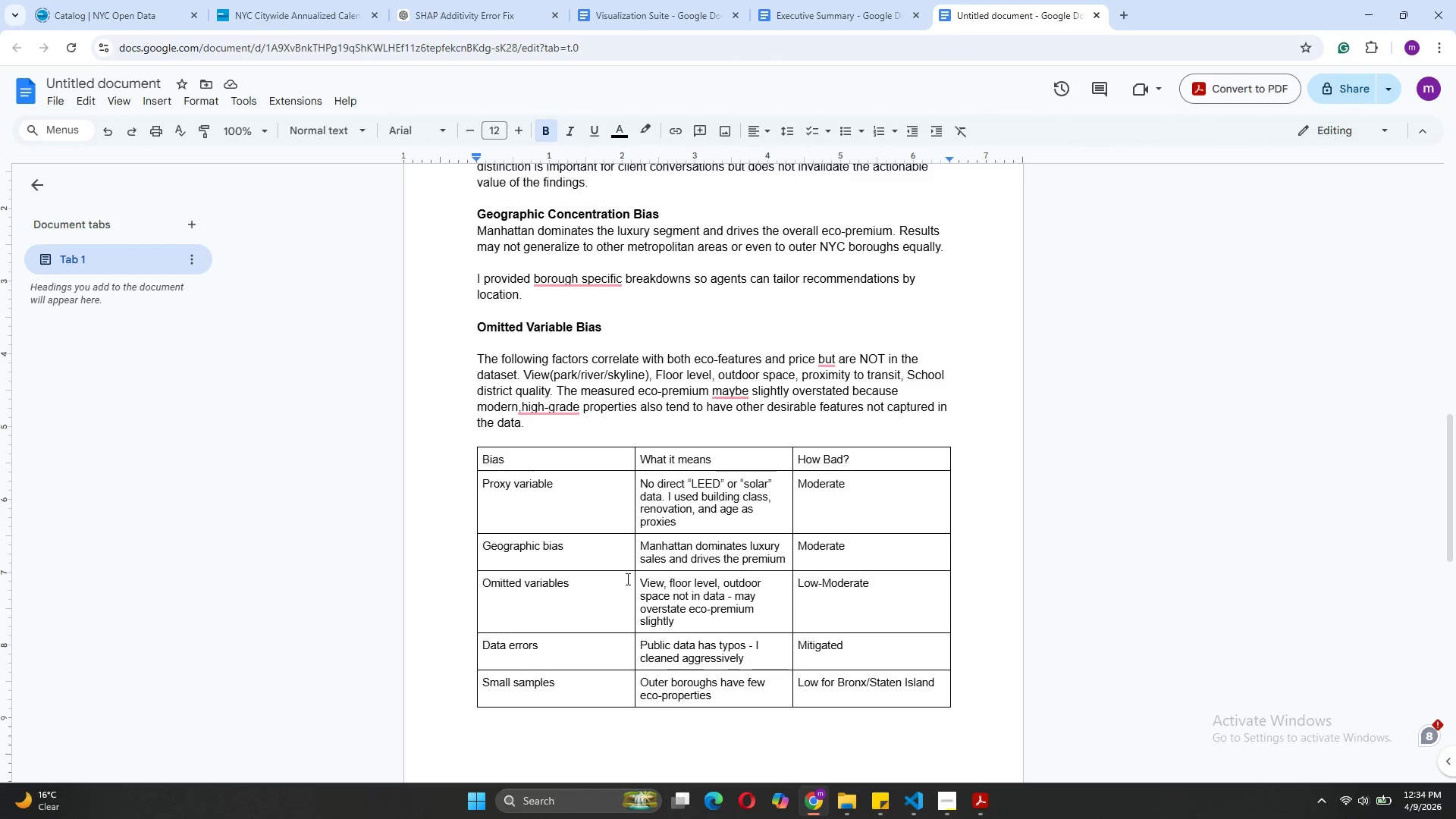 
left_click([538, 423])
 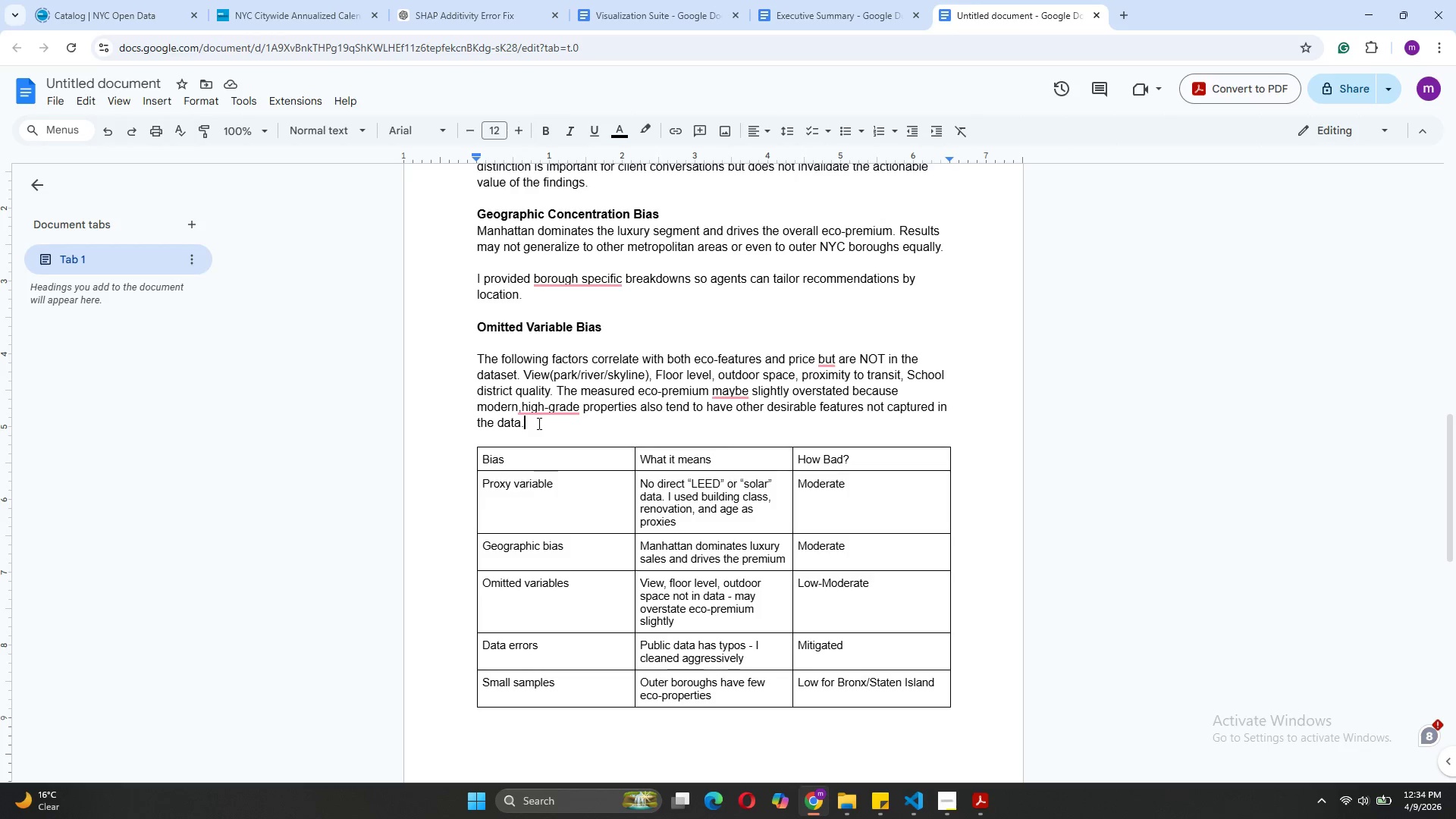 
key(Enter)
 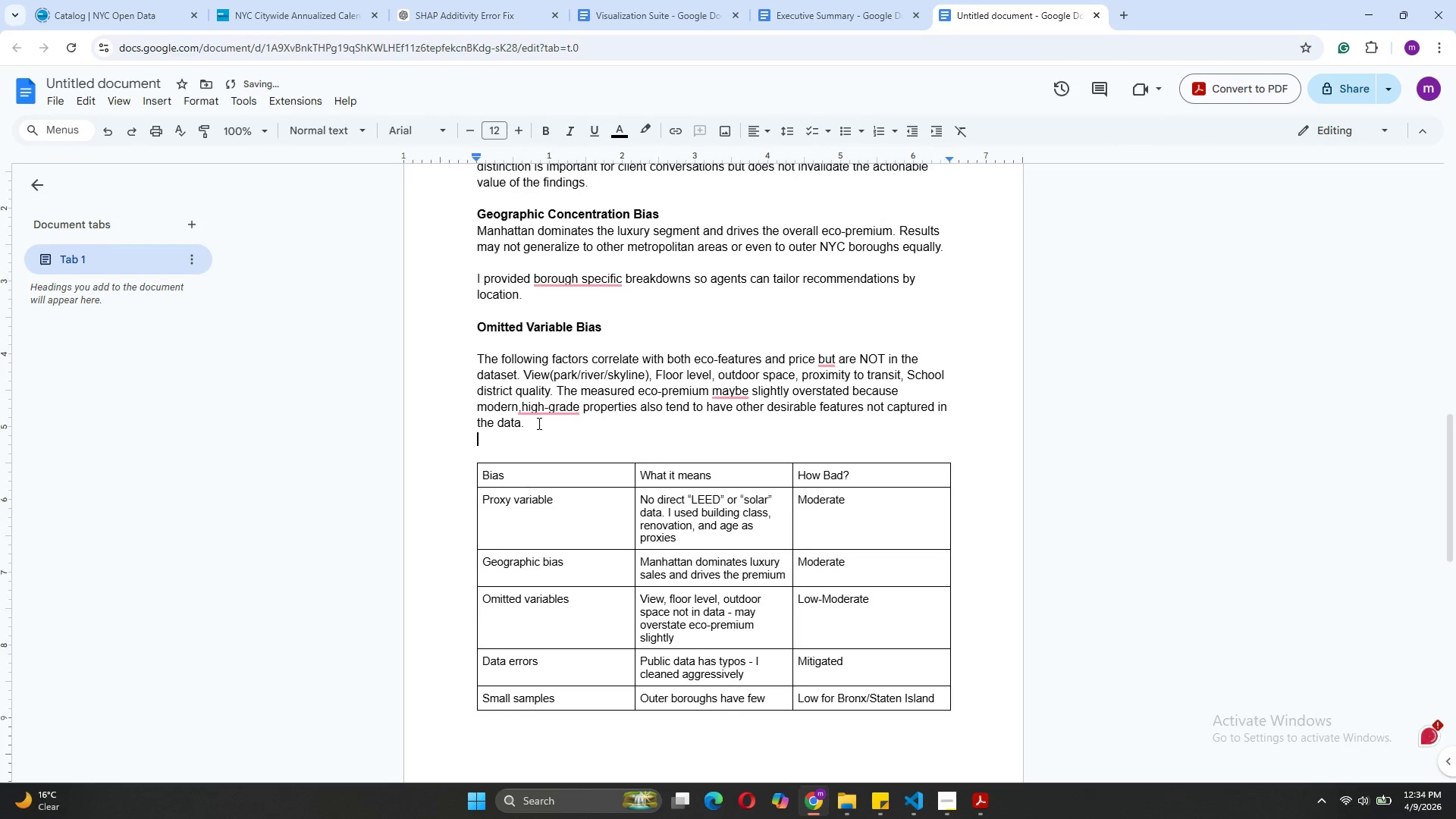 
key(Enter)
 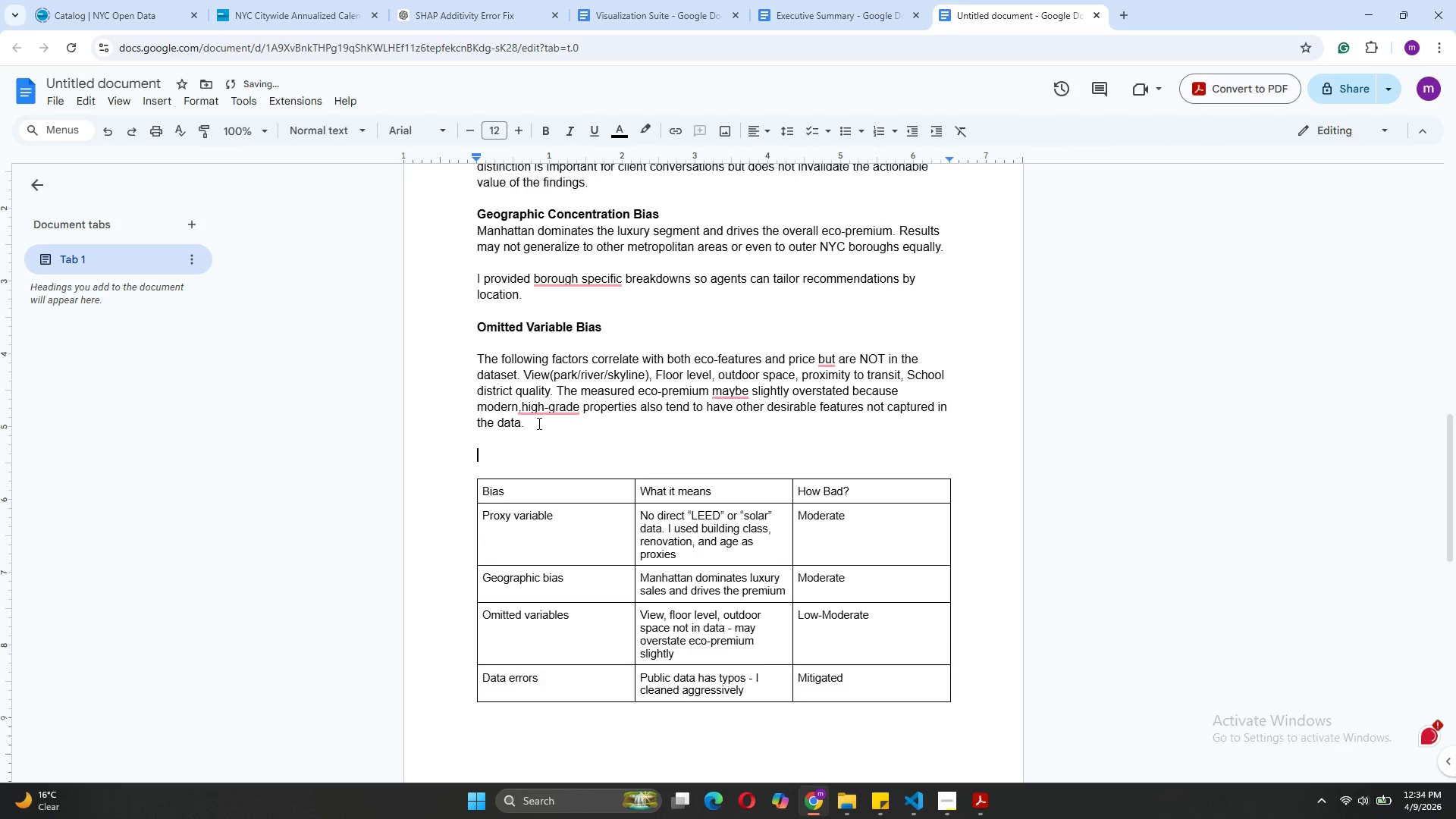 
type(Sample Size Limitationa)
key(Backspace)
type(s for Subgroups)
 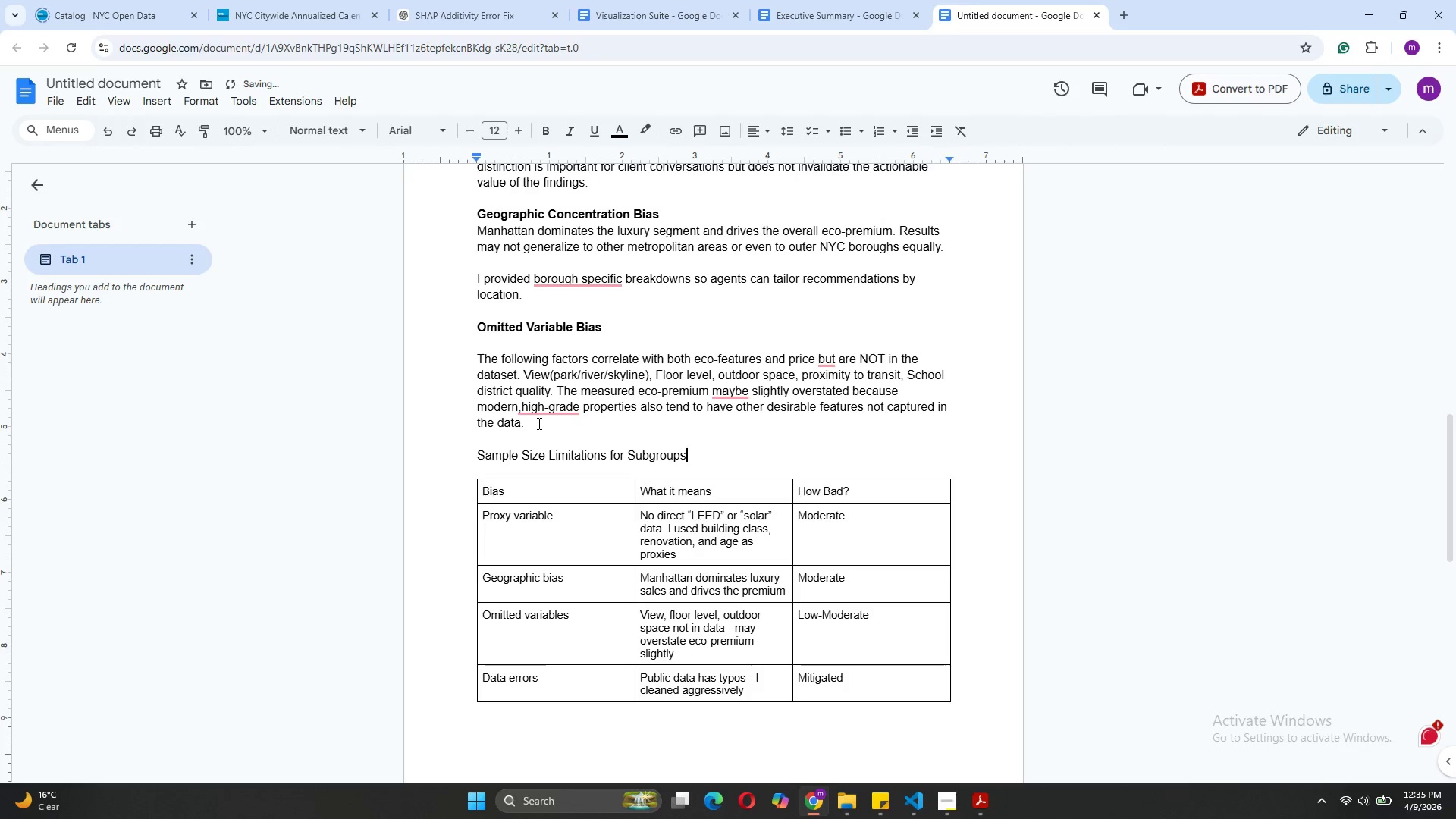 
key(Enter)
 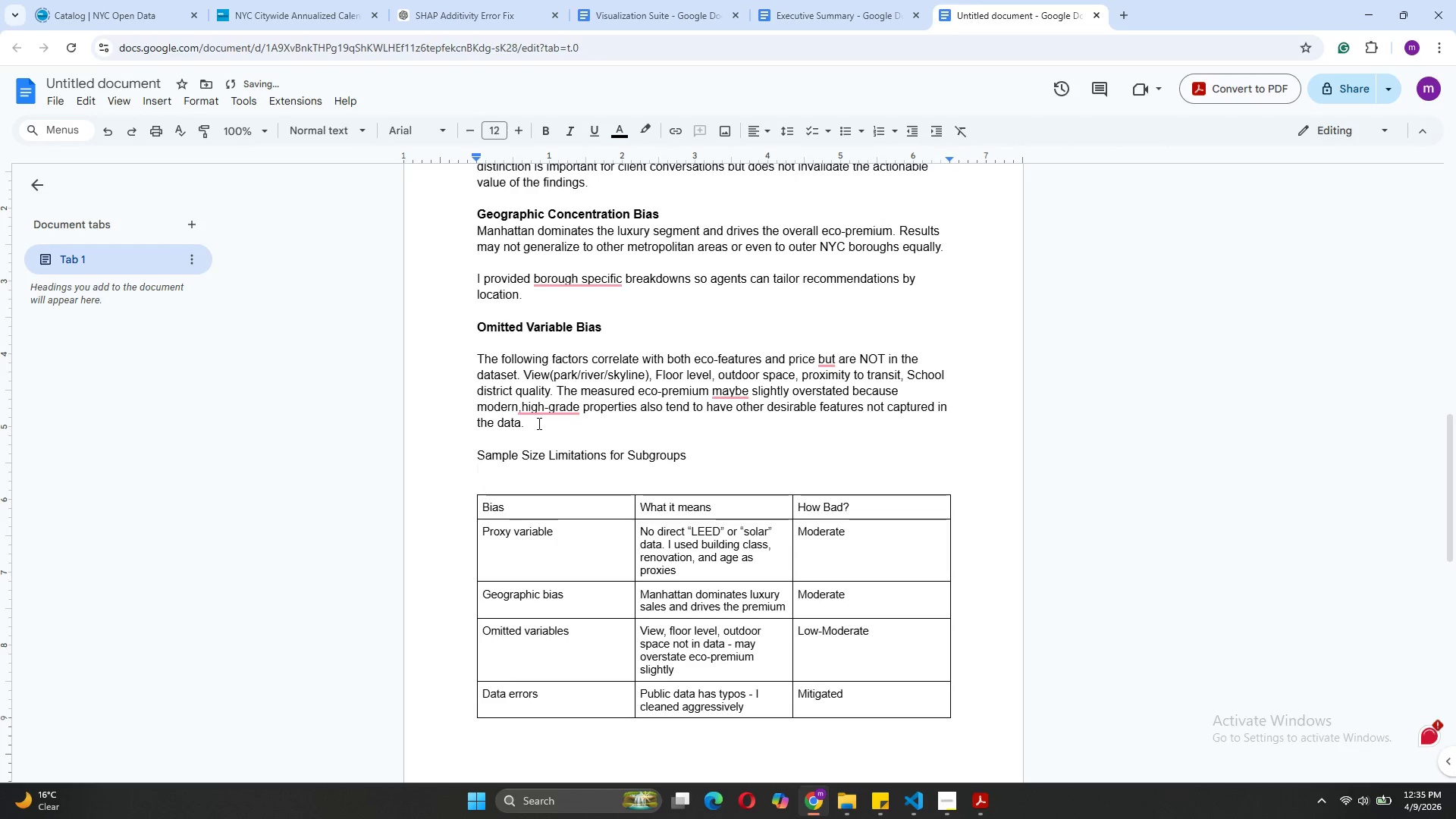 
type(Some)
 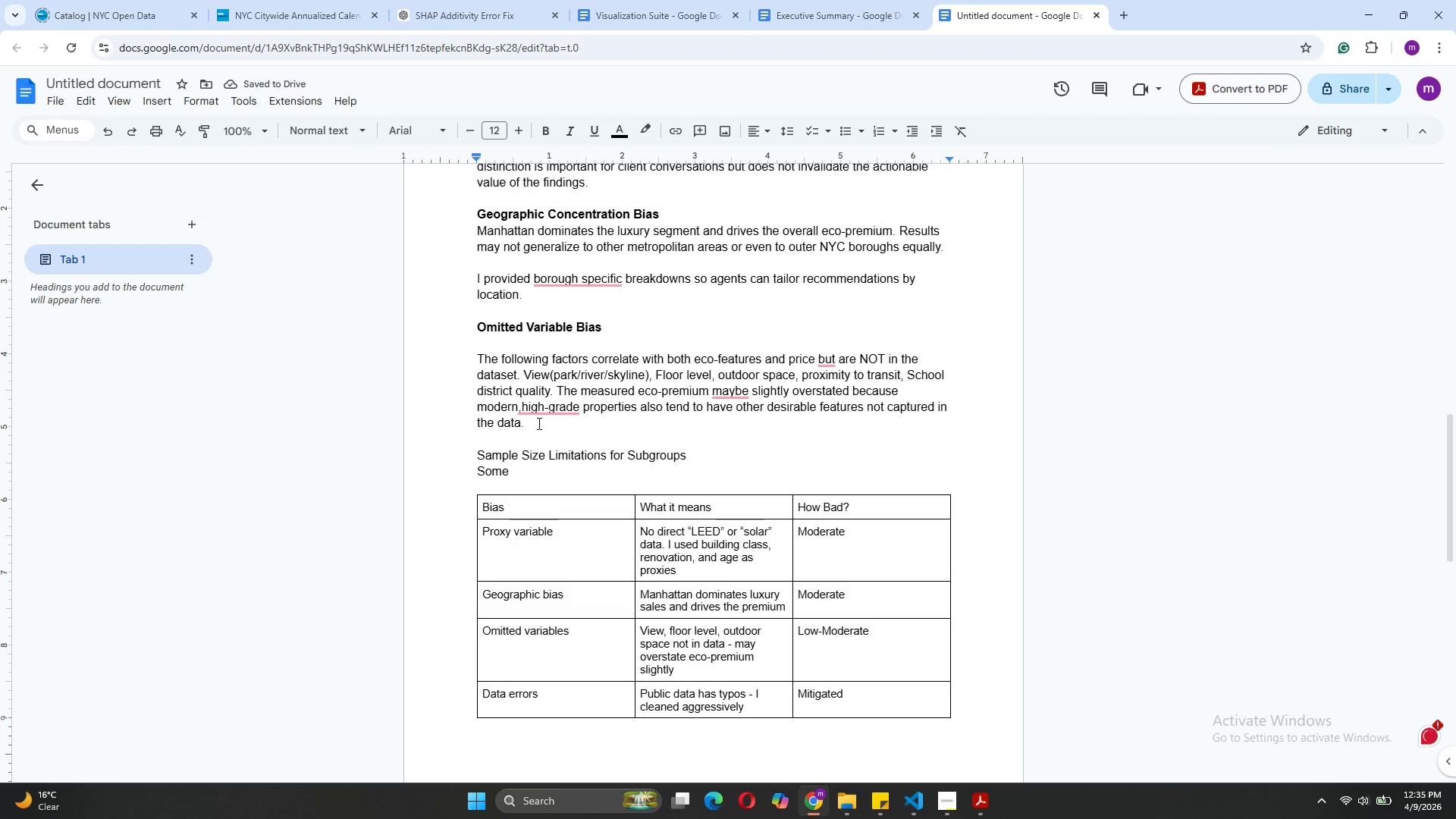 
type( subgroups have limited samples, making borough-specific)
 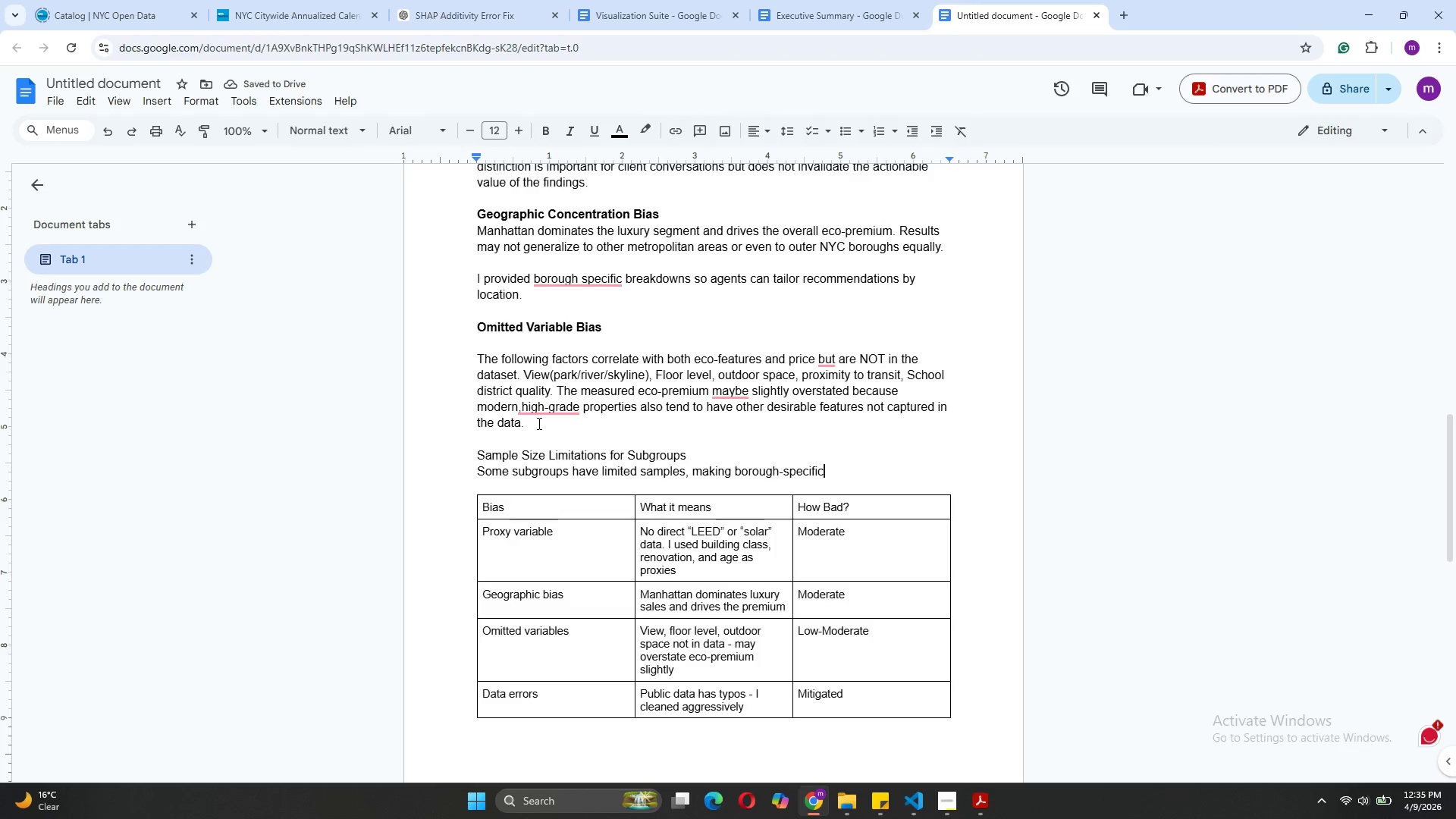 
type( findings less statistically)
 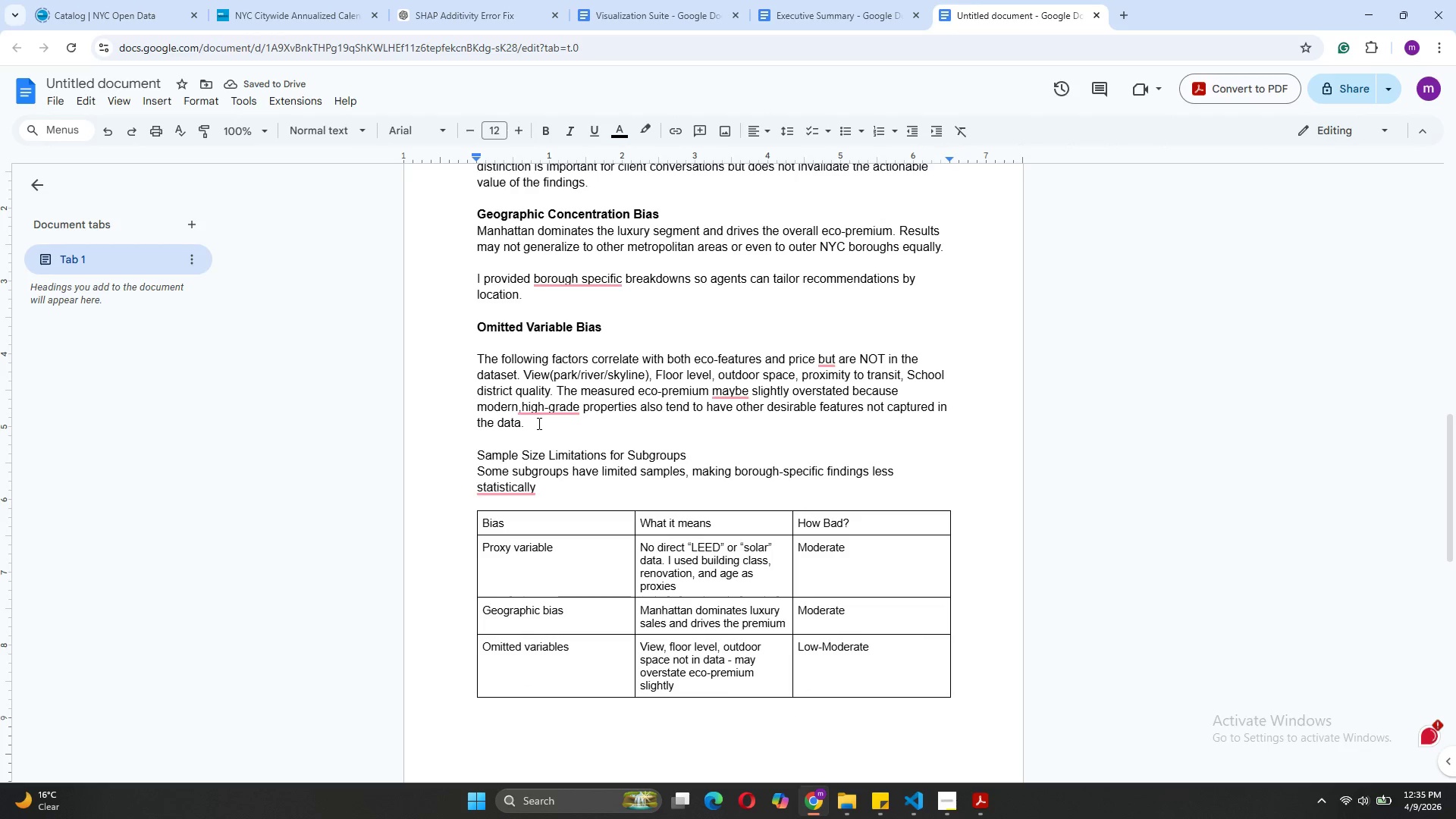 
type( robust)
 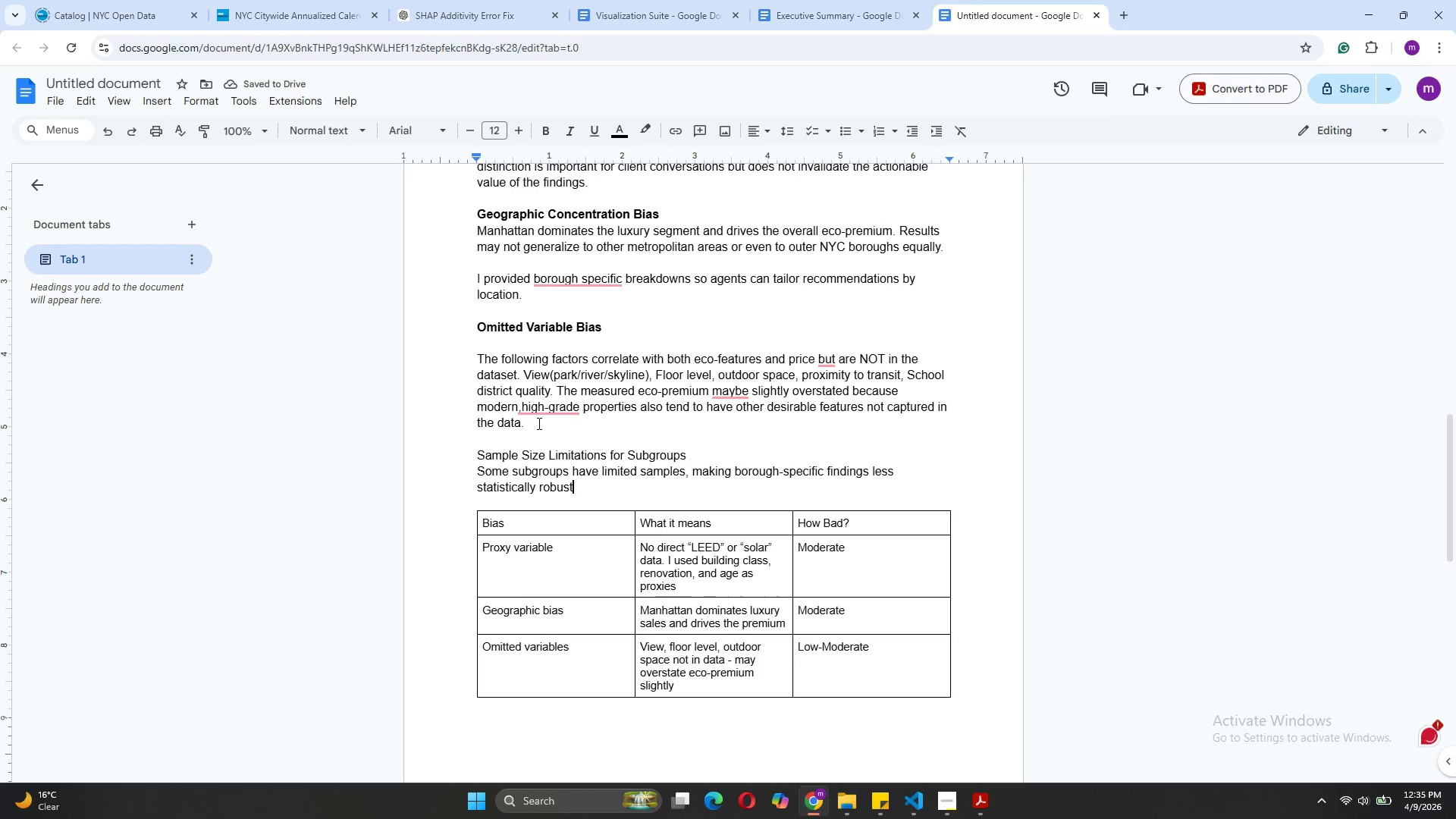 
wait(5.97)
 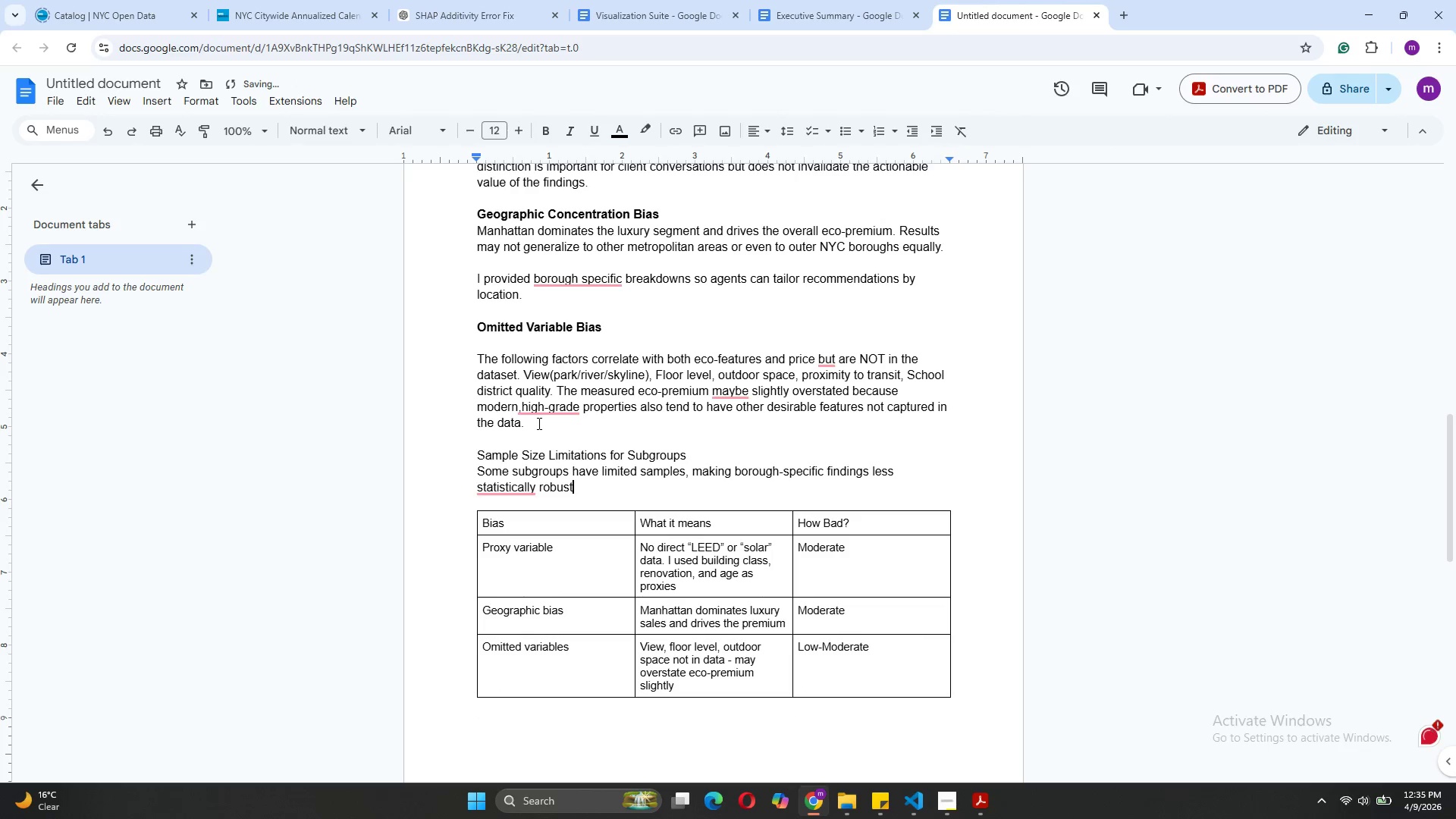 
type(. Using)
 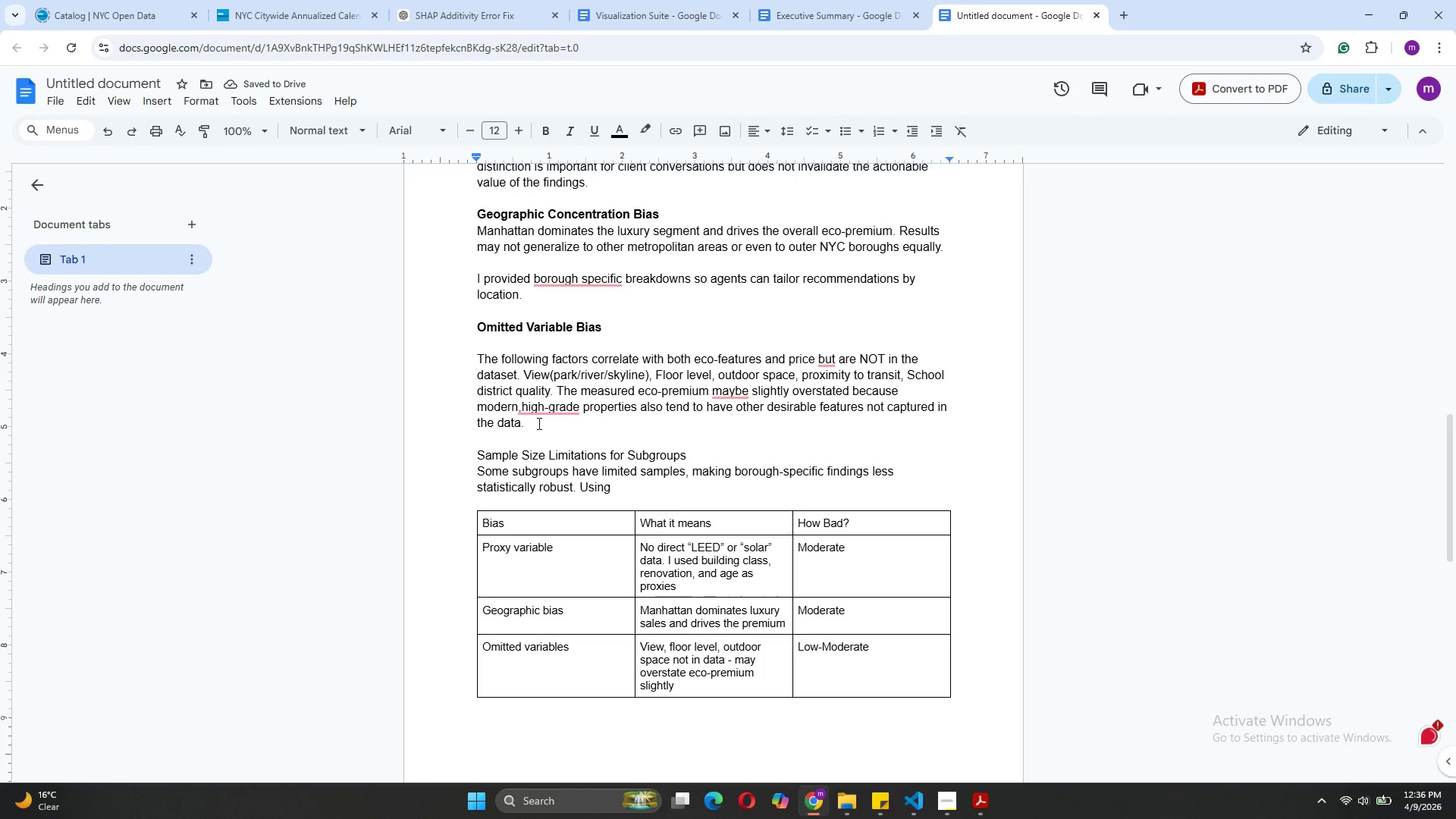 
type( borough )
key(Backspace)
type(-specific findings as directional guidance )
key(Backspace)
type(, not definitive statistical proof for outer boroughs.)
 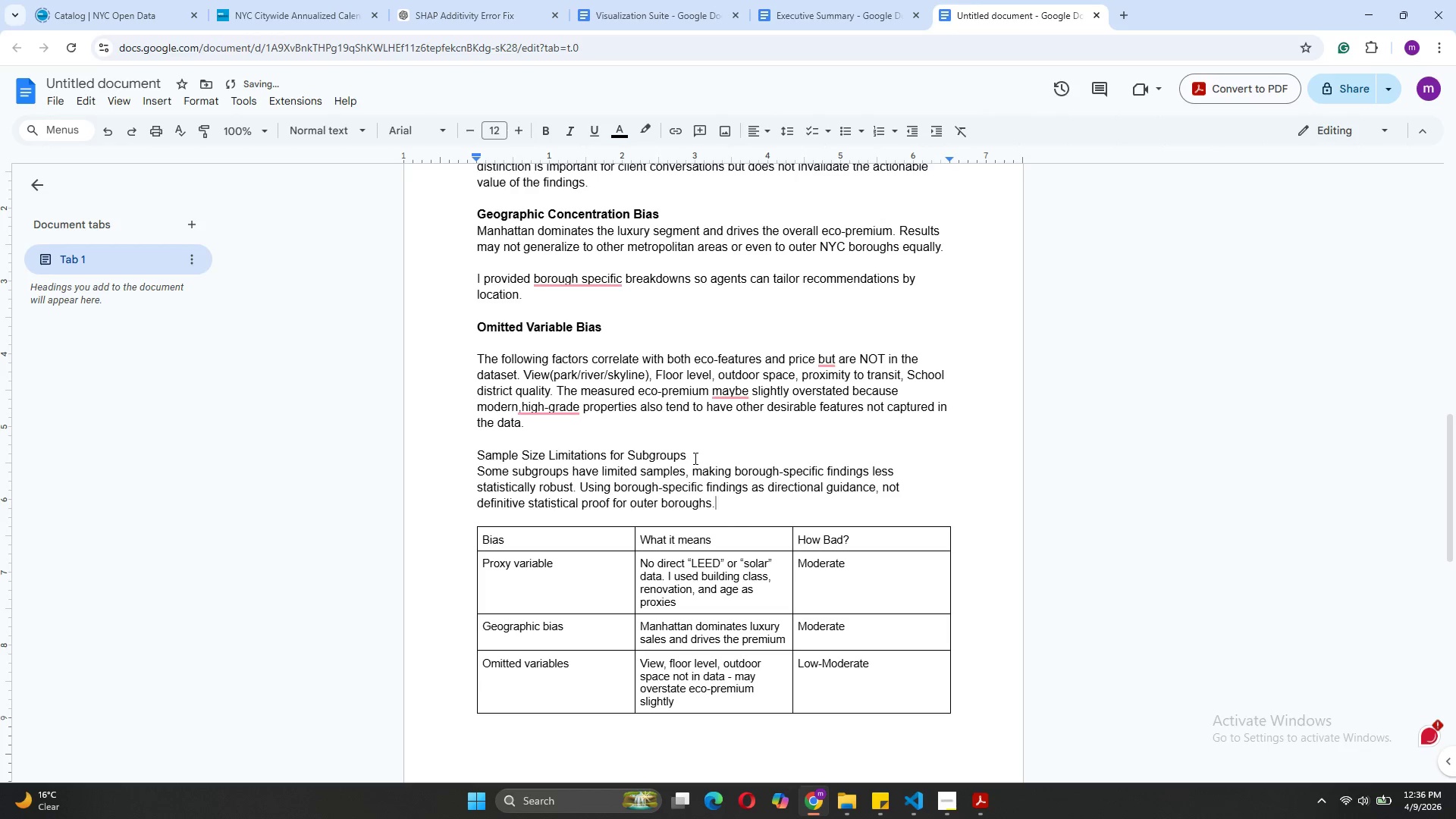 
left_click_drag(start_coordinate=[688, 453], to_coordinate=[475, 461])
 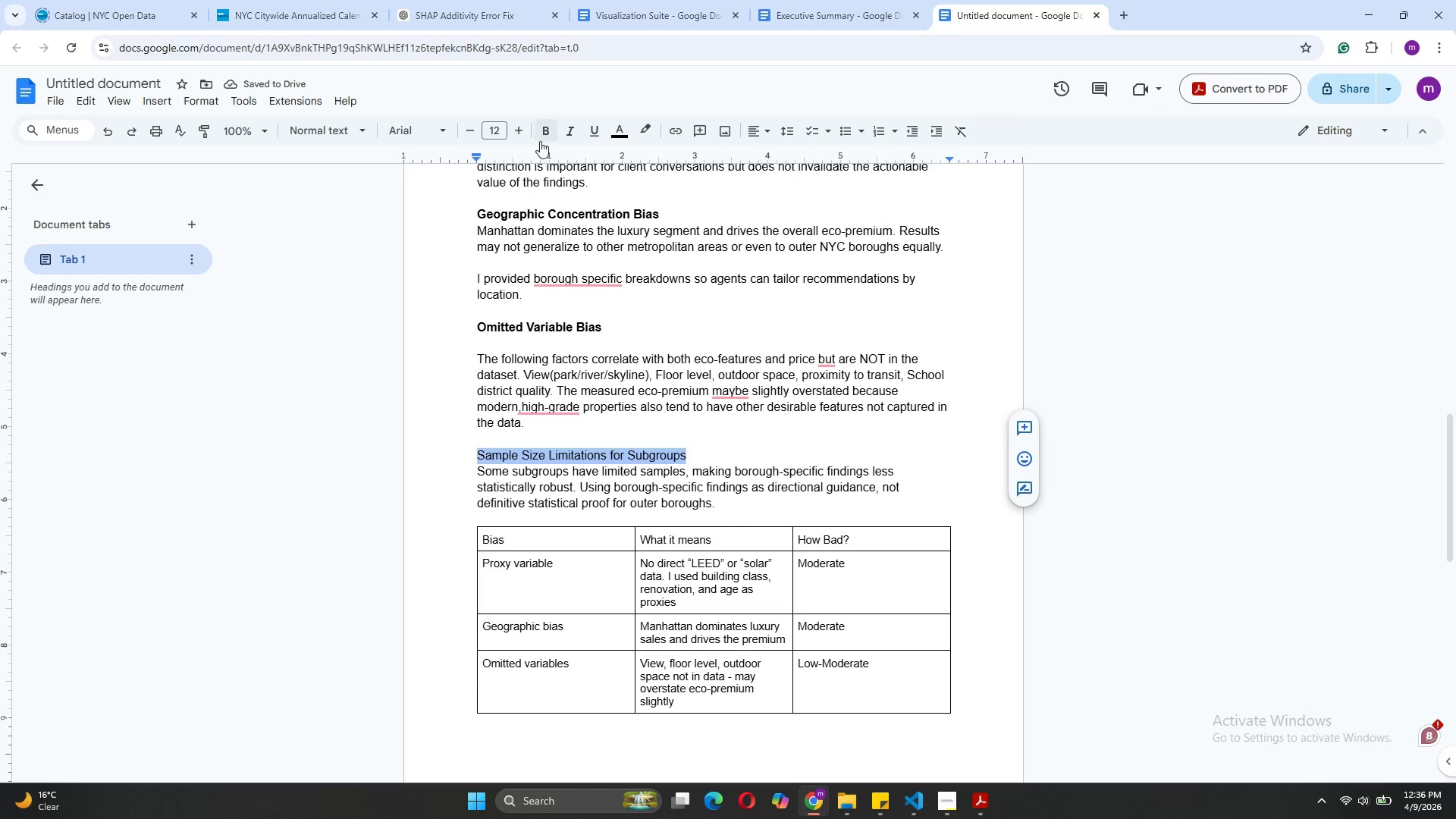 
left_click([540, 141])
 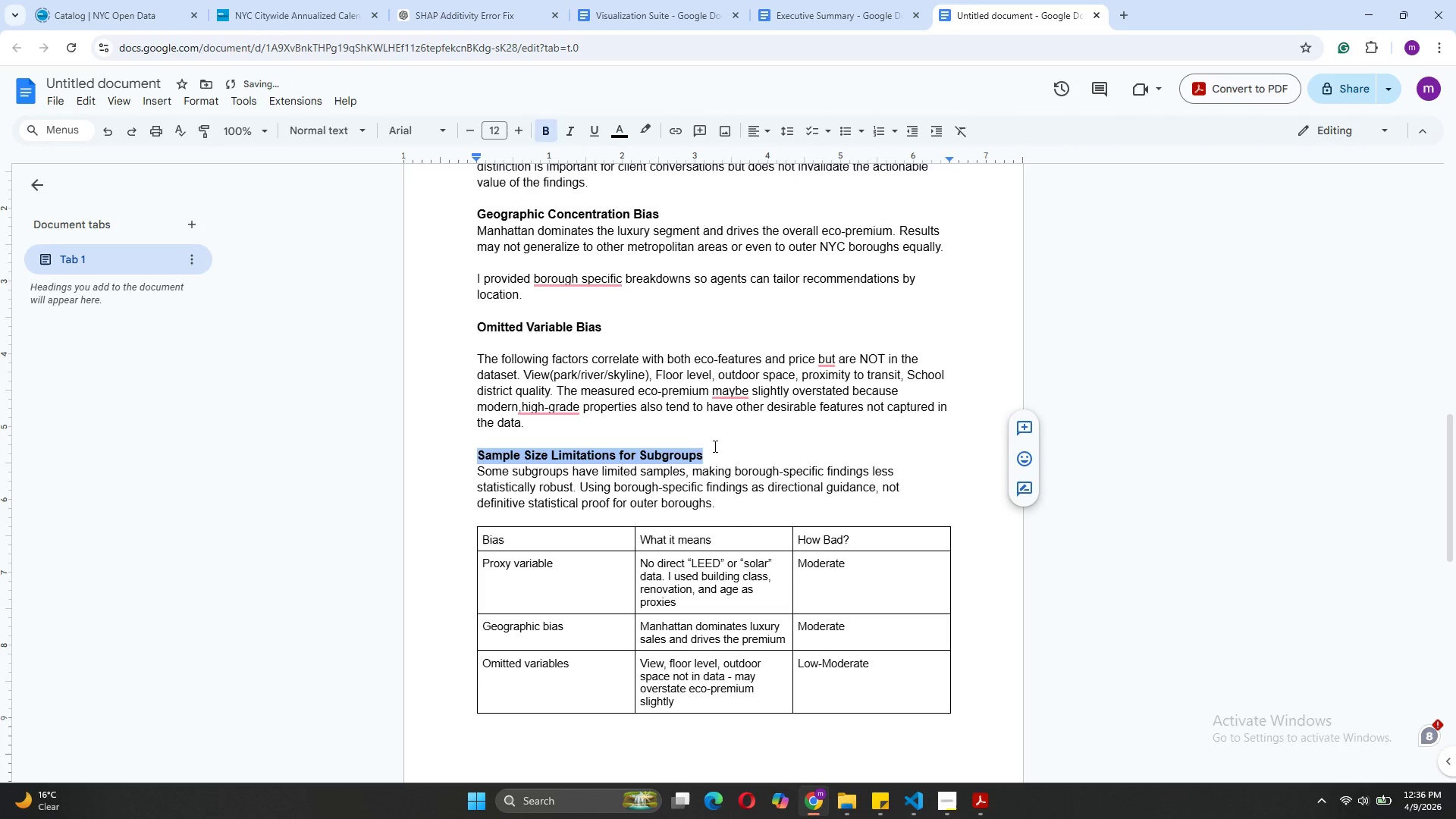 
left_click([713, 449])
 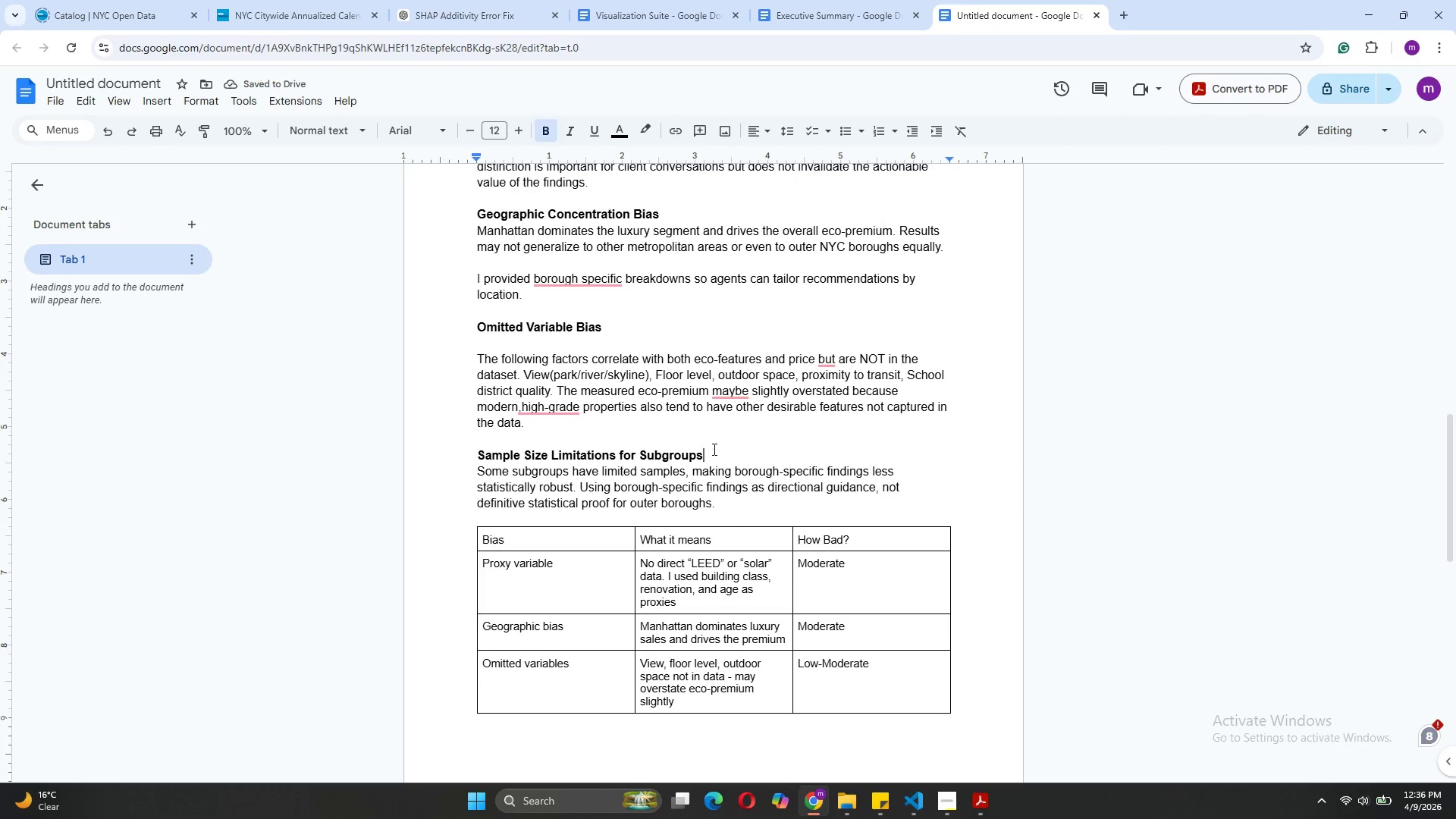 
key(Enter)
 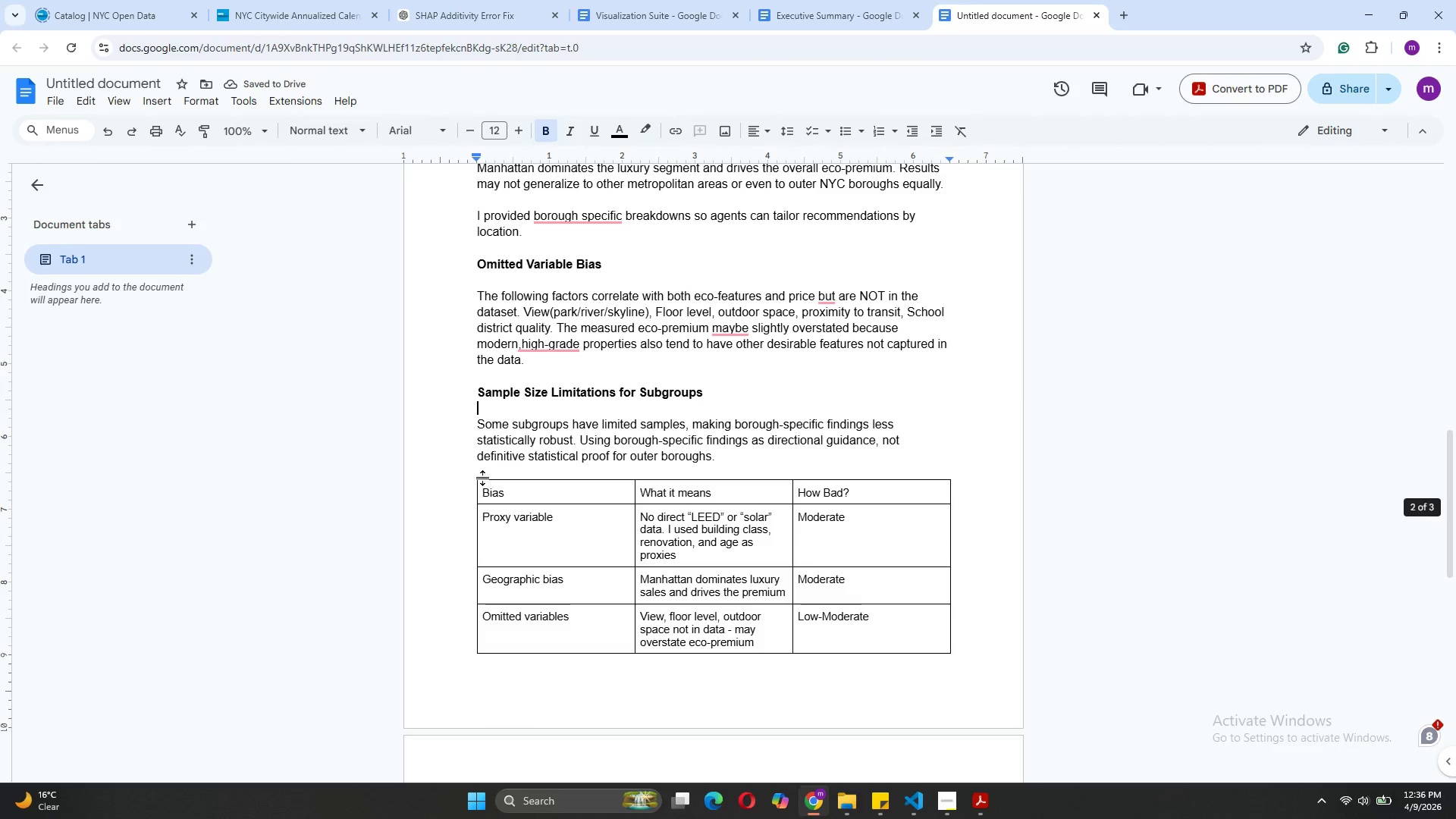 
wait(6.91)
 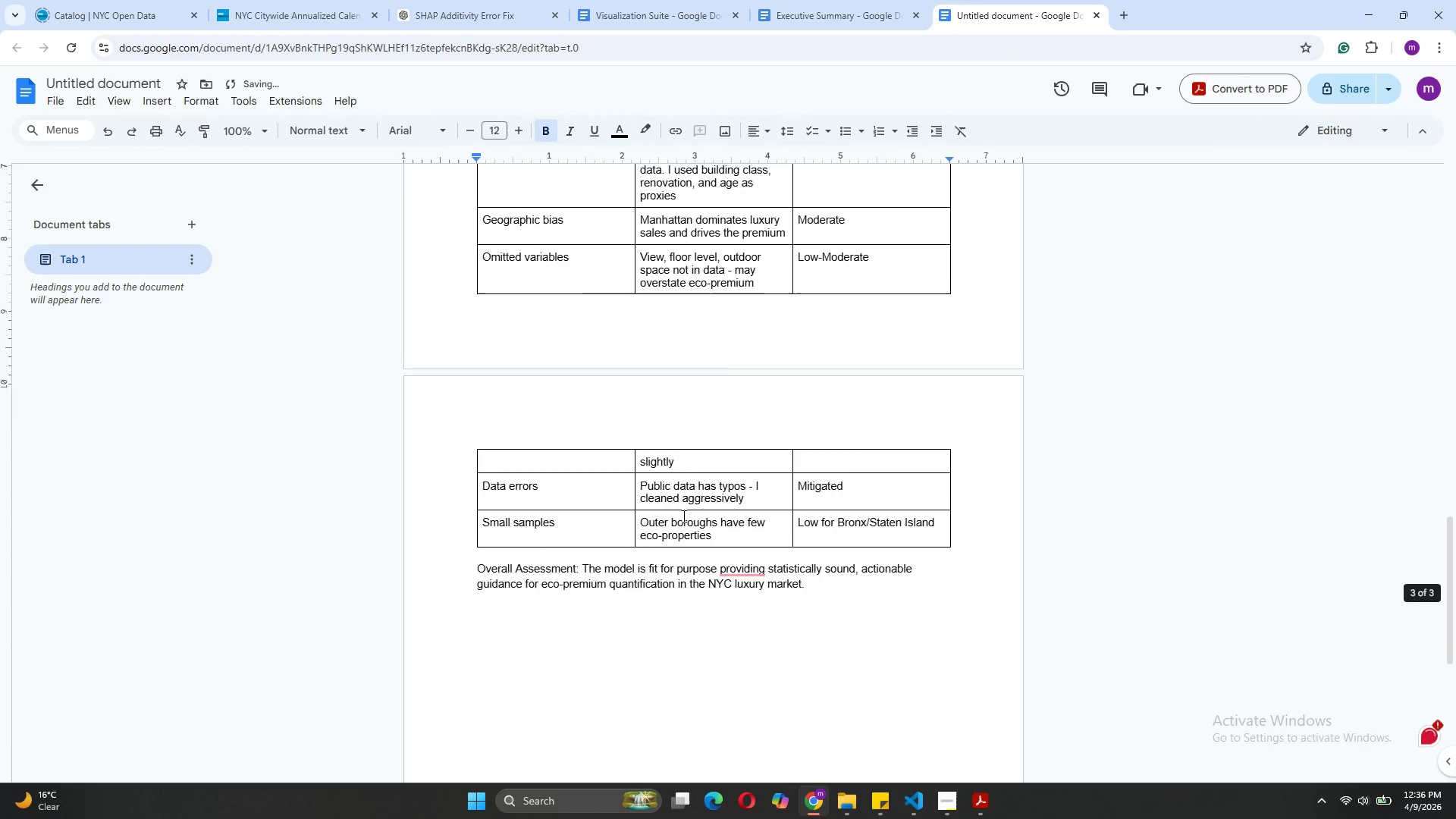 
left_click([718, 455])
 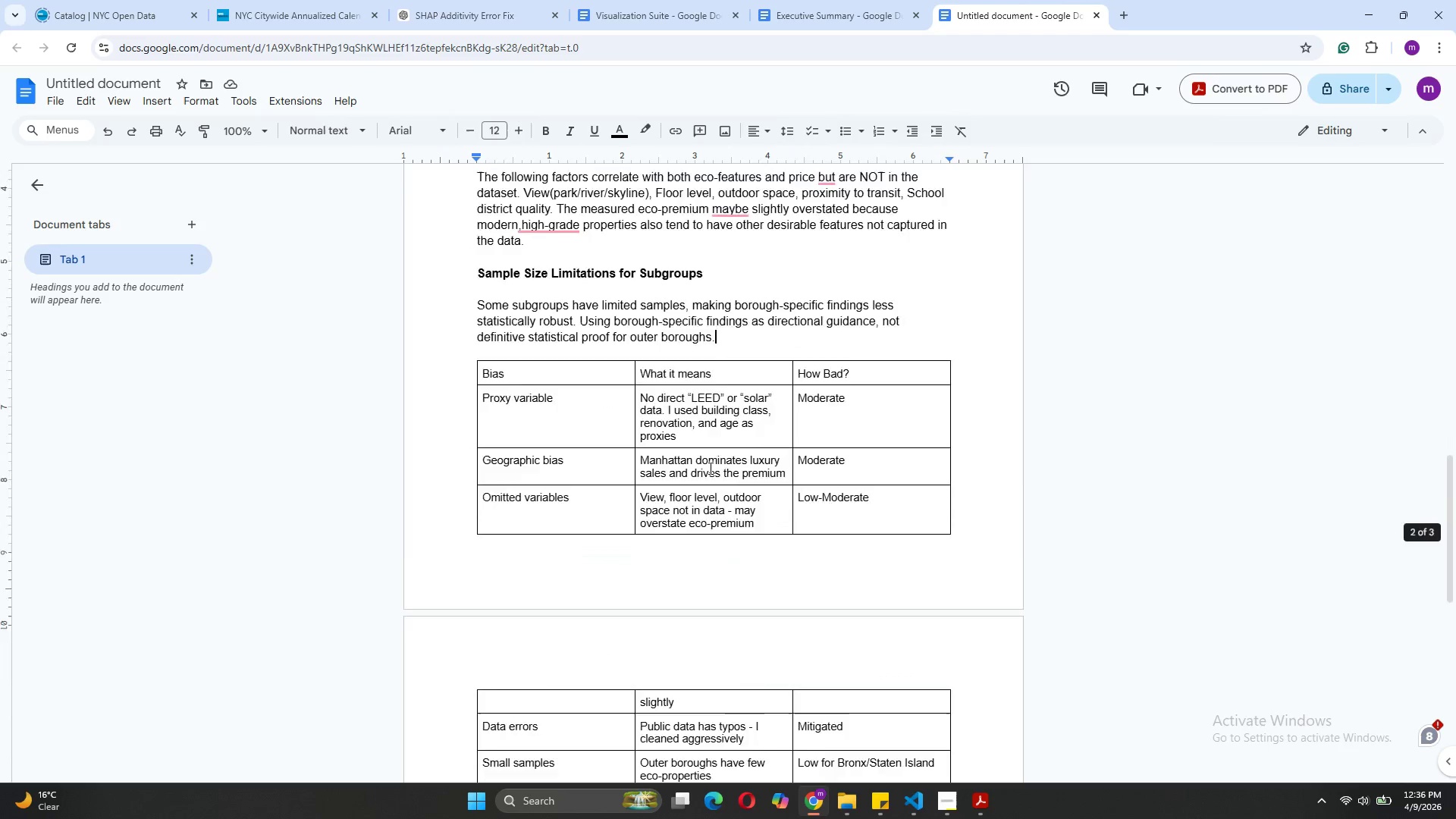 
wait(9.42)
 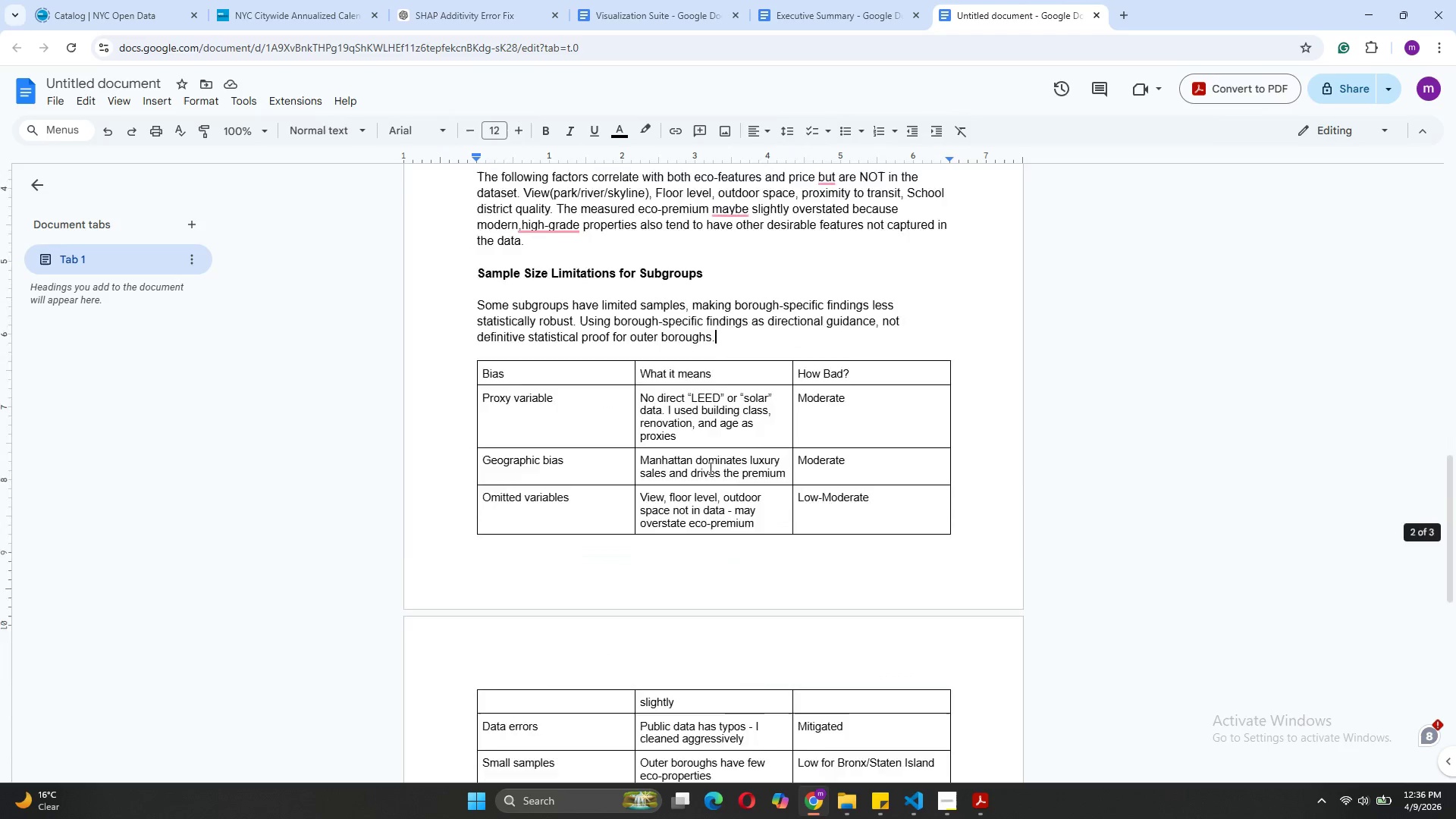 
left_click_drag(start_coordinate=[577, 510], to_coordinate=[480, 511])
 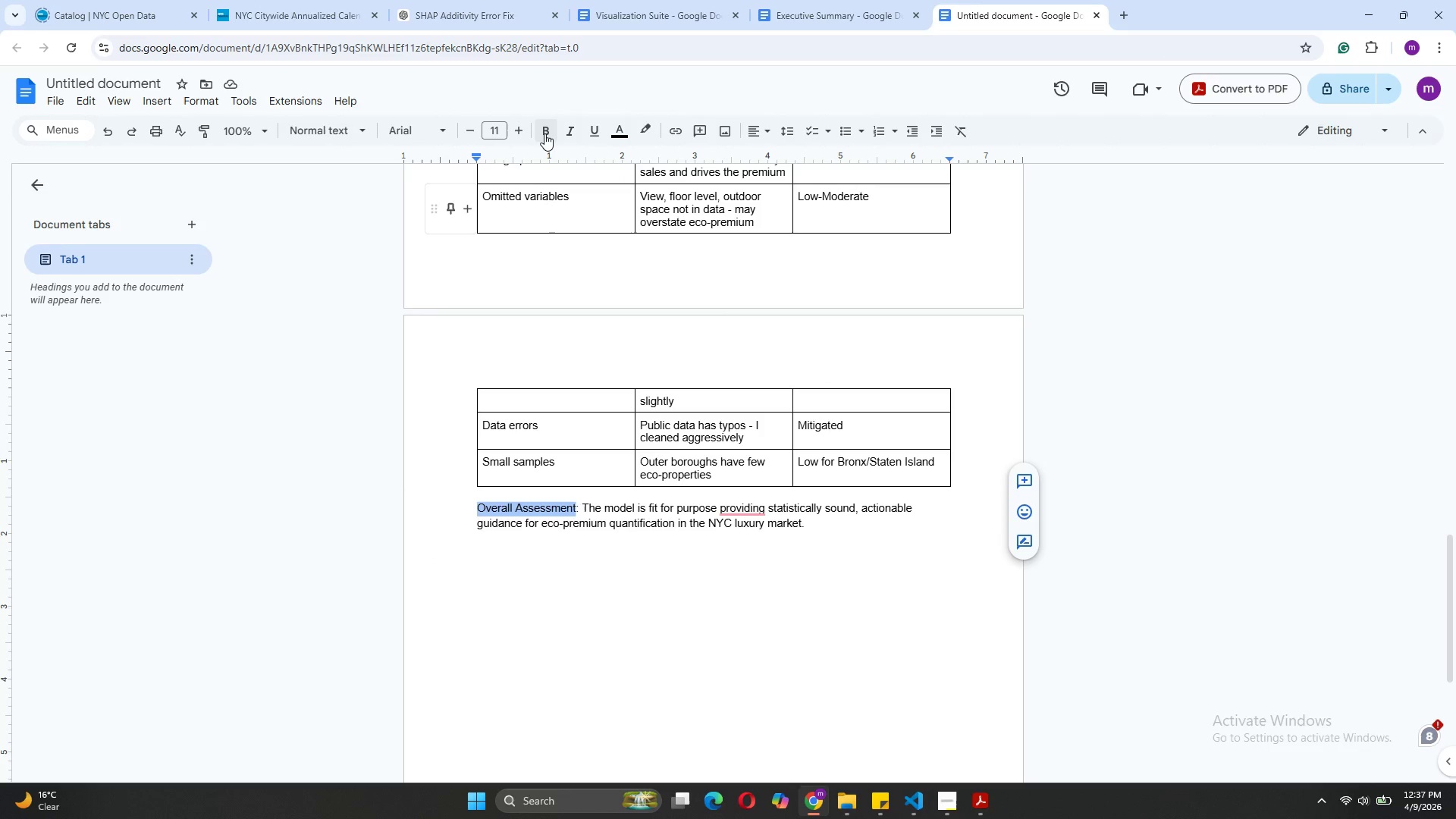 
left_click([544, 133])
 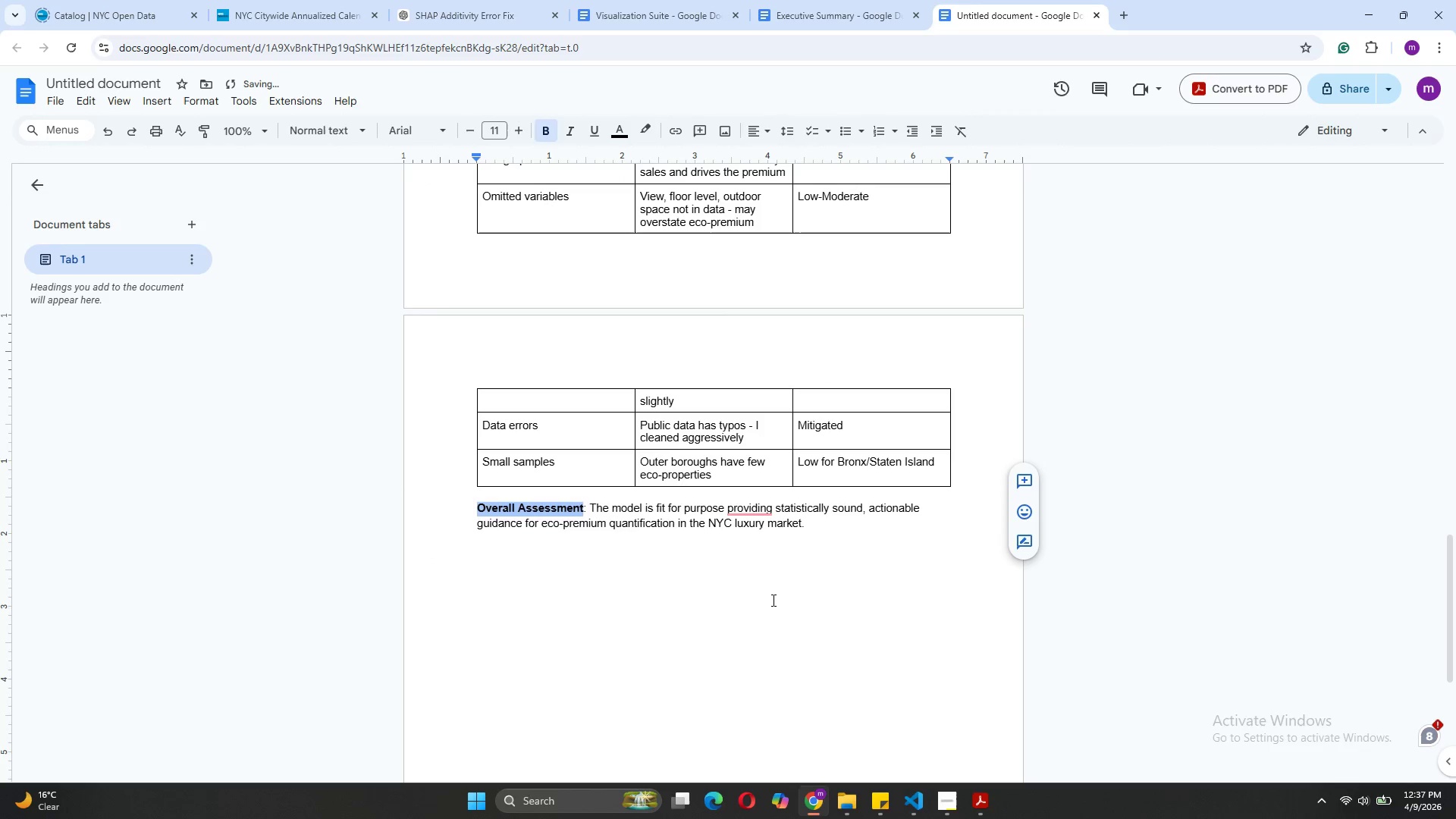 
left_click([772, 600])
 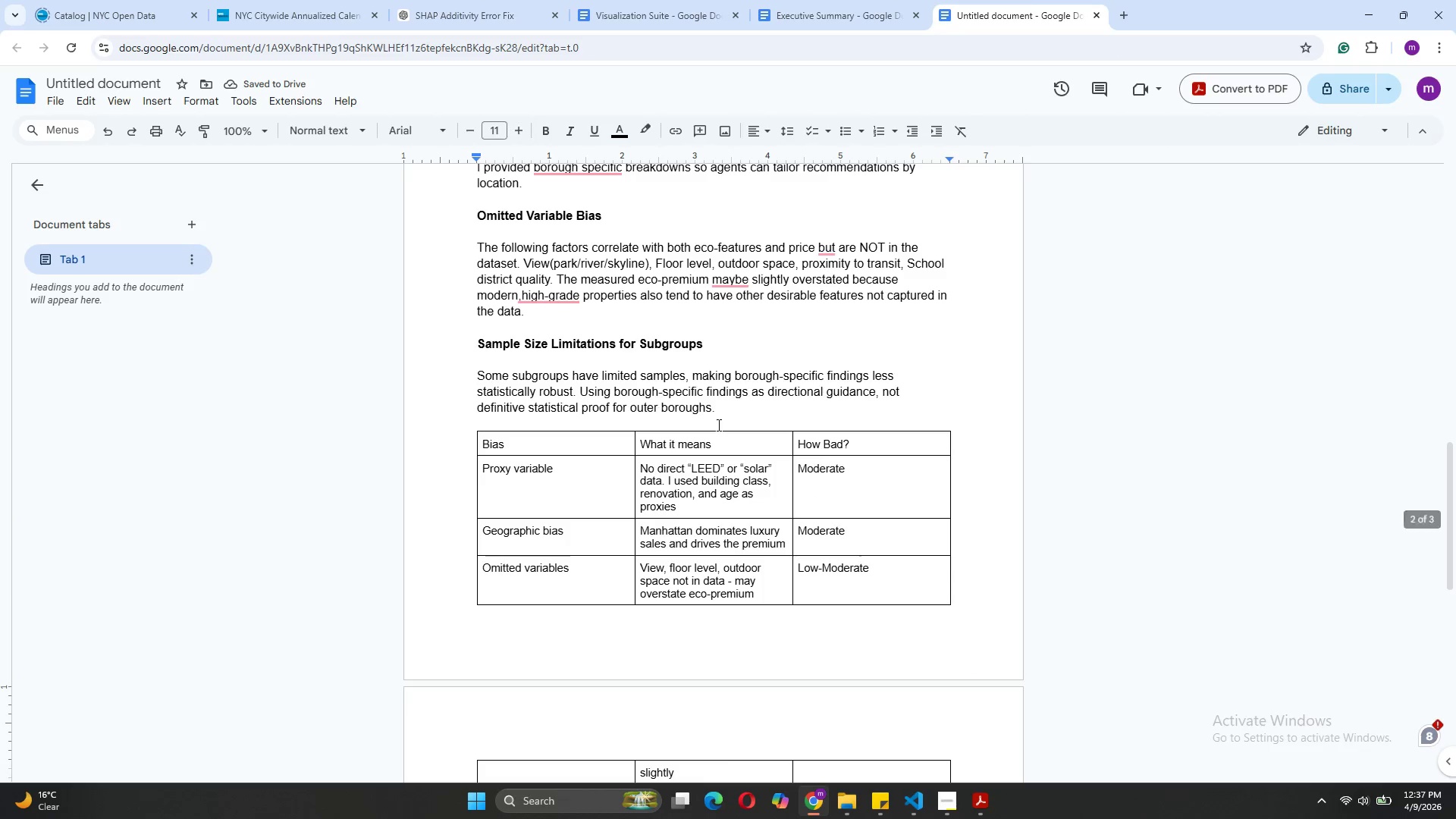 
left_click([726, 410])
 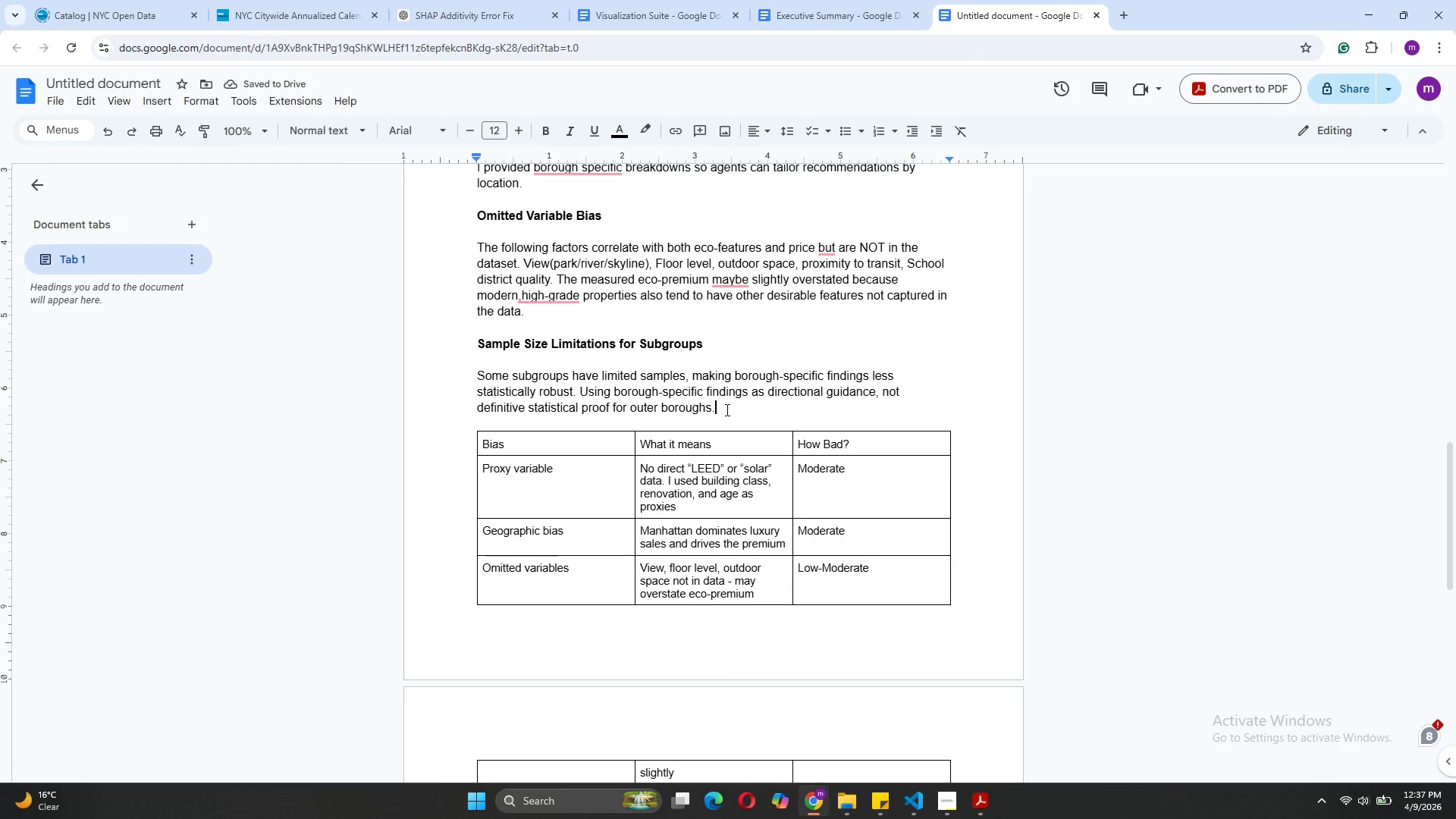 
key(Enter)
 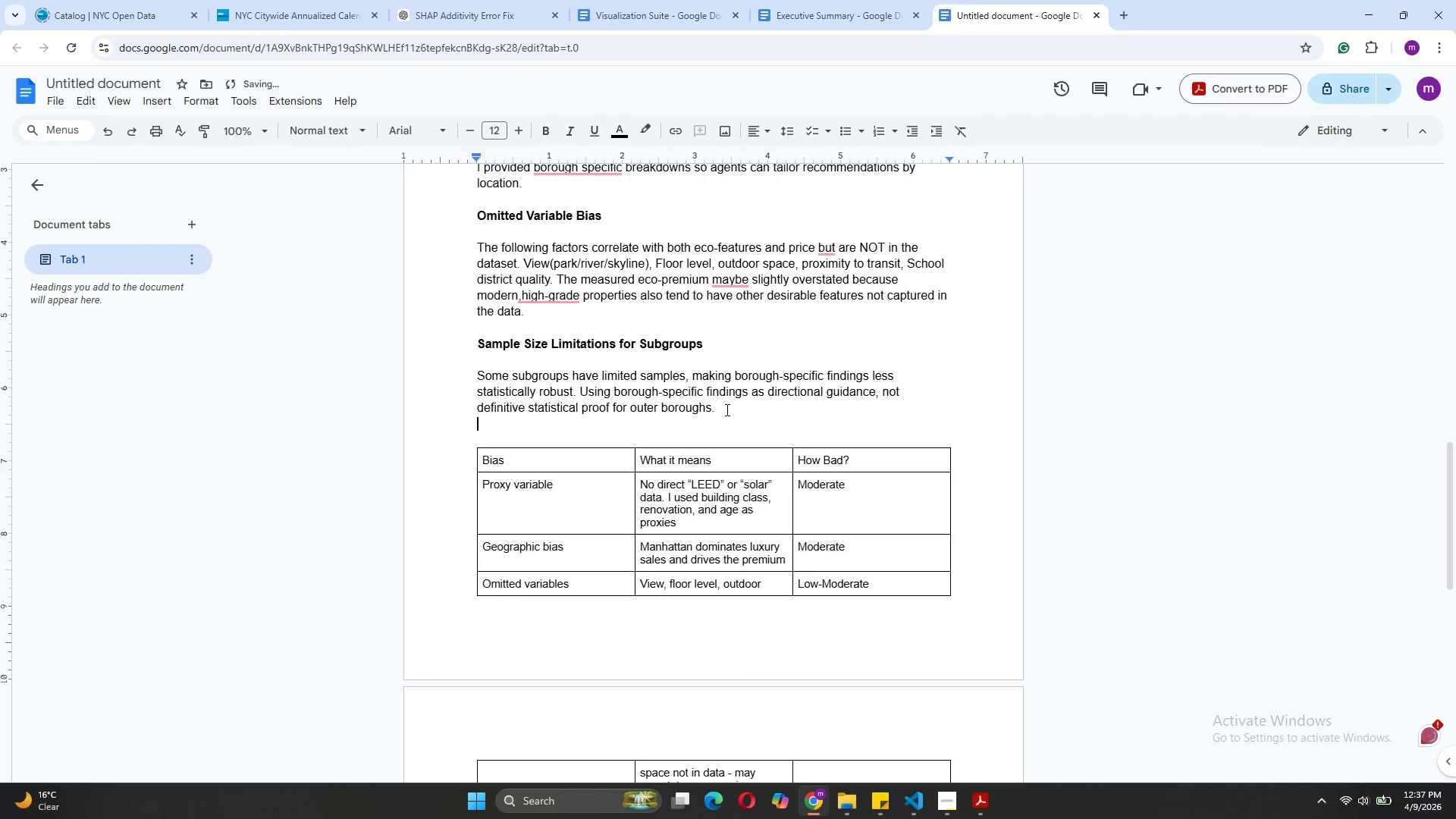 
key(Enter)
 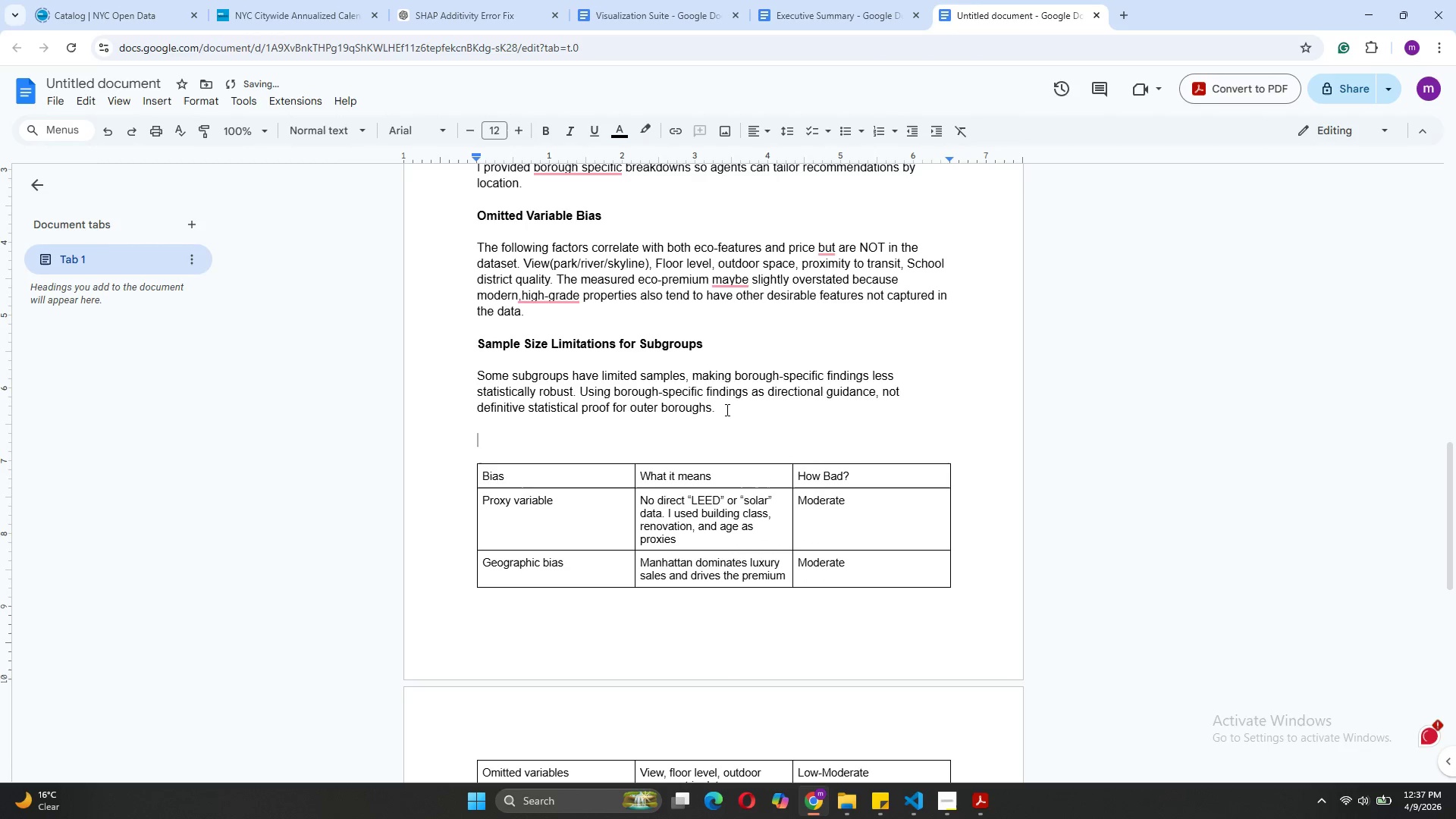 
type(Summaru)
key(Backspace)
type(y Table)
 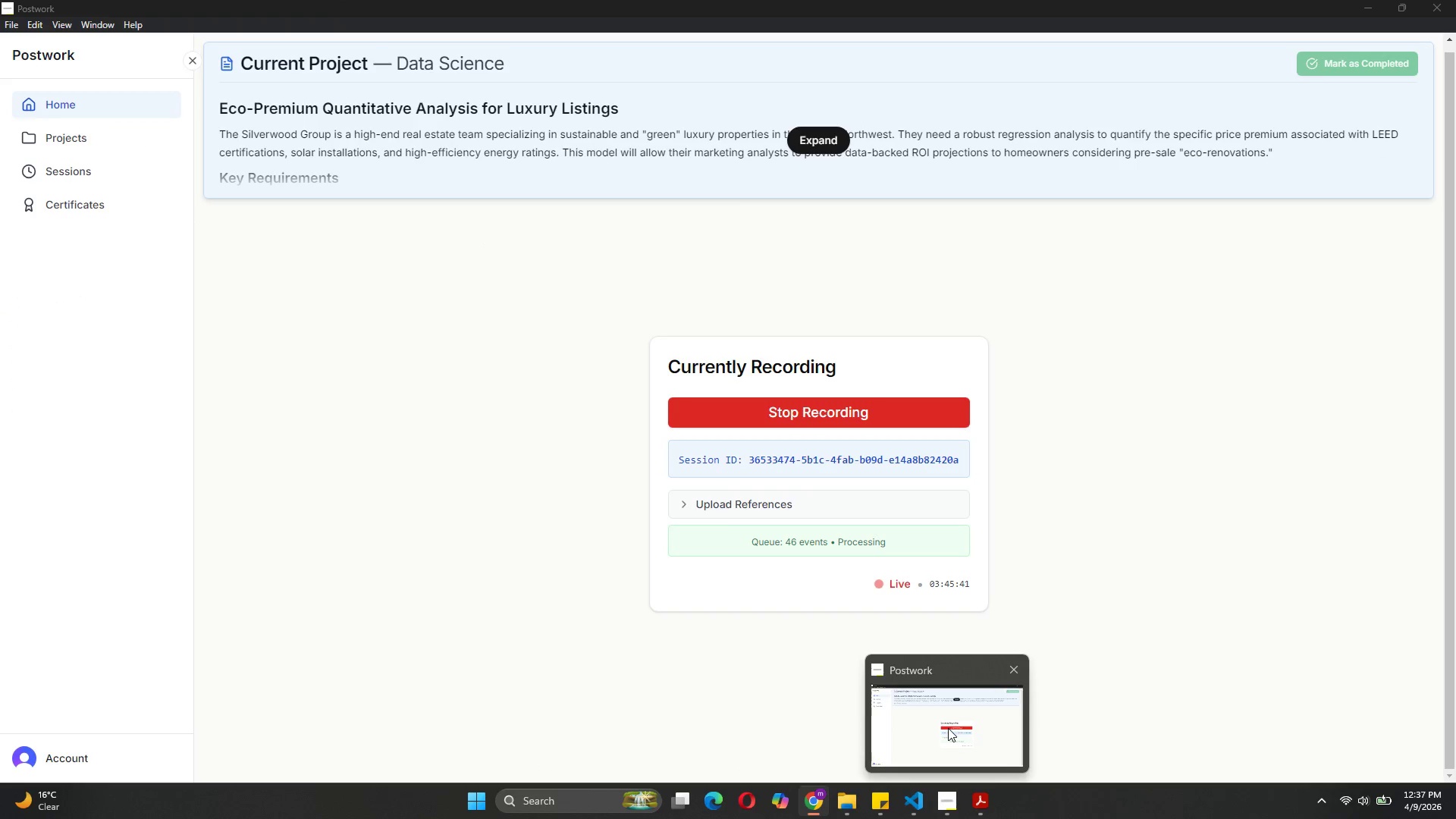 
left_click([948, 728])
 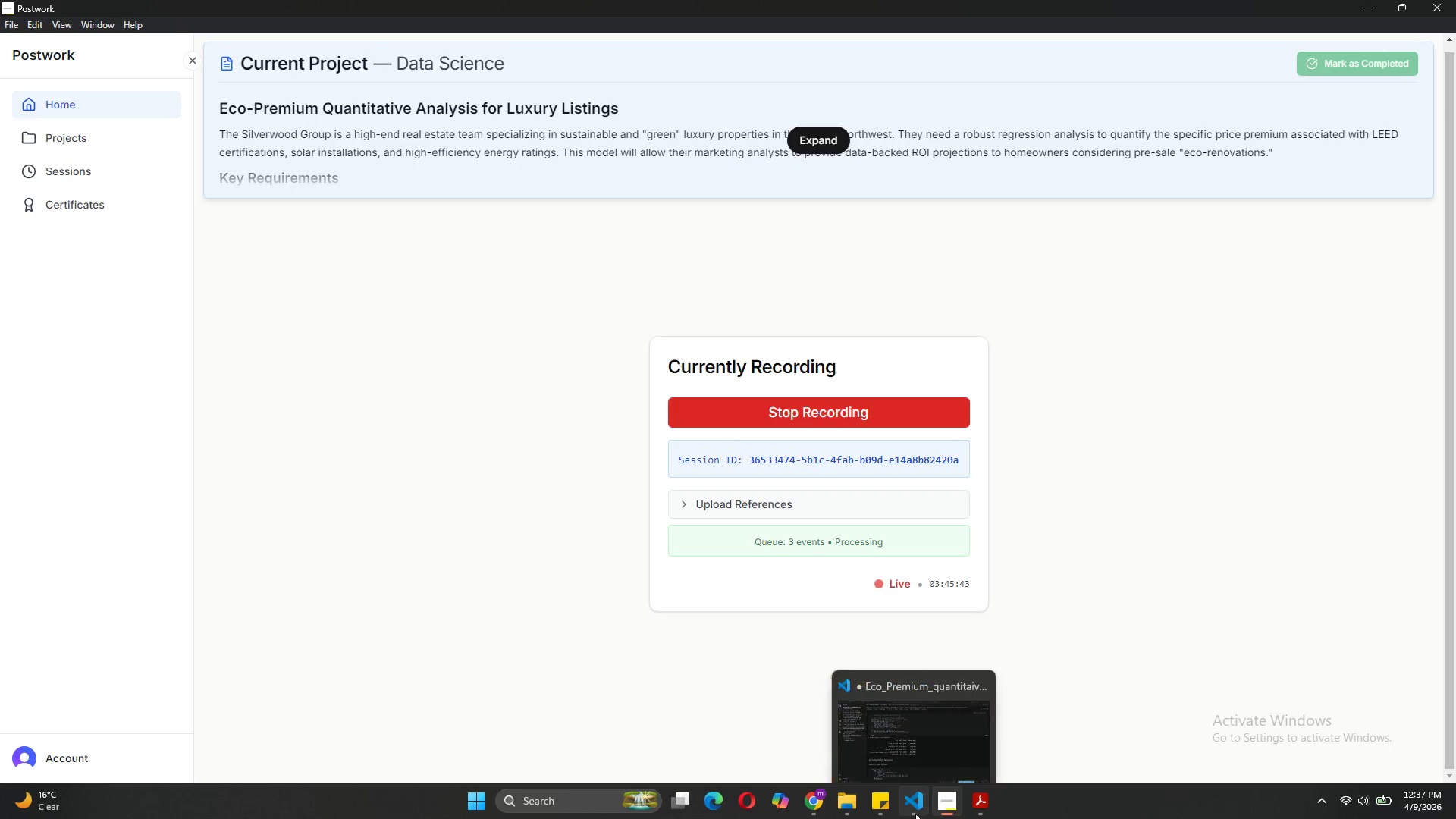 
left_click([905, 742])
 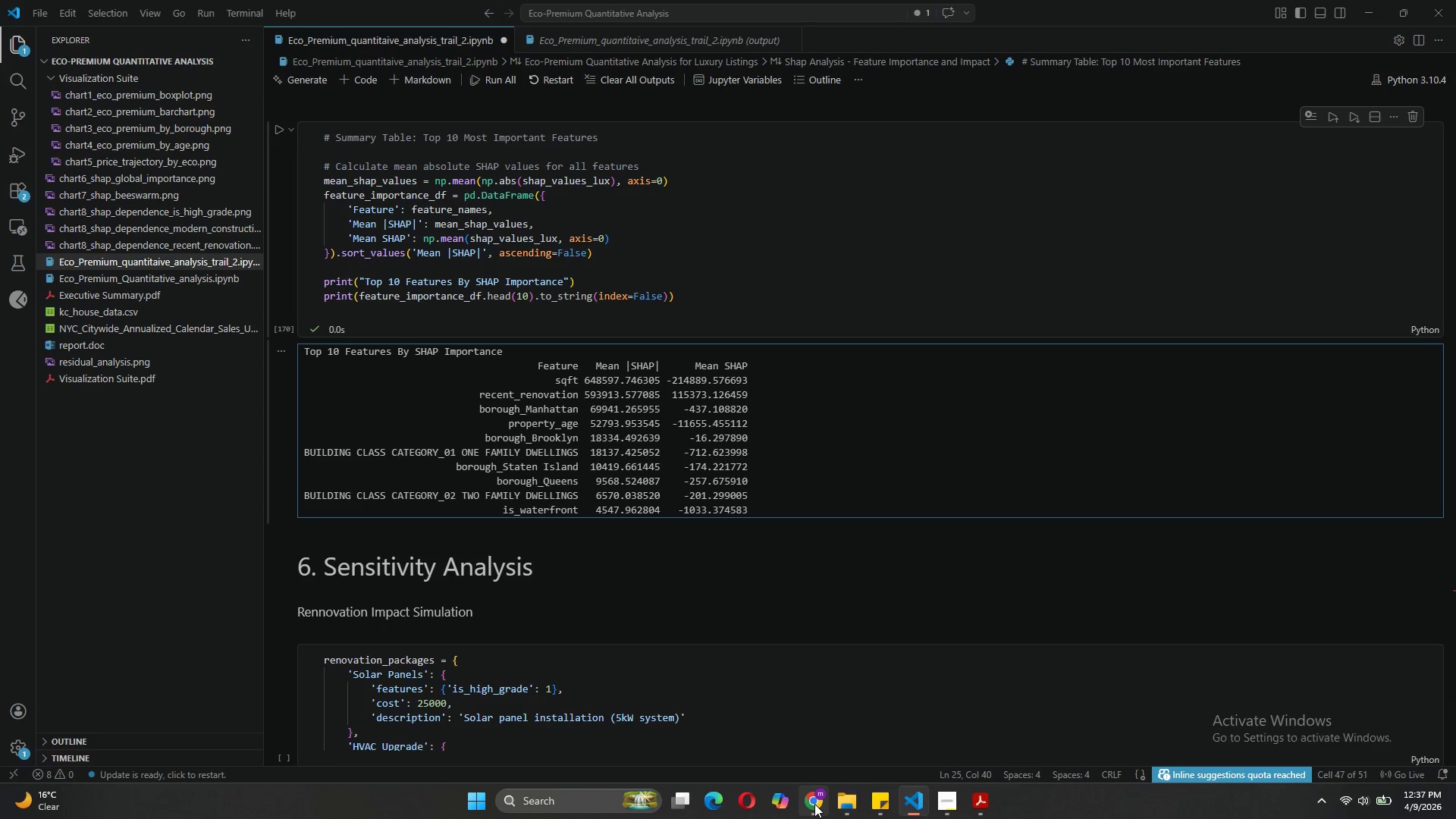 
left_click([808, 718])
 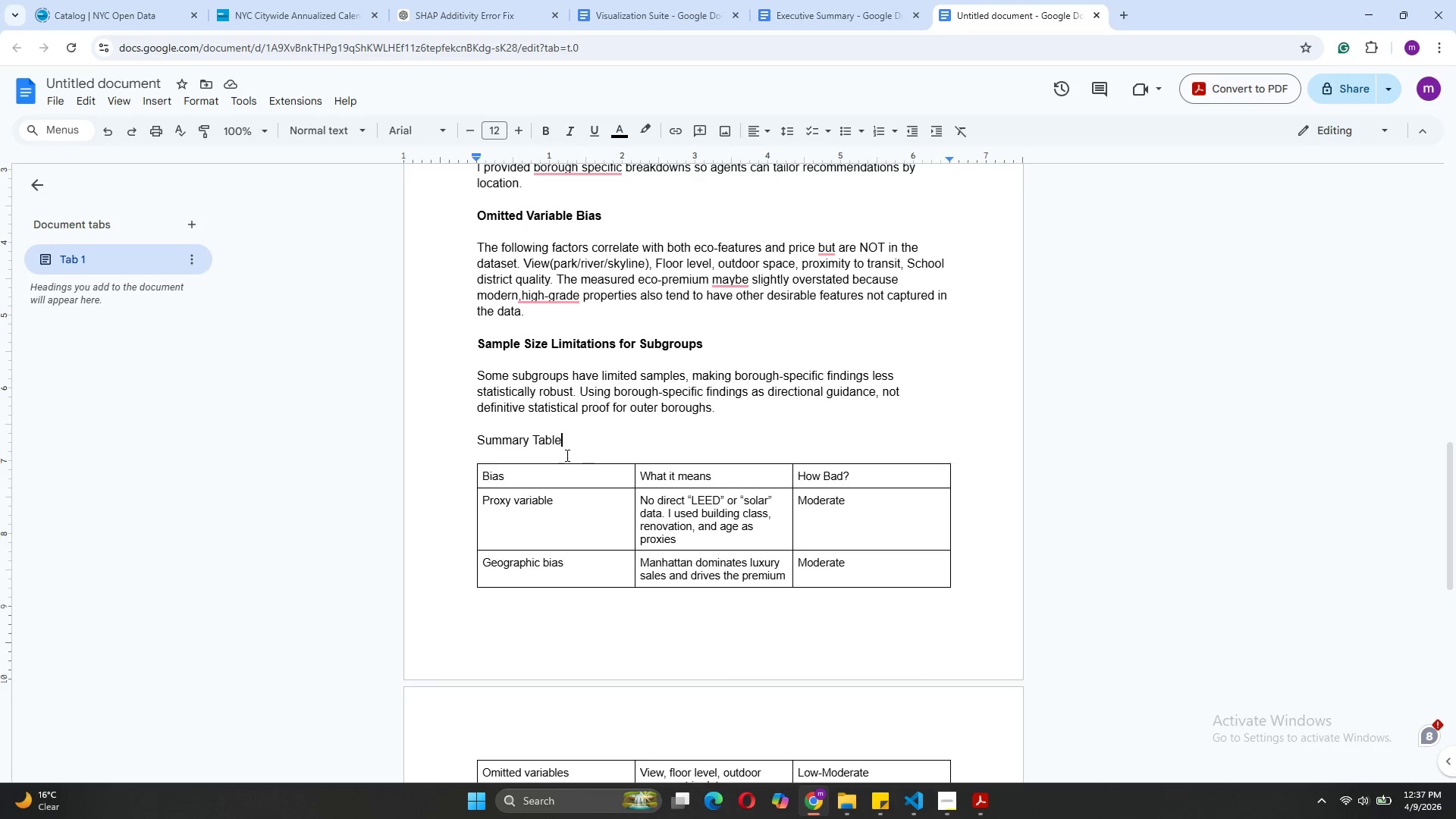 
left_click_drag(start_coordinate=[563, 441], to_coordinate=[475, 434])
 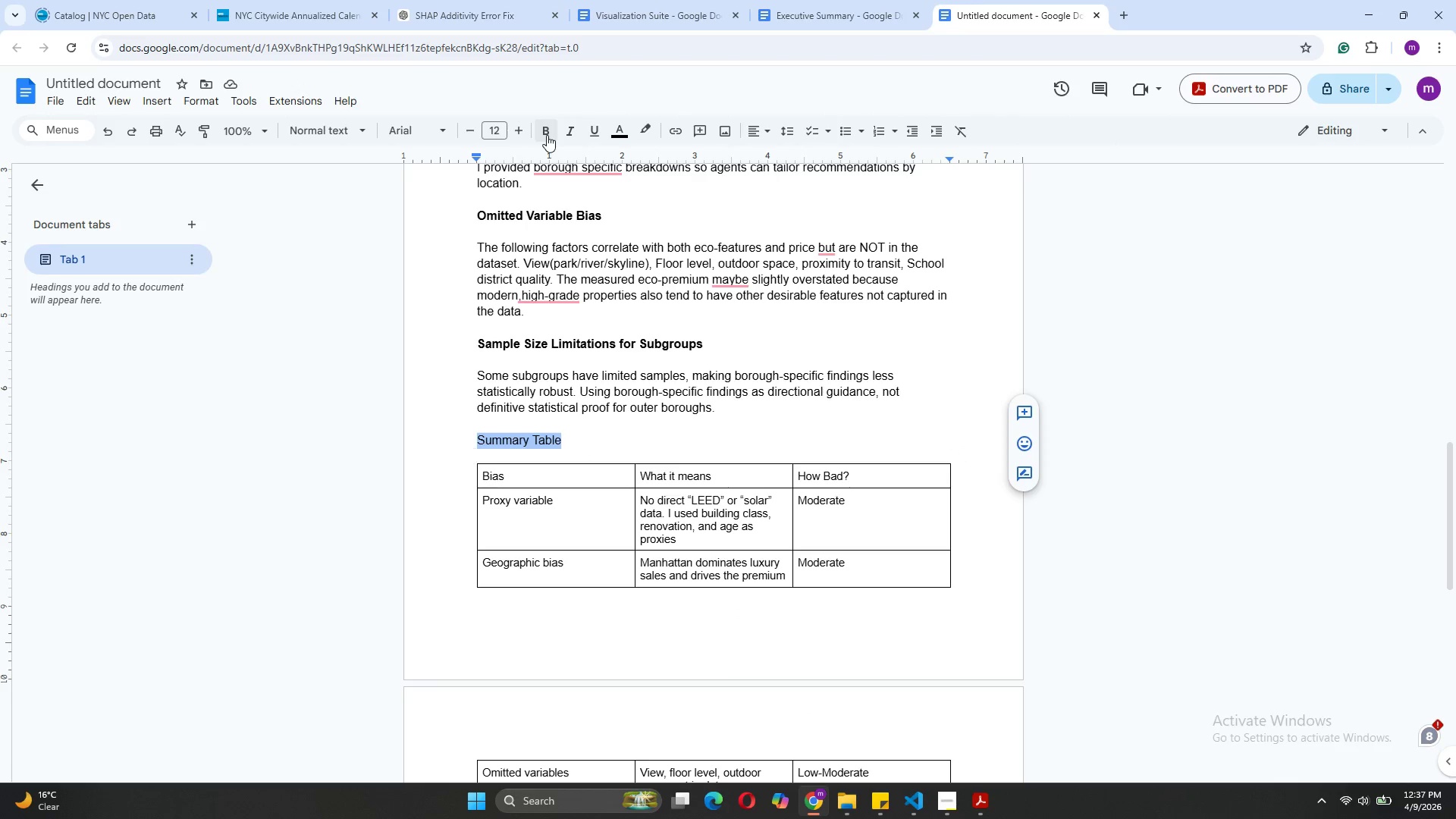 
left_click([547, 135])
 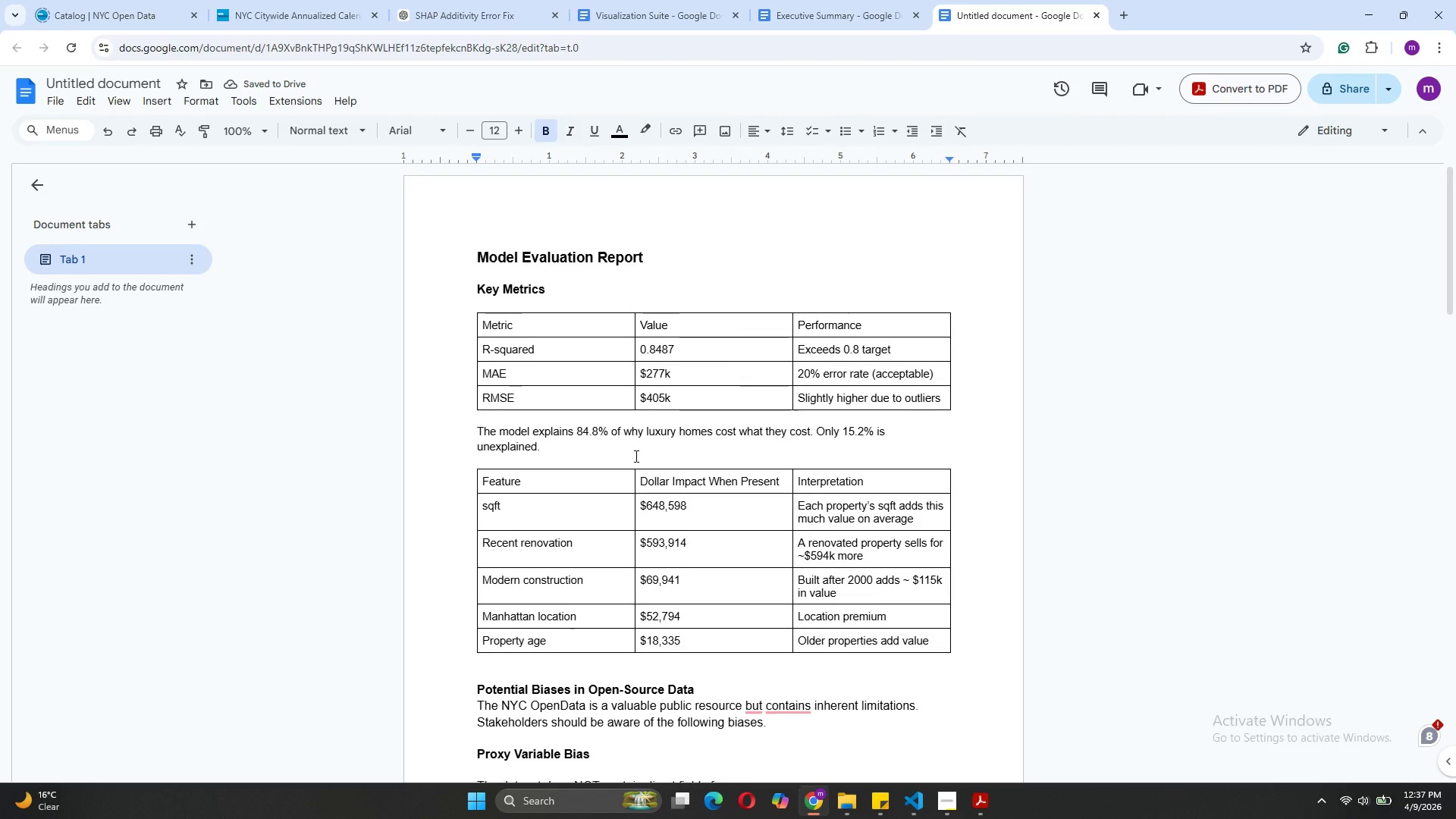 
wait(9.48)
 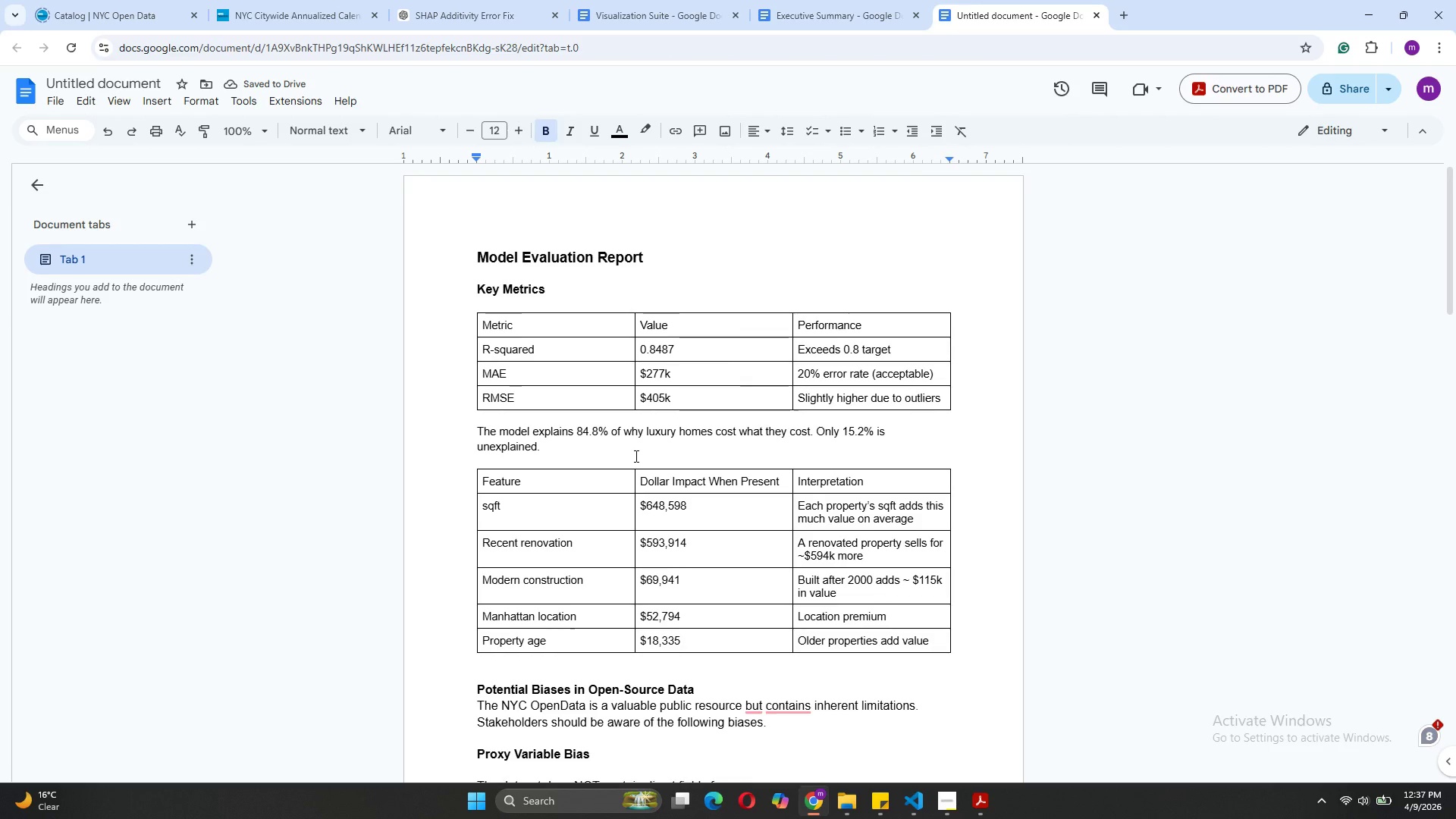 
left_click([479, 262])
 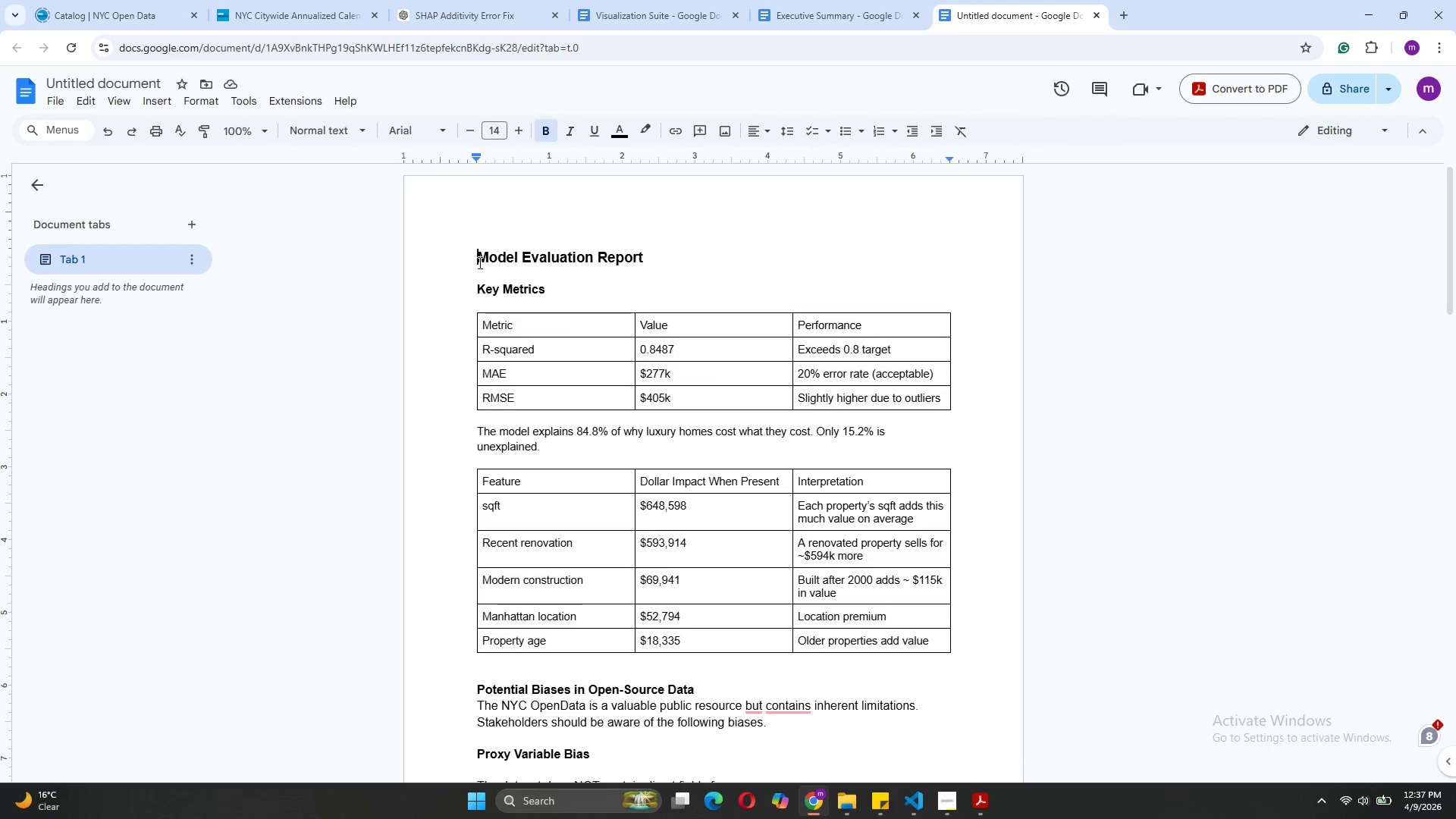 
key(Control+A)
 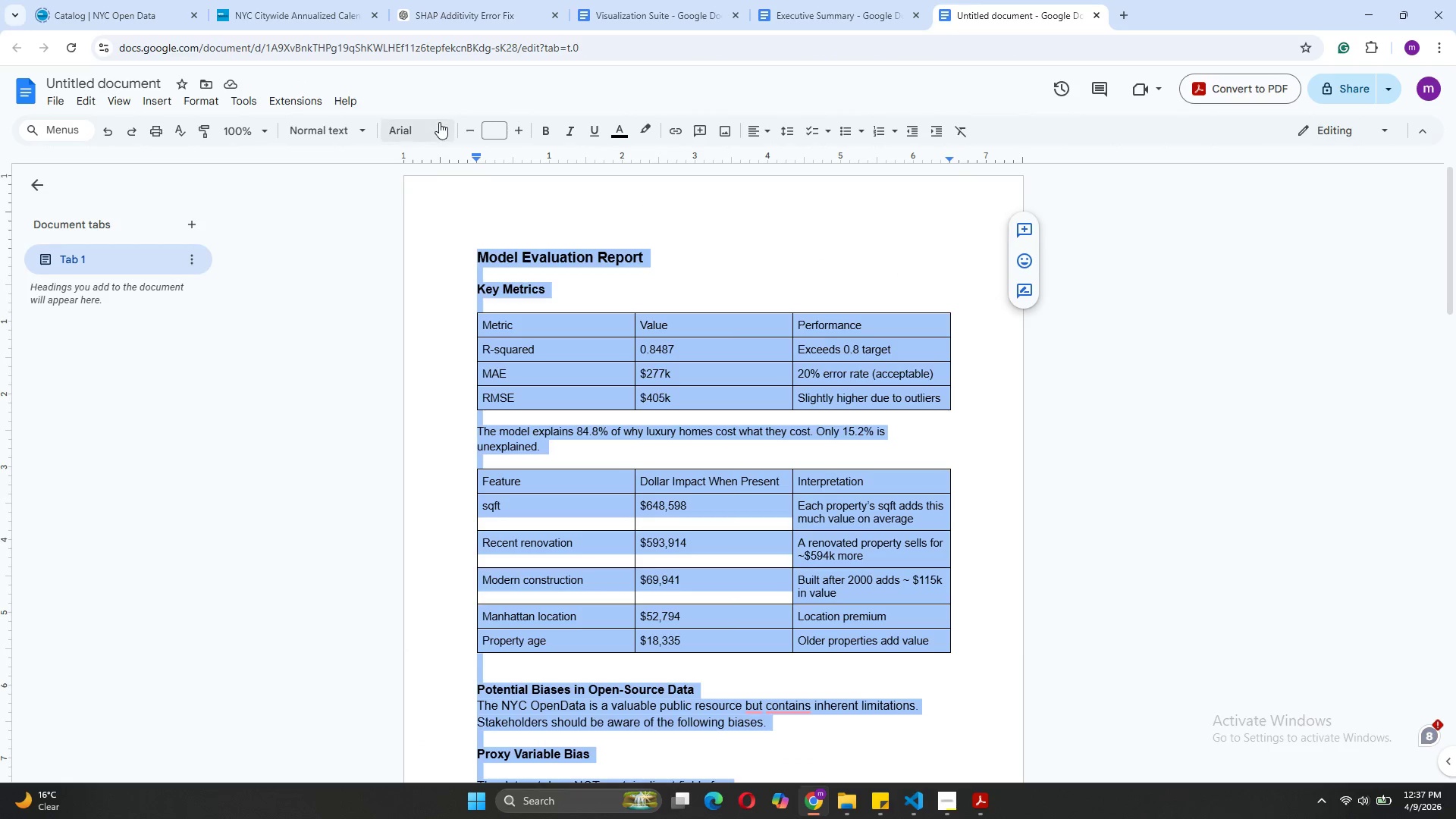 
left_click([439, 122])
 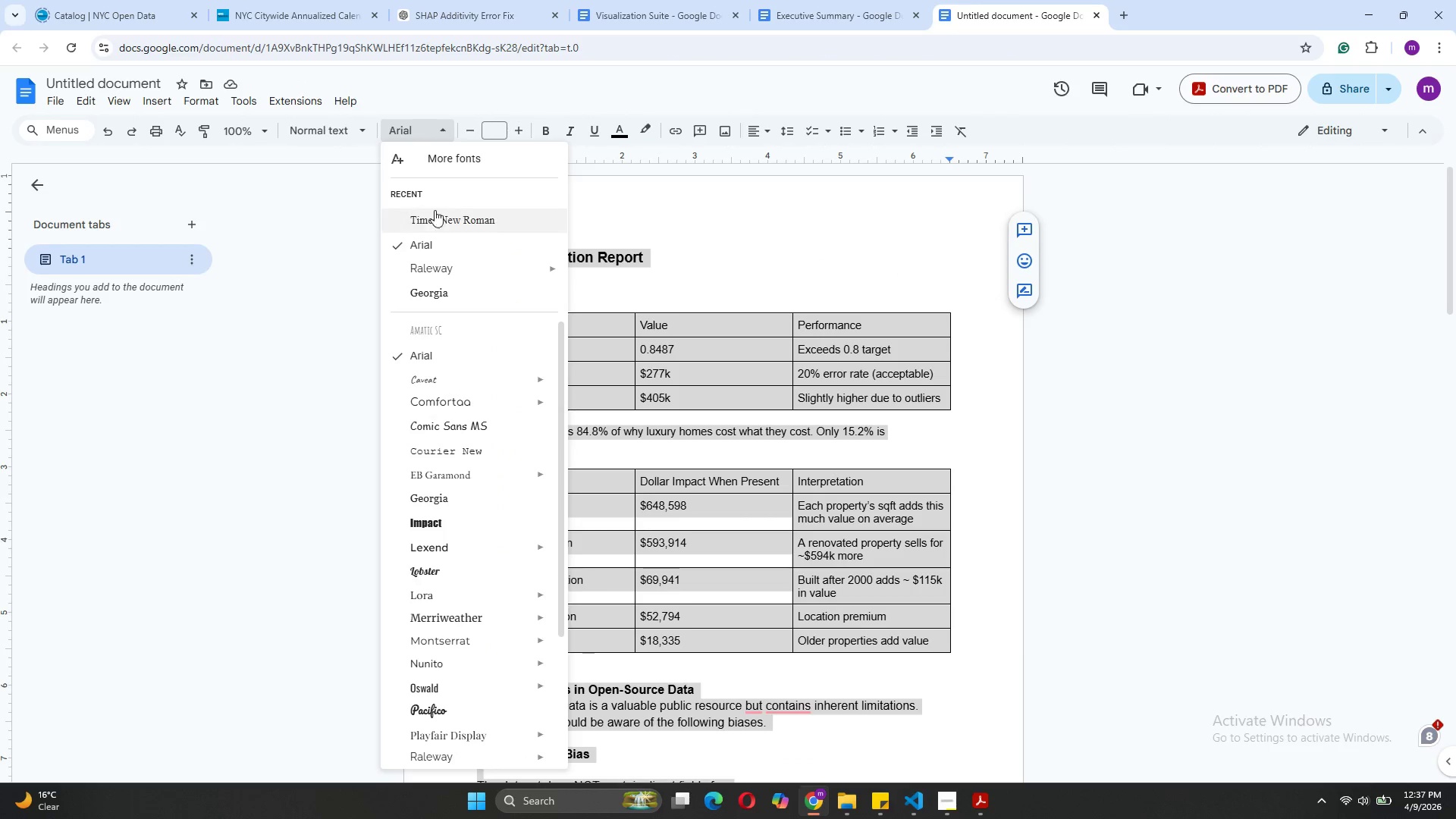 
left_click([431, 215])
 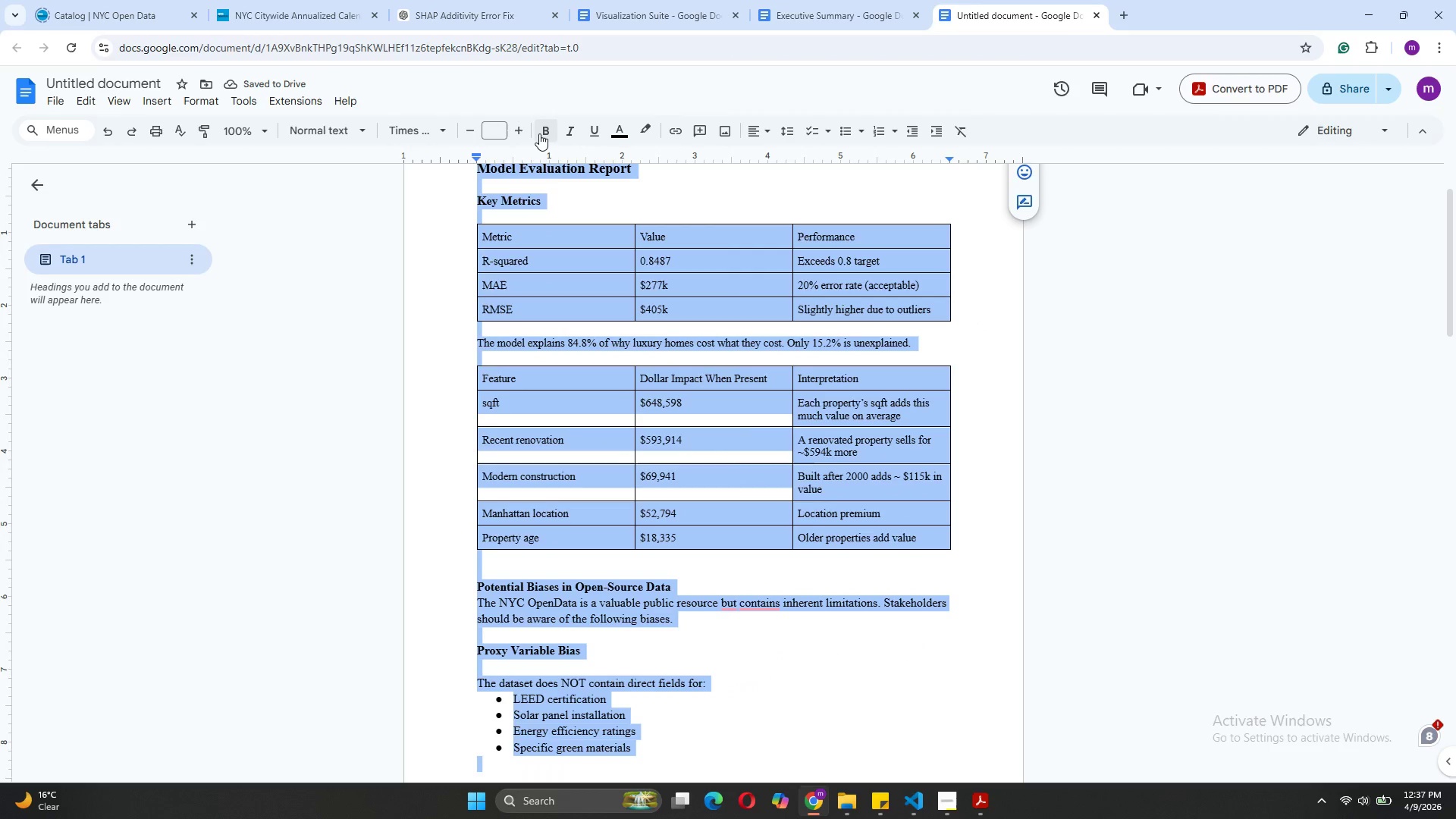 
left_click([525, 131])
 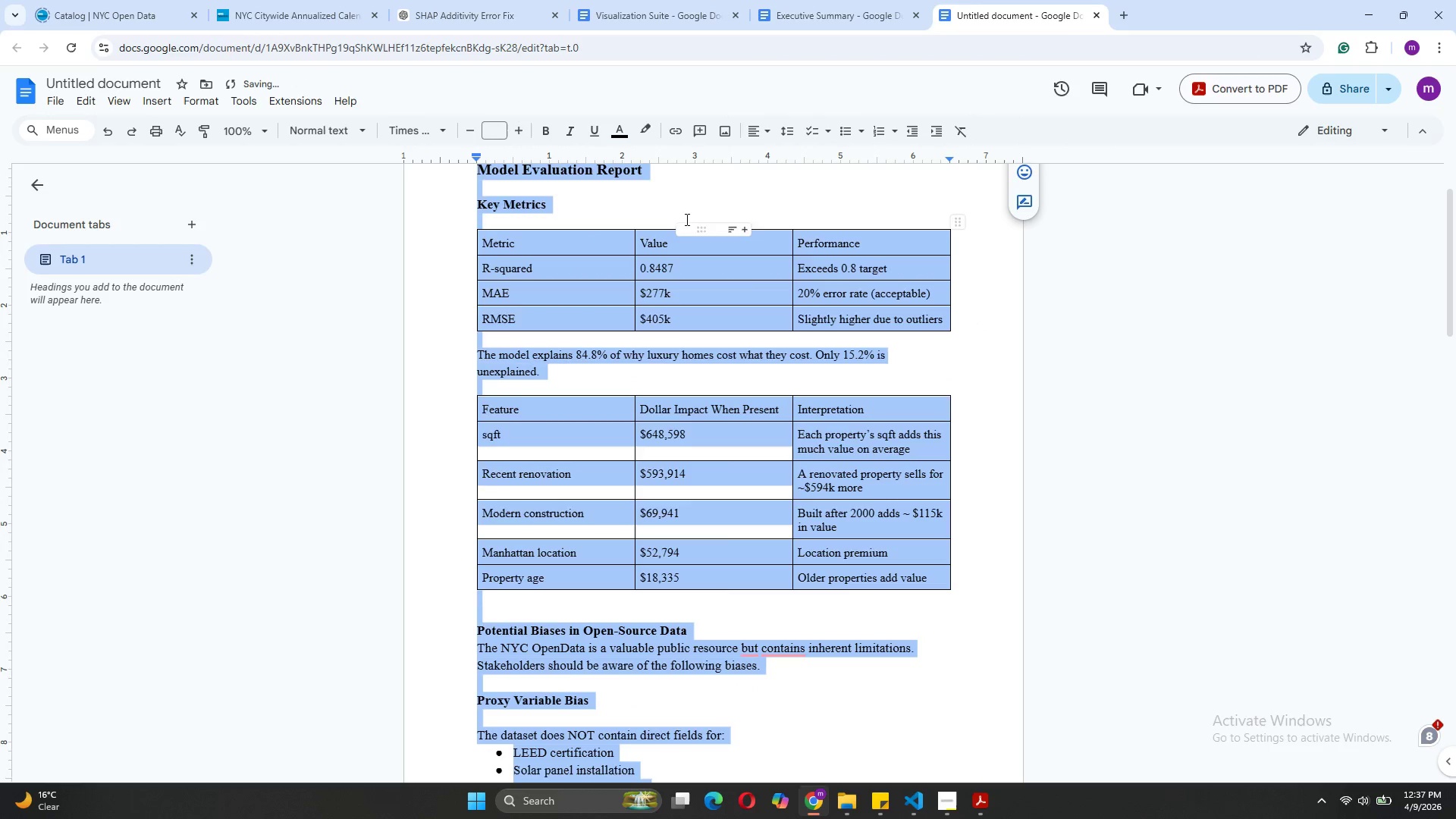 
left_click([689, 209])
 